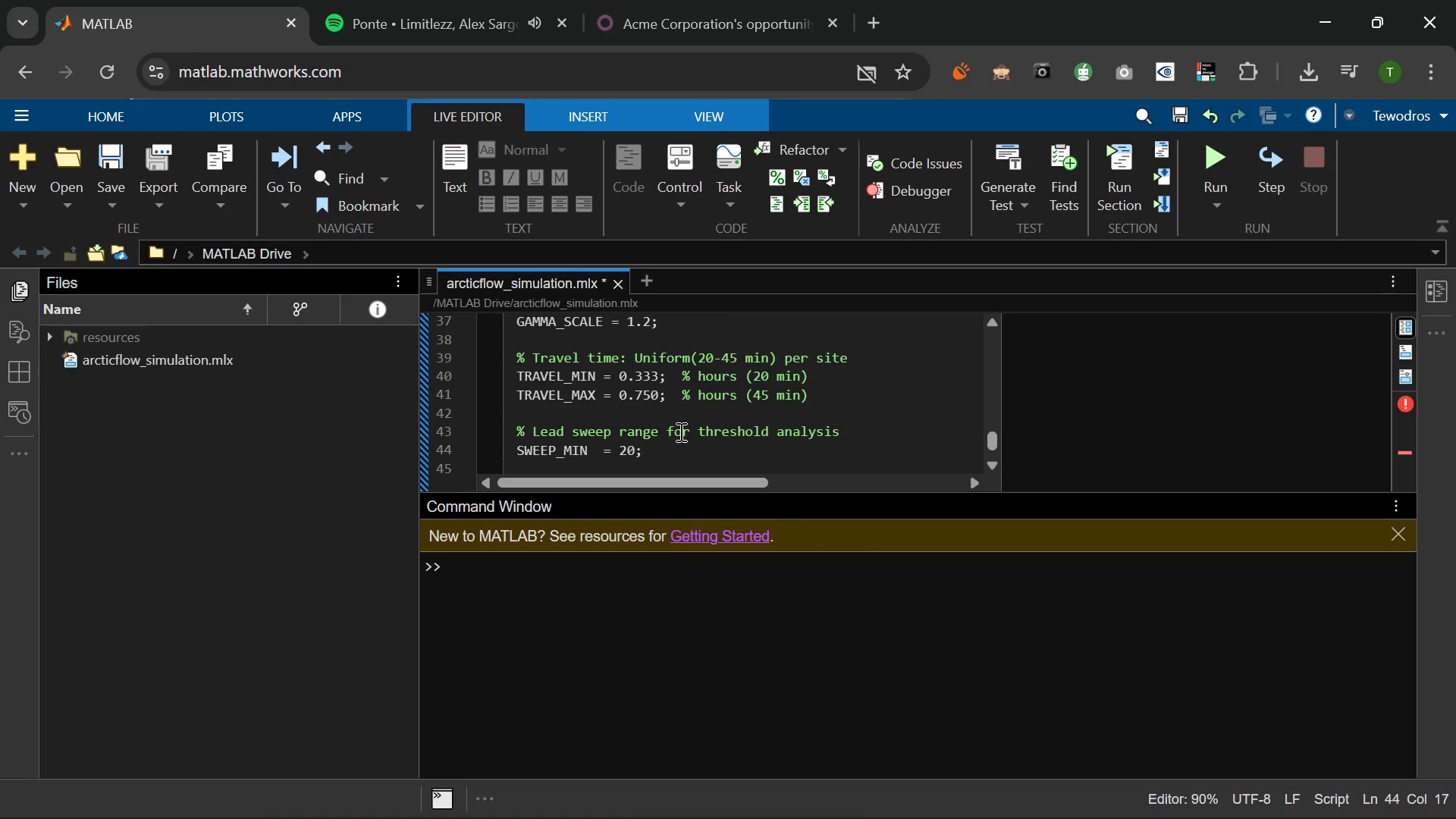 
key(Enter)
 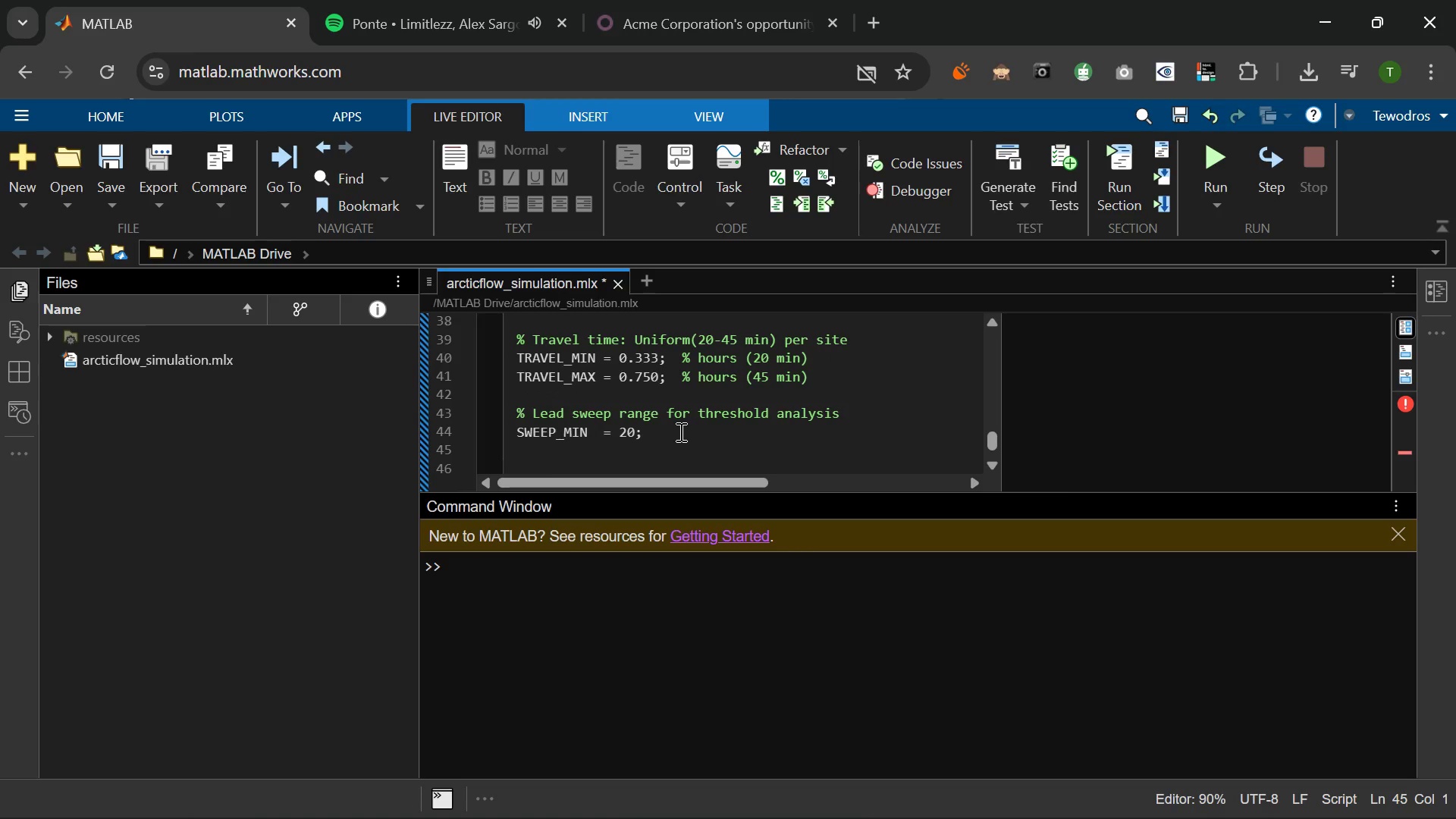 
type(SWEEP_MAX  = 84;)
 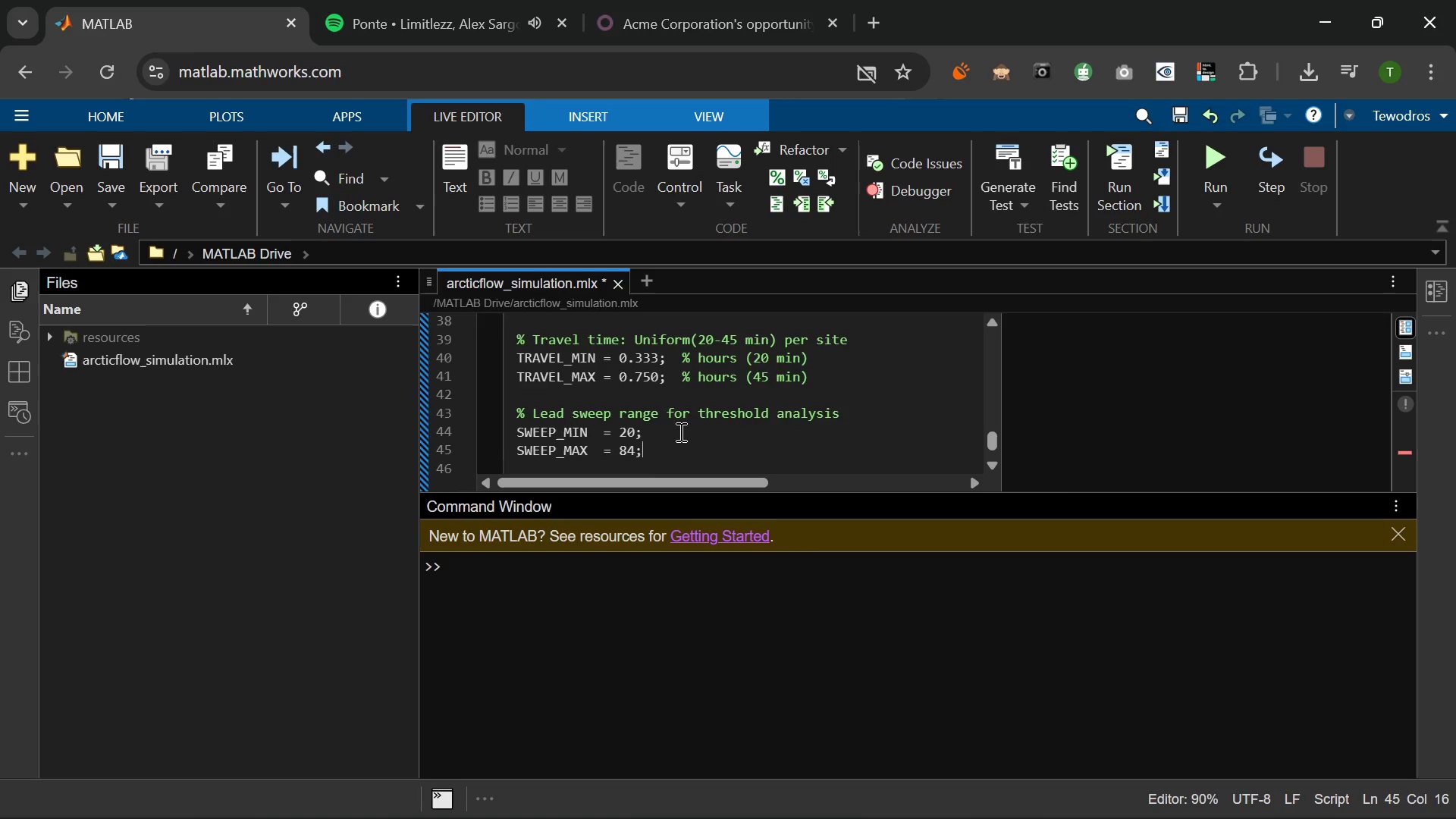 
key(Enter)
 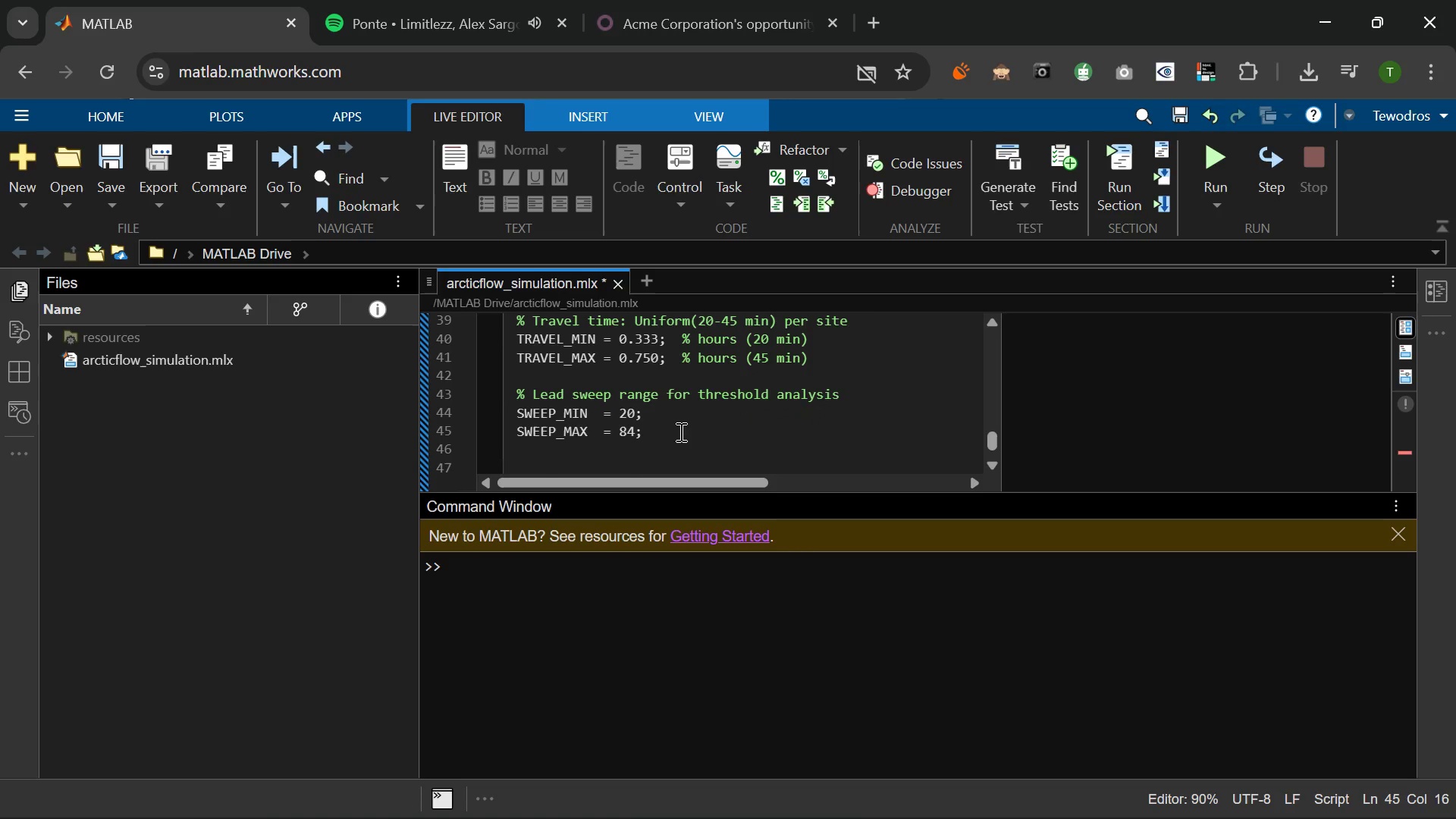 
type(SWEP_MAX  = 2;)
 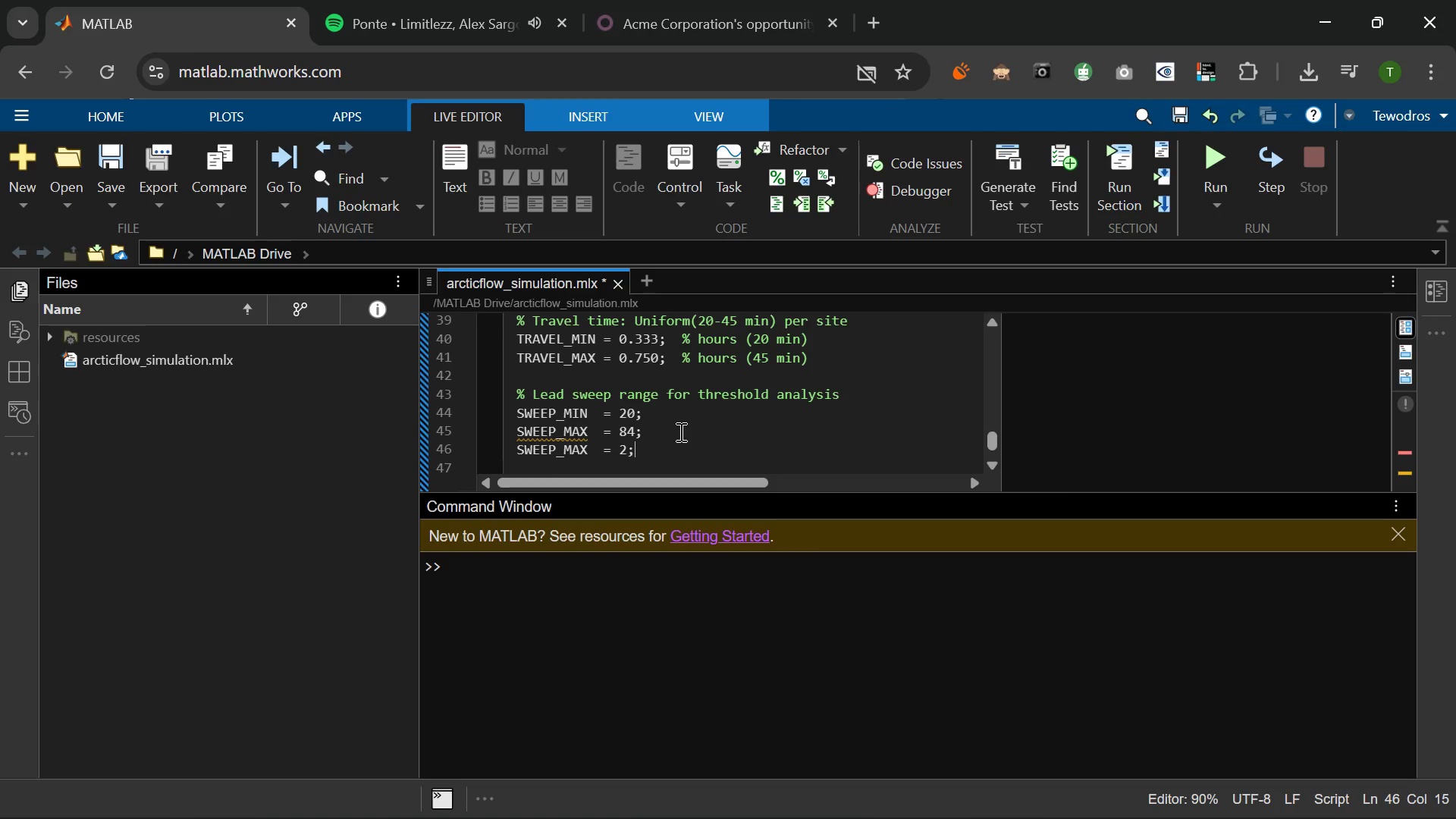 
key(Enter)
 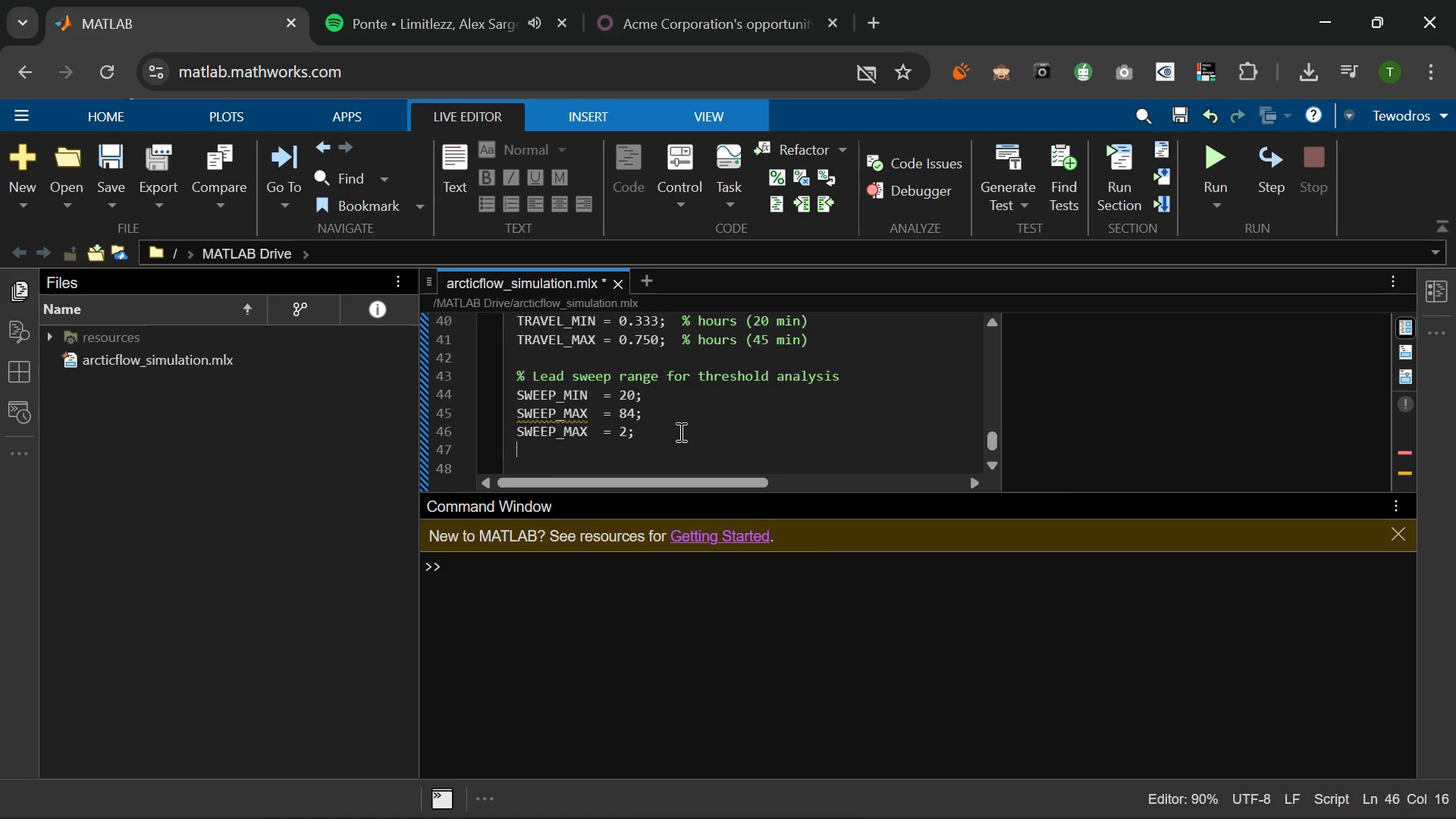 
key(Enter)
 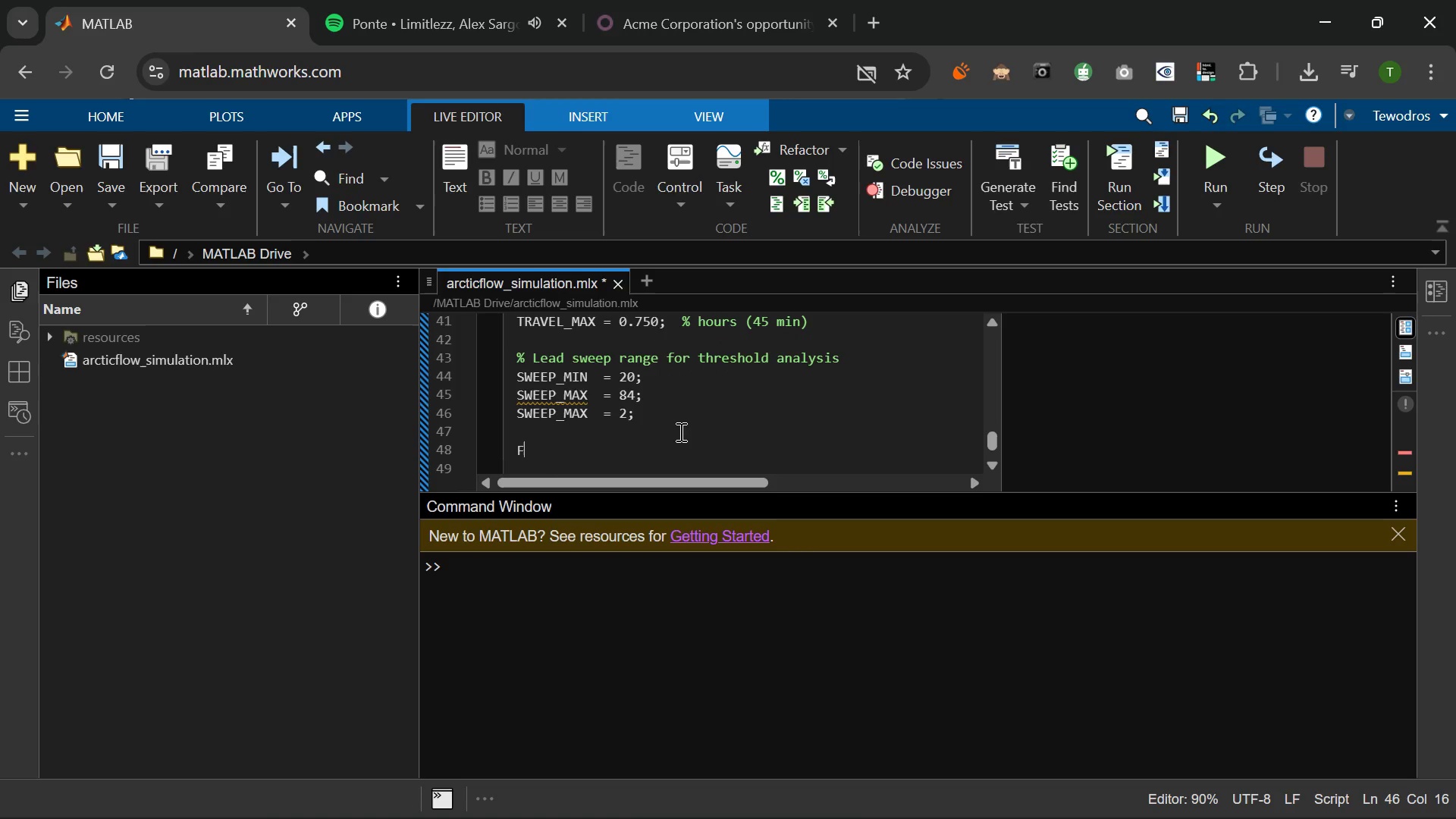 
type(F)
key(Backspace)
type(fprintf('=== ArcticFlow Solutions - Dispatch Capacity Simulation ===\n)
 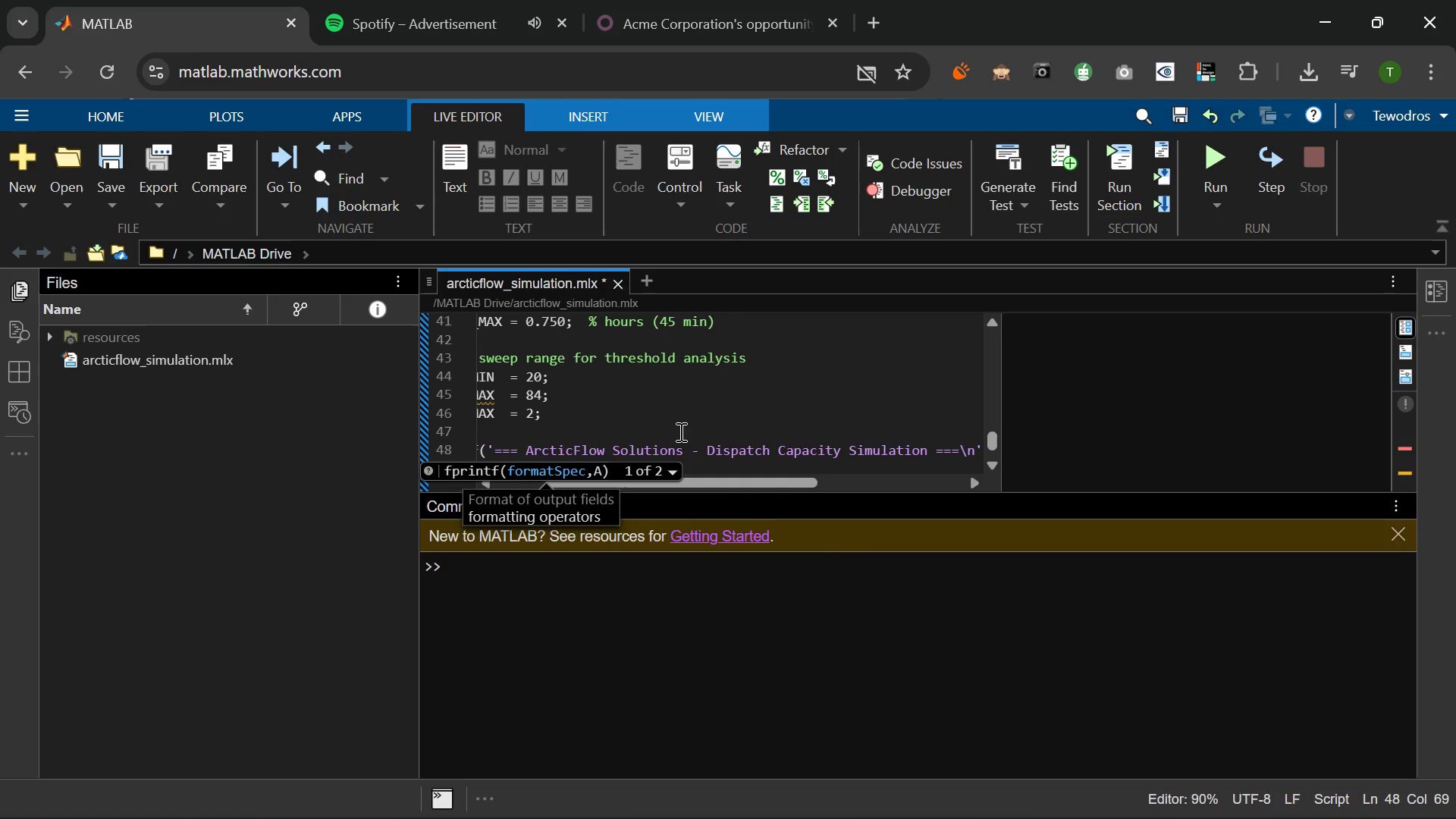 
key(ArrowRight)
 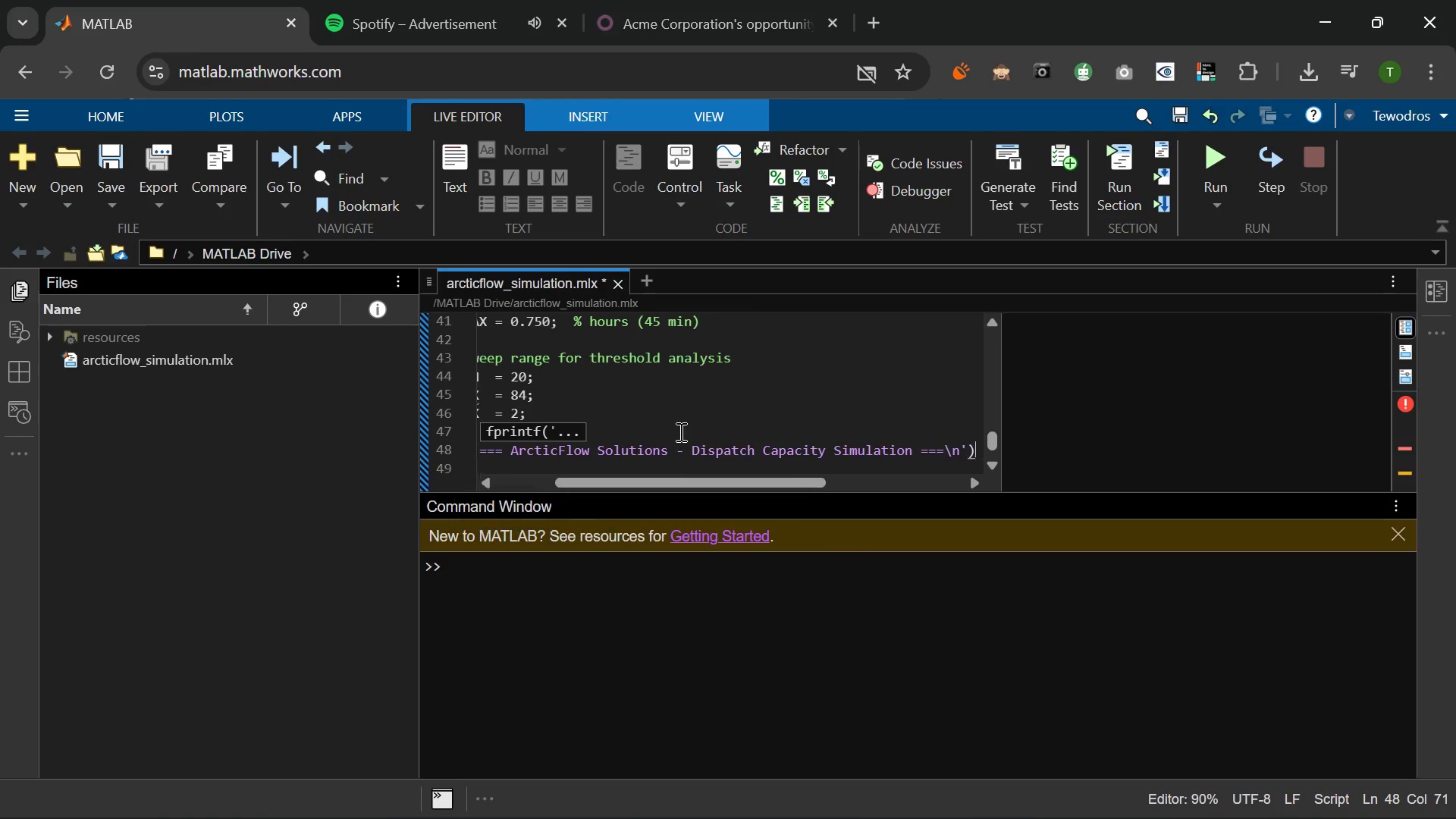 
key(ArrowRight)
 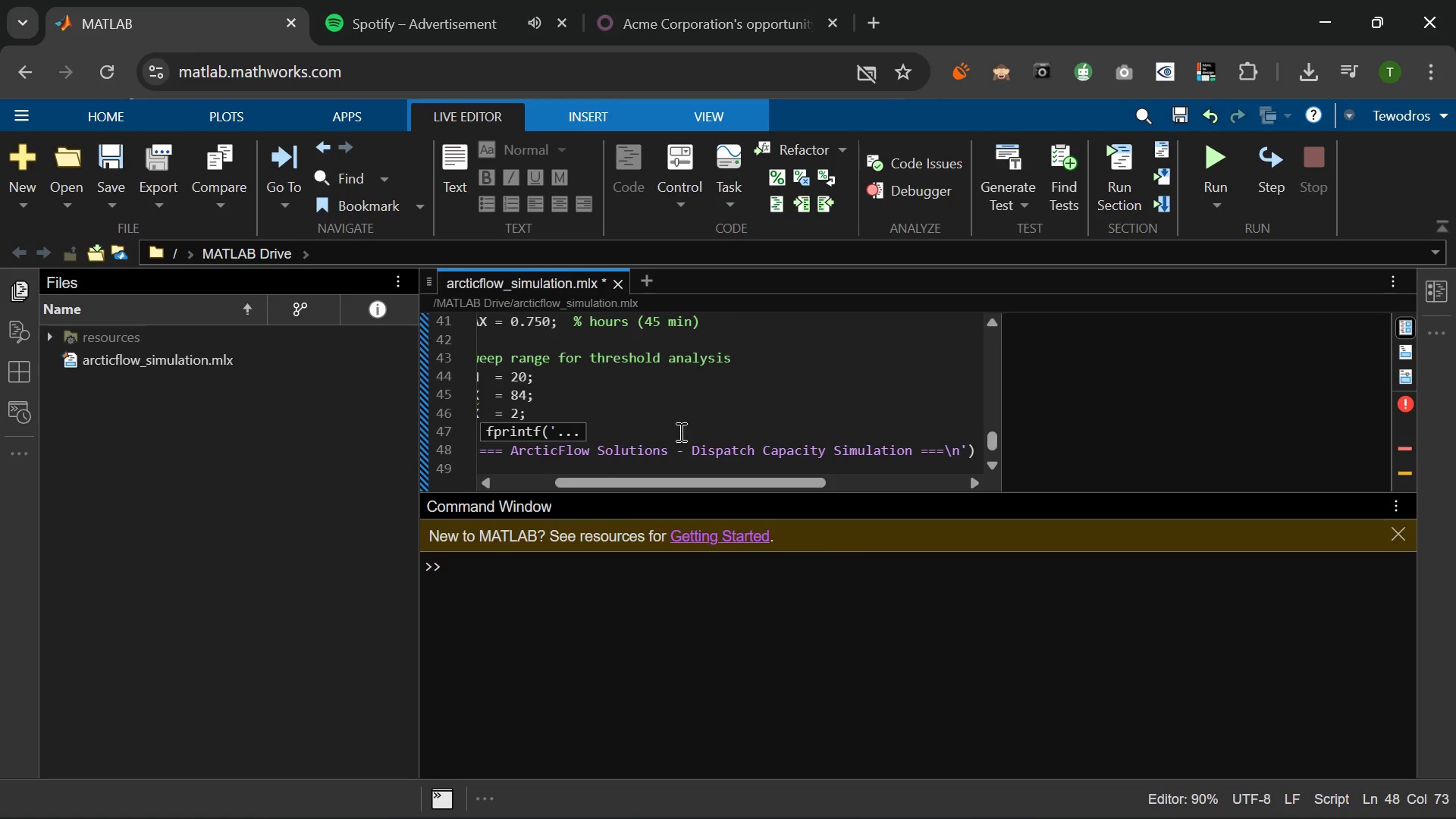 
key(Semicolon)
 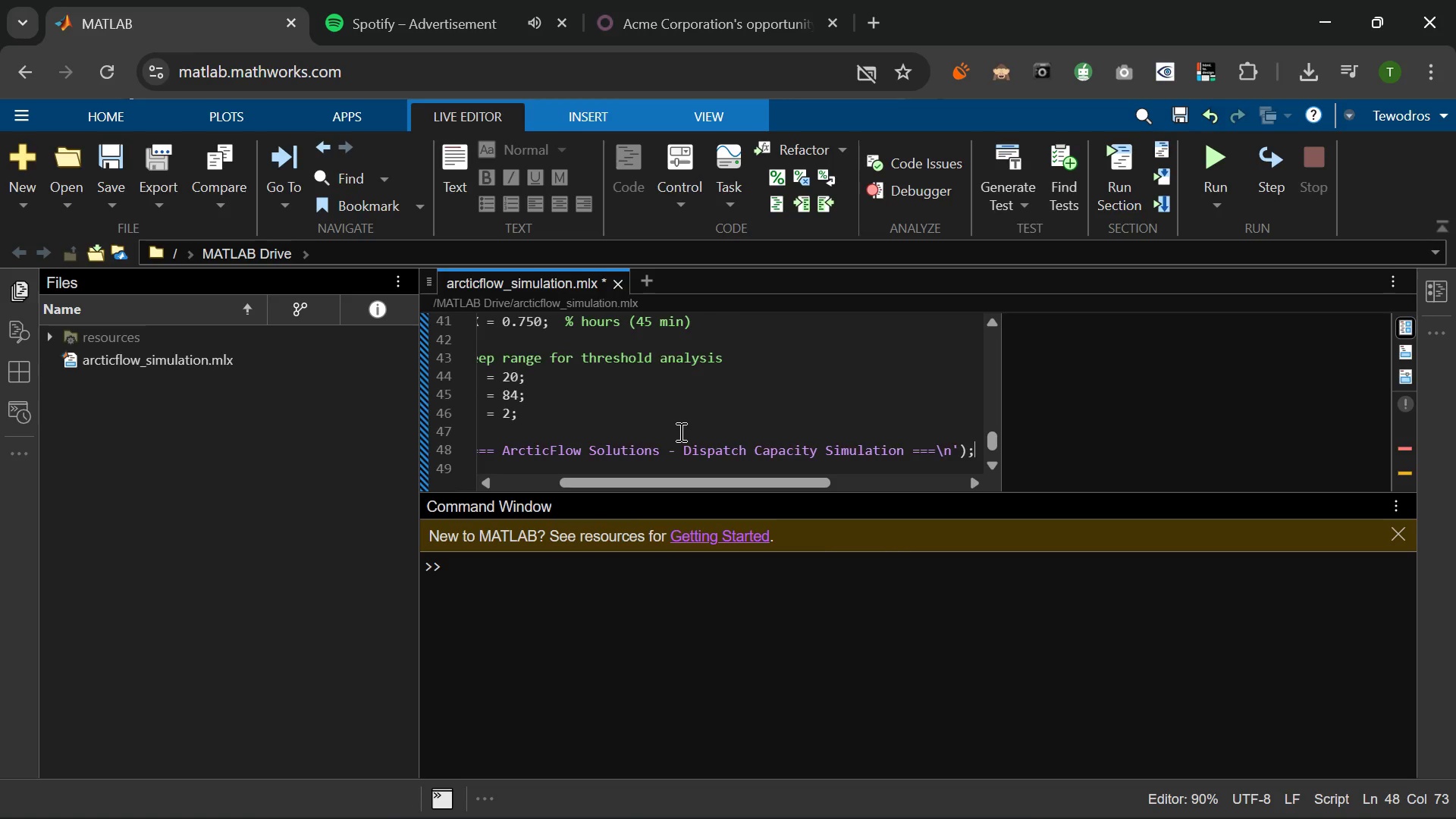 
key(Enter)
 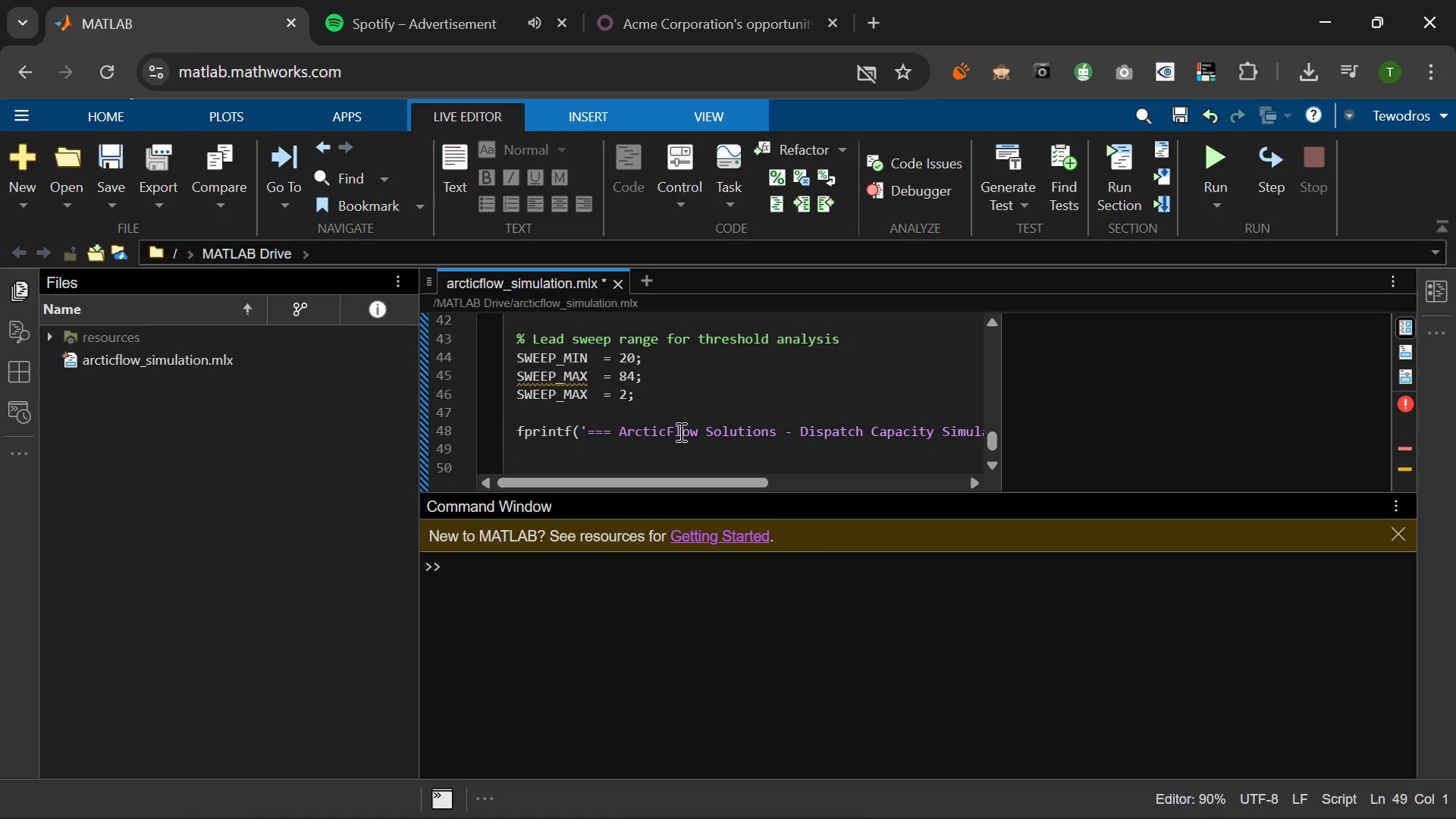 
wait(5.59)
 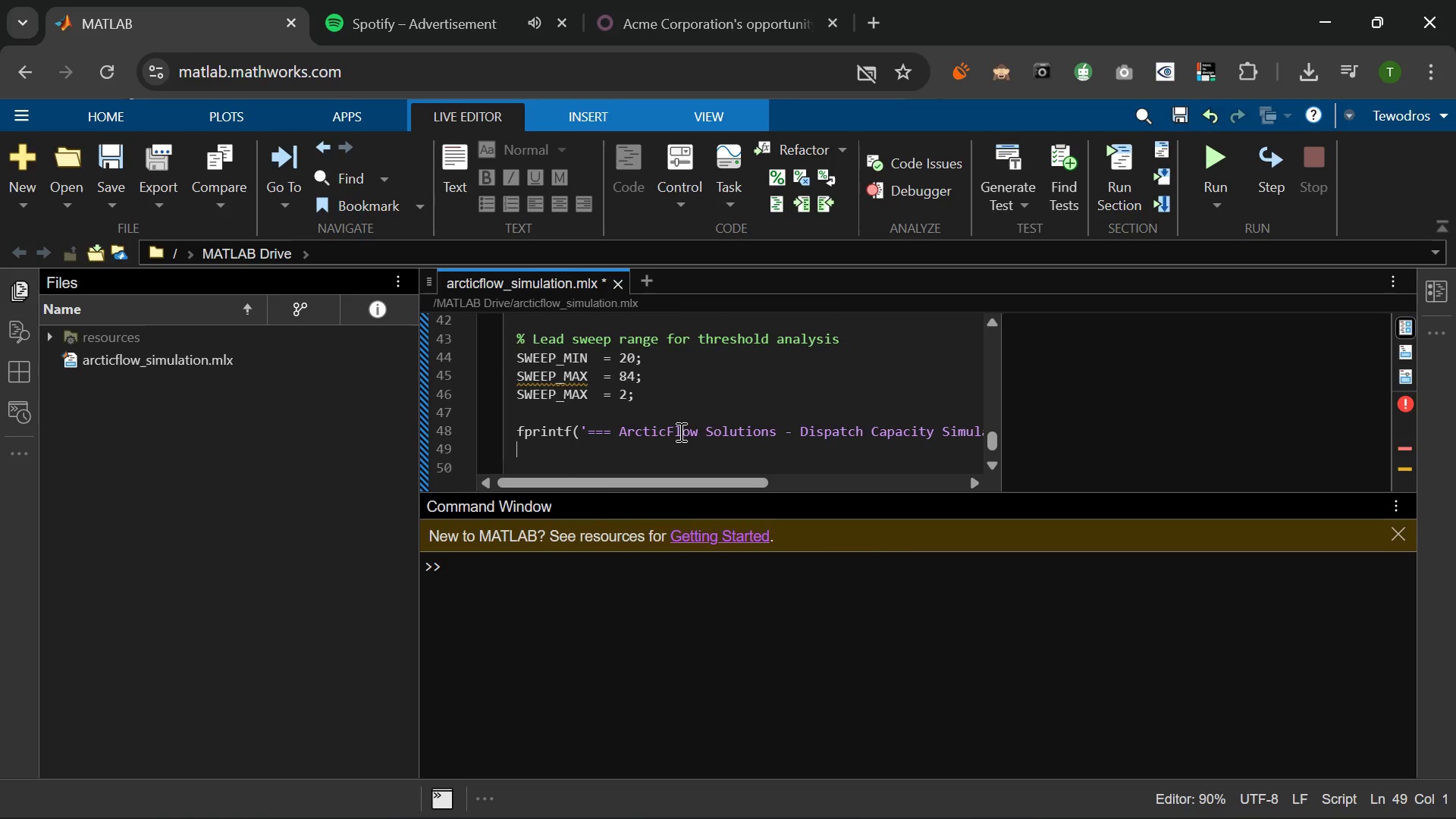 
type(fprintf('Fleet: %d techi)
key(Backspace)
type(nicians | %g h/day | %d-day simulation | %d )
 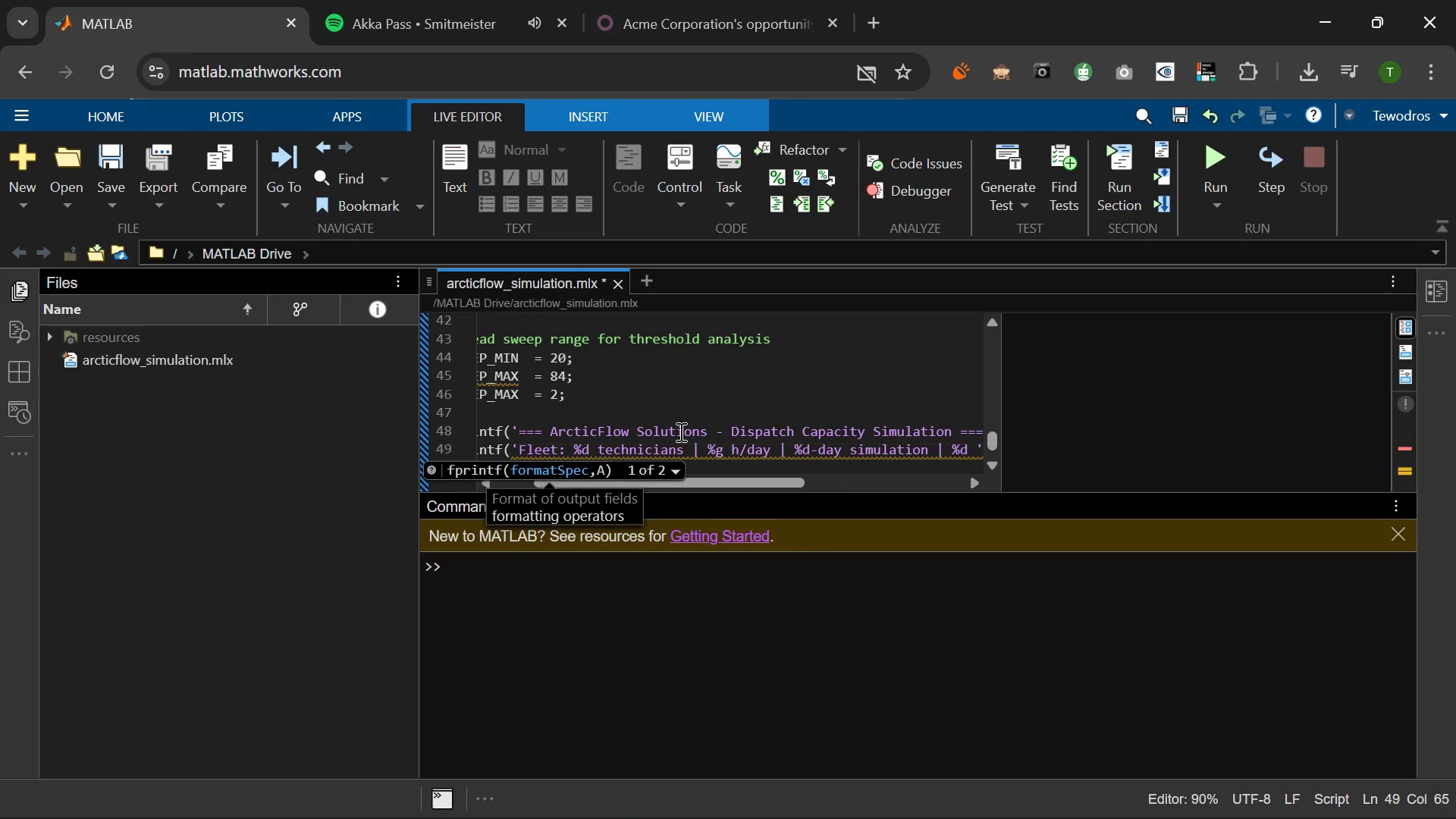 
type( )
key(Backspace)
type(sims\n)
 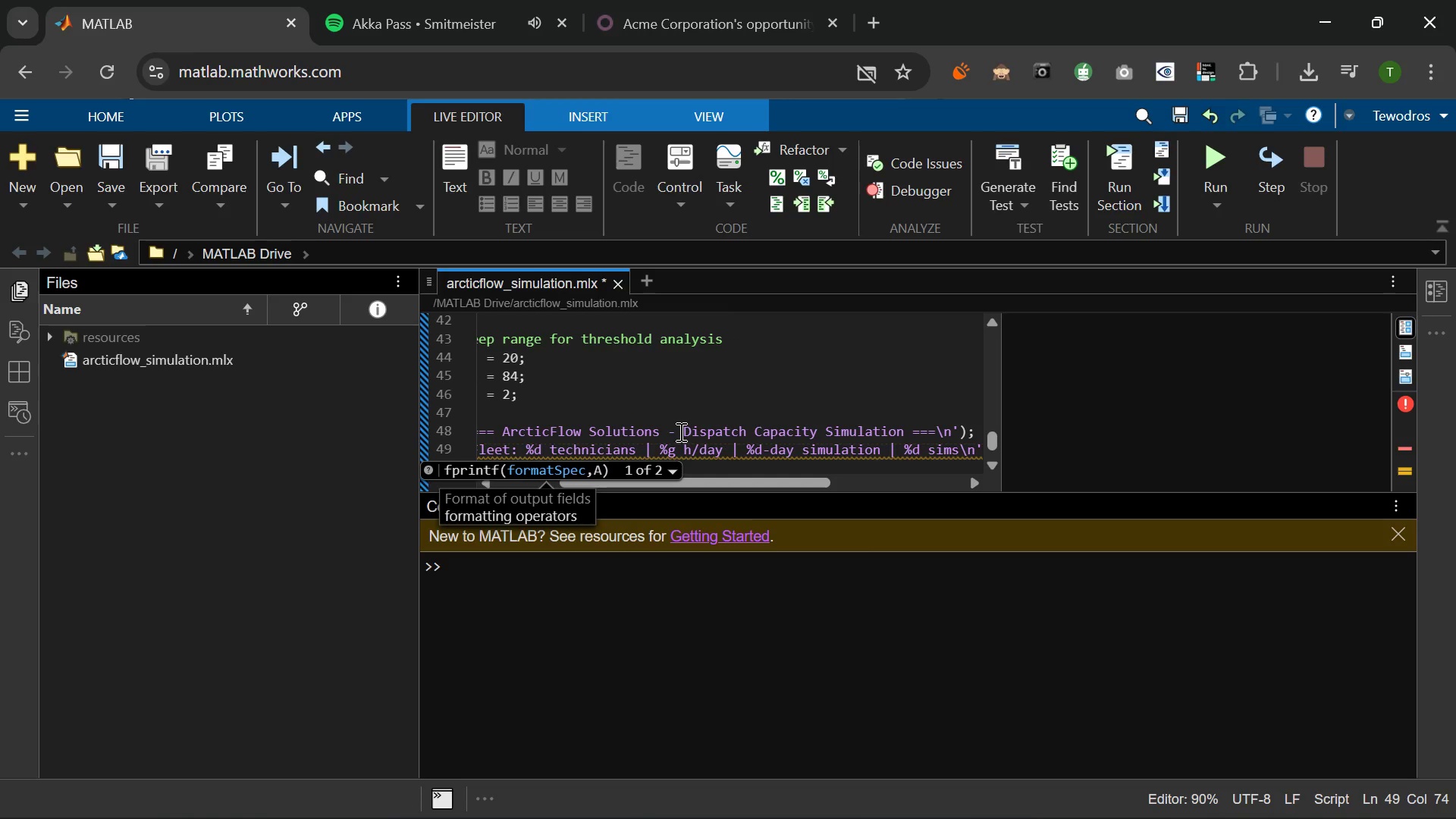 
key(ArrowRight)
 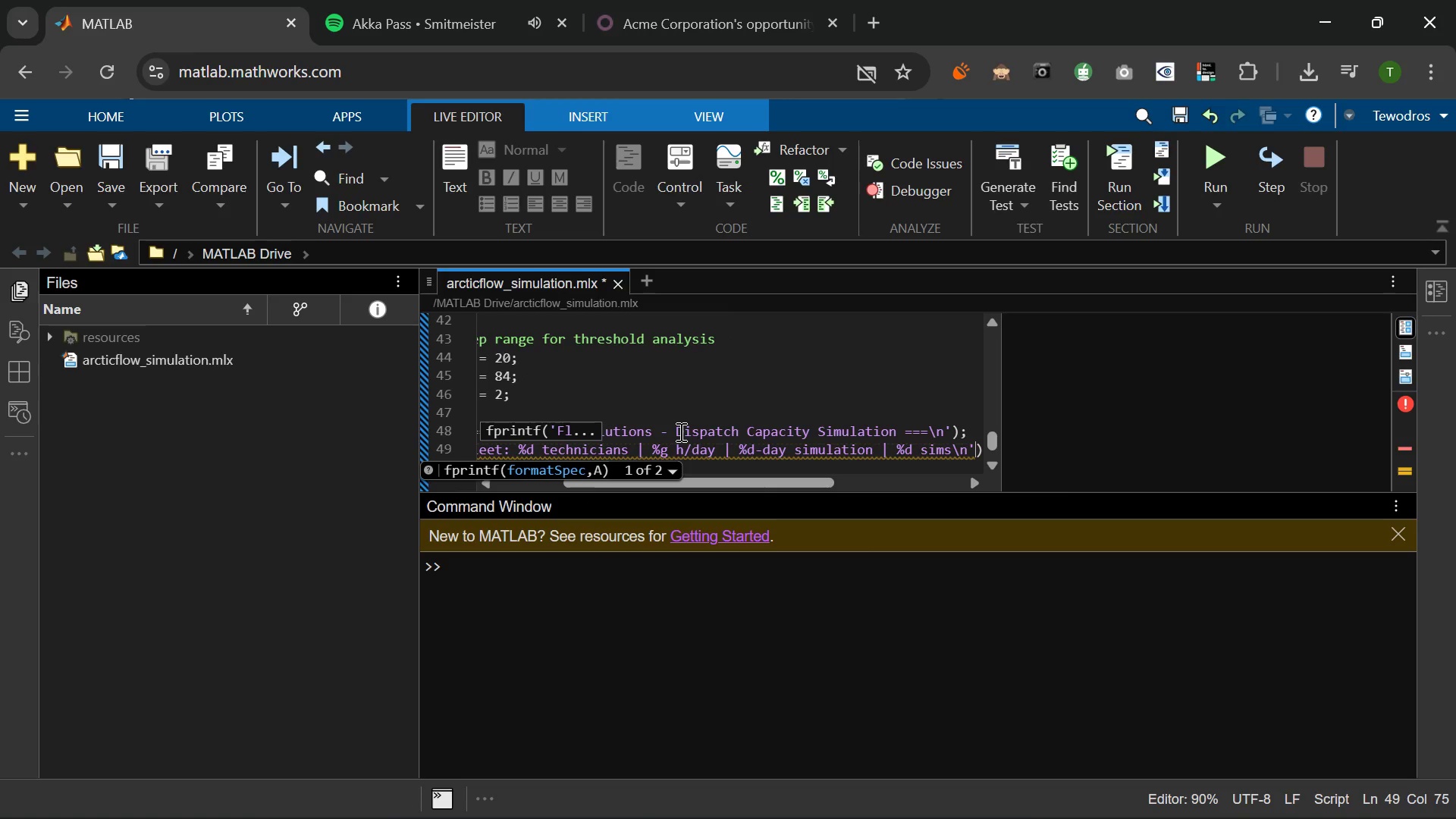 
key(Comma)
 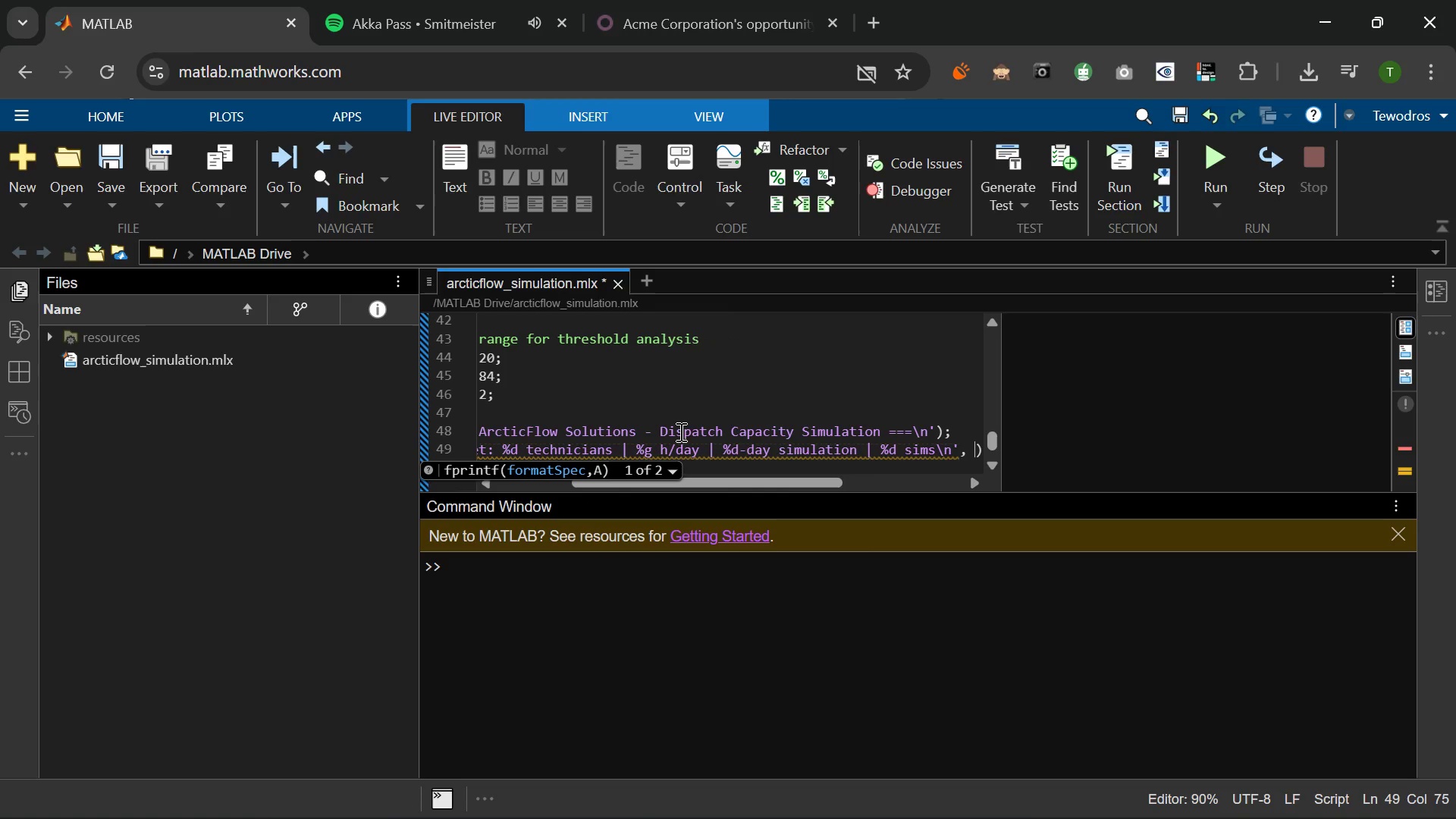 
key(Space)
 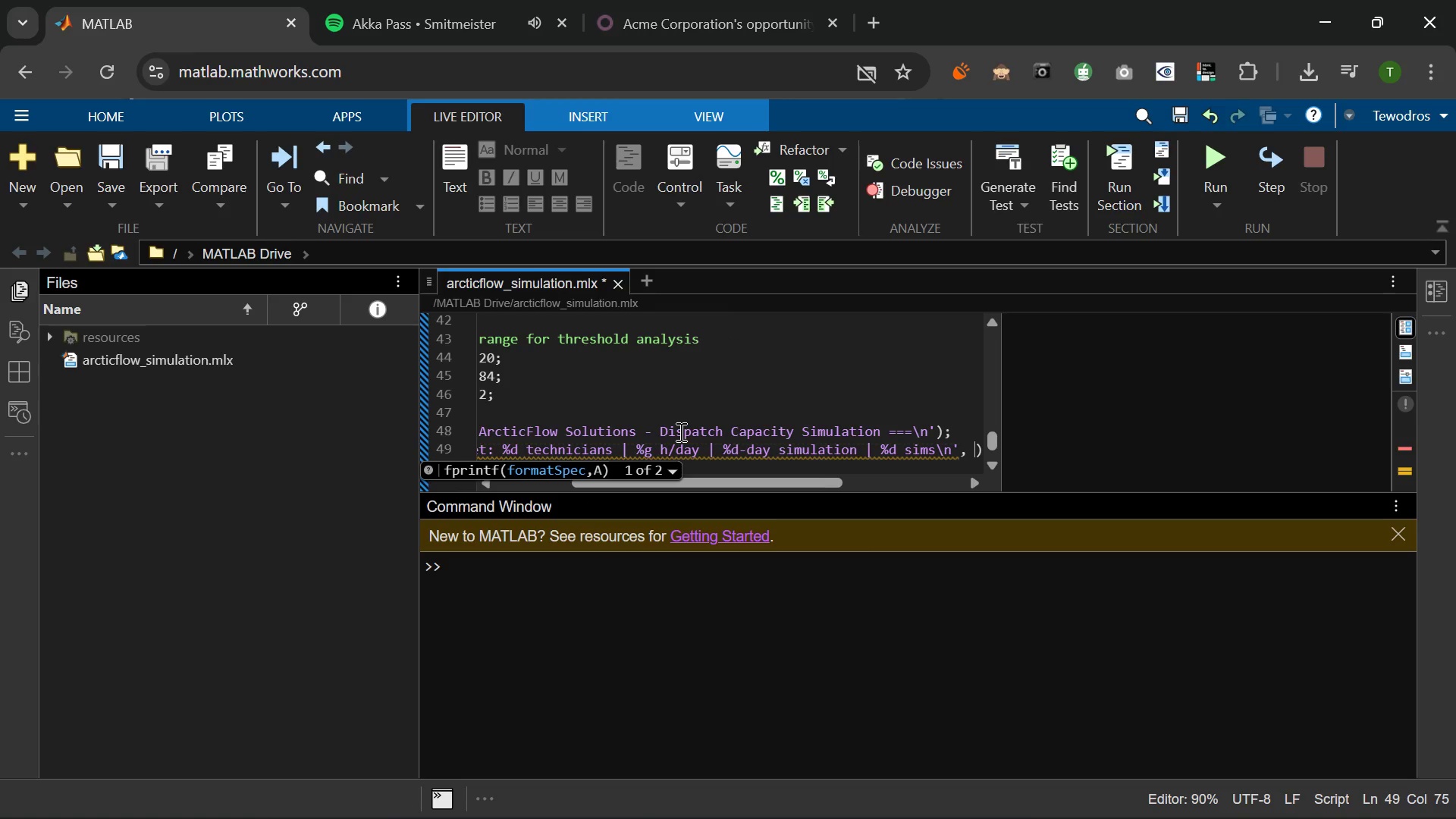 
key(Period)
 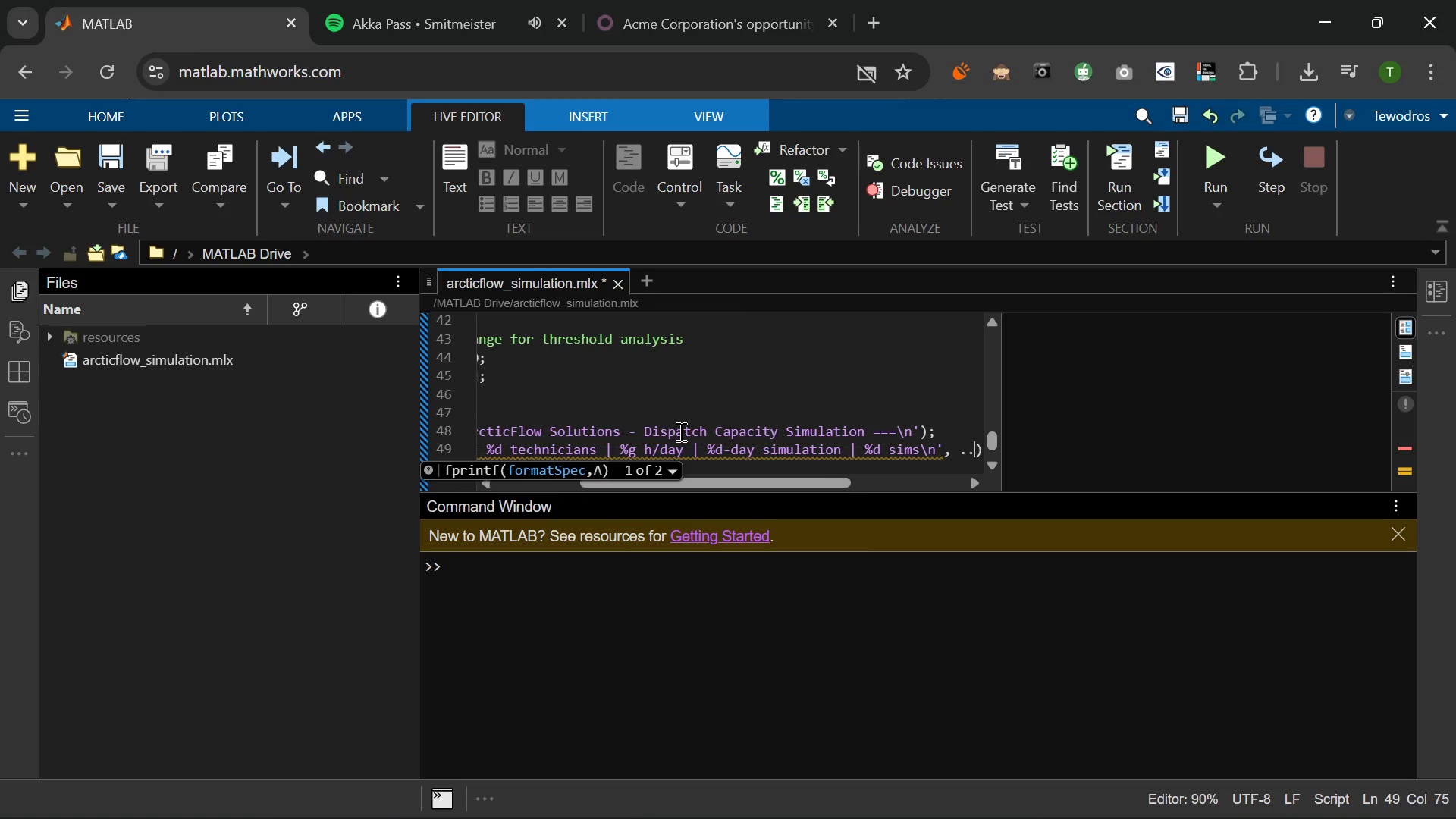 
key(Period)
 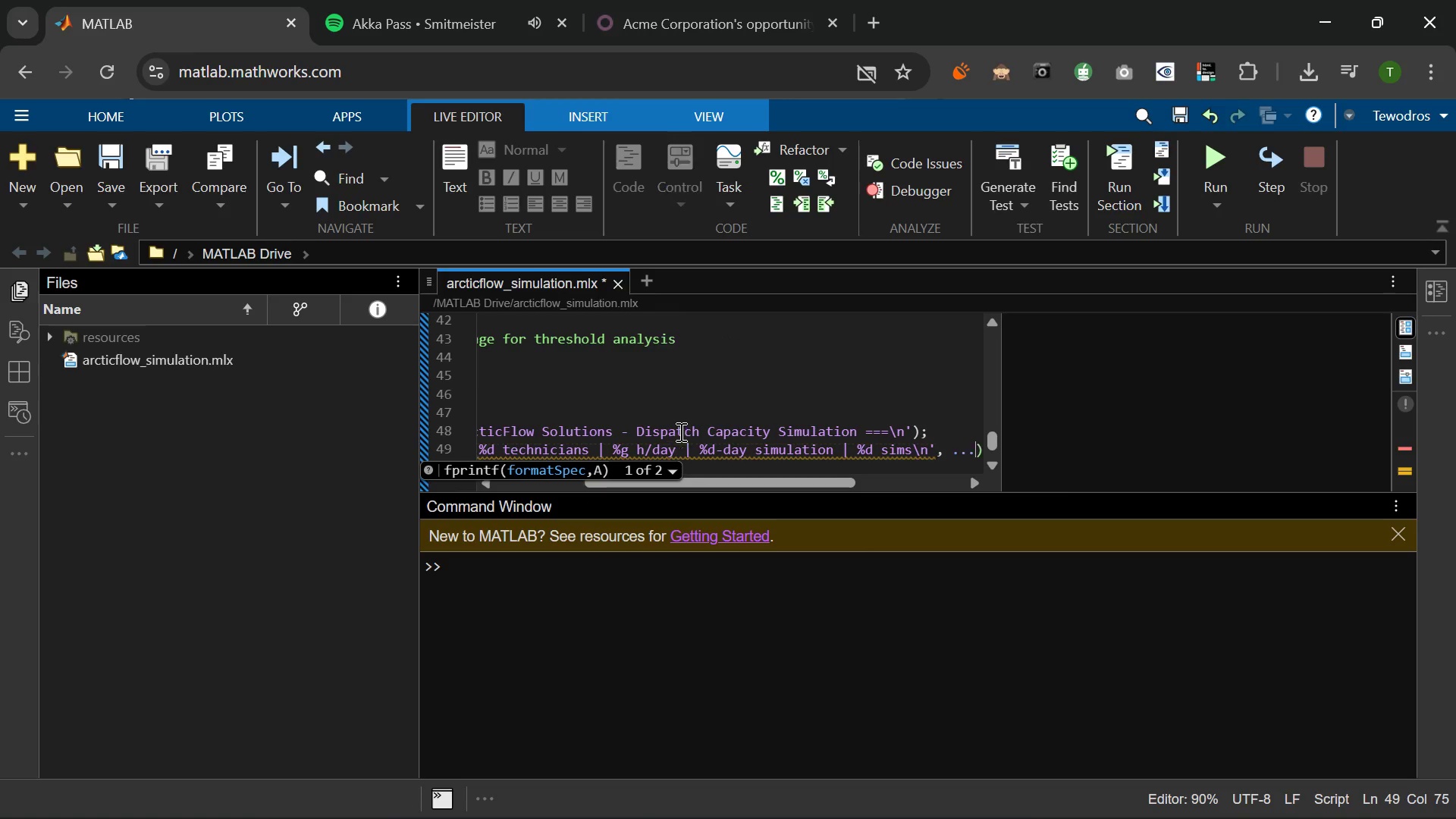 
key(Period)
 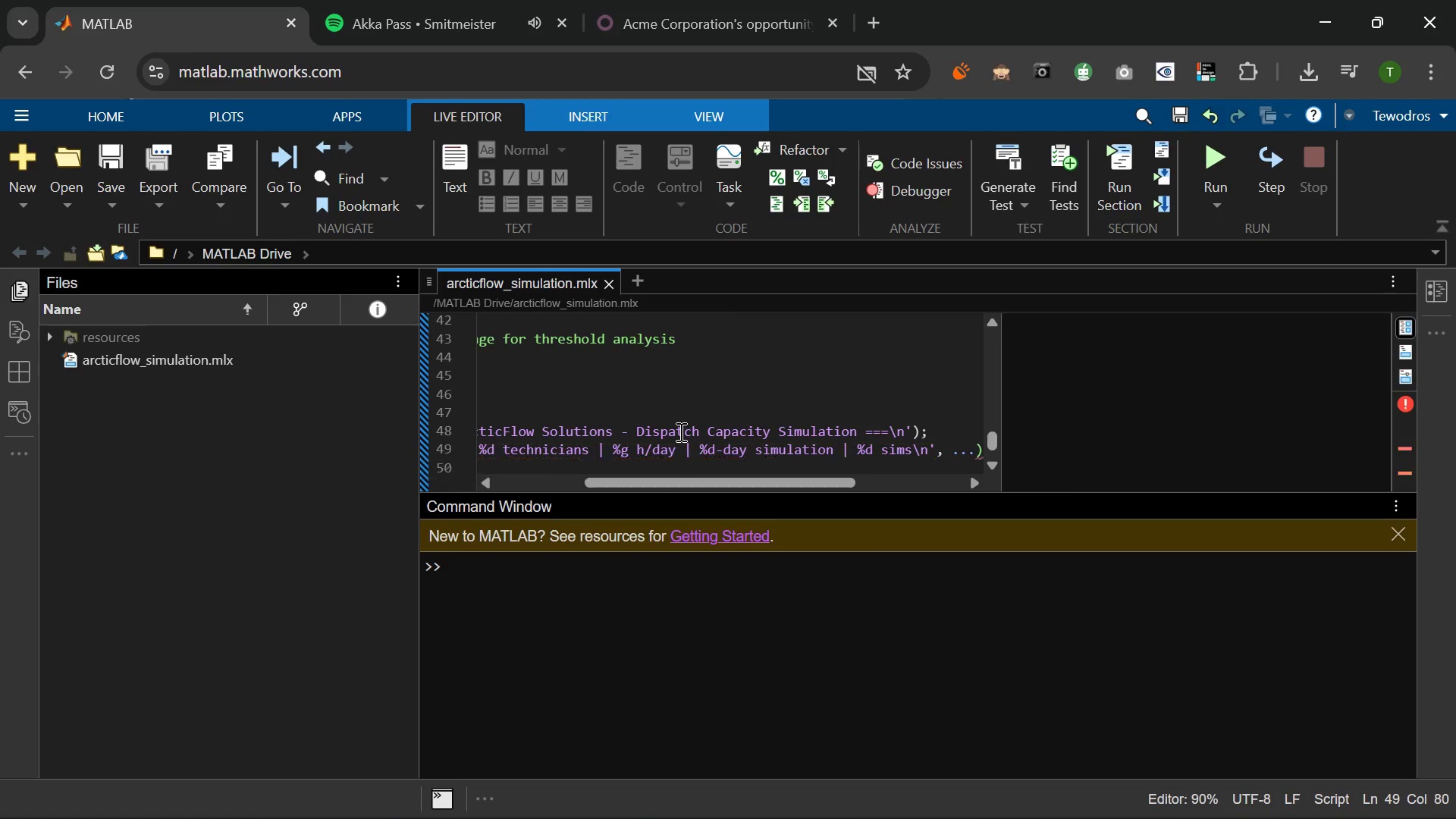 
key(Enter)
 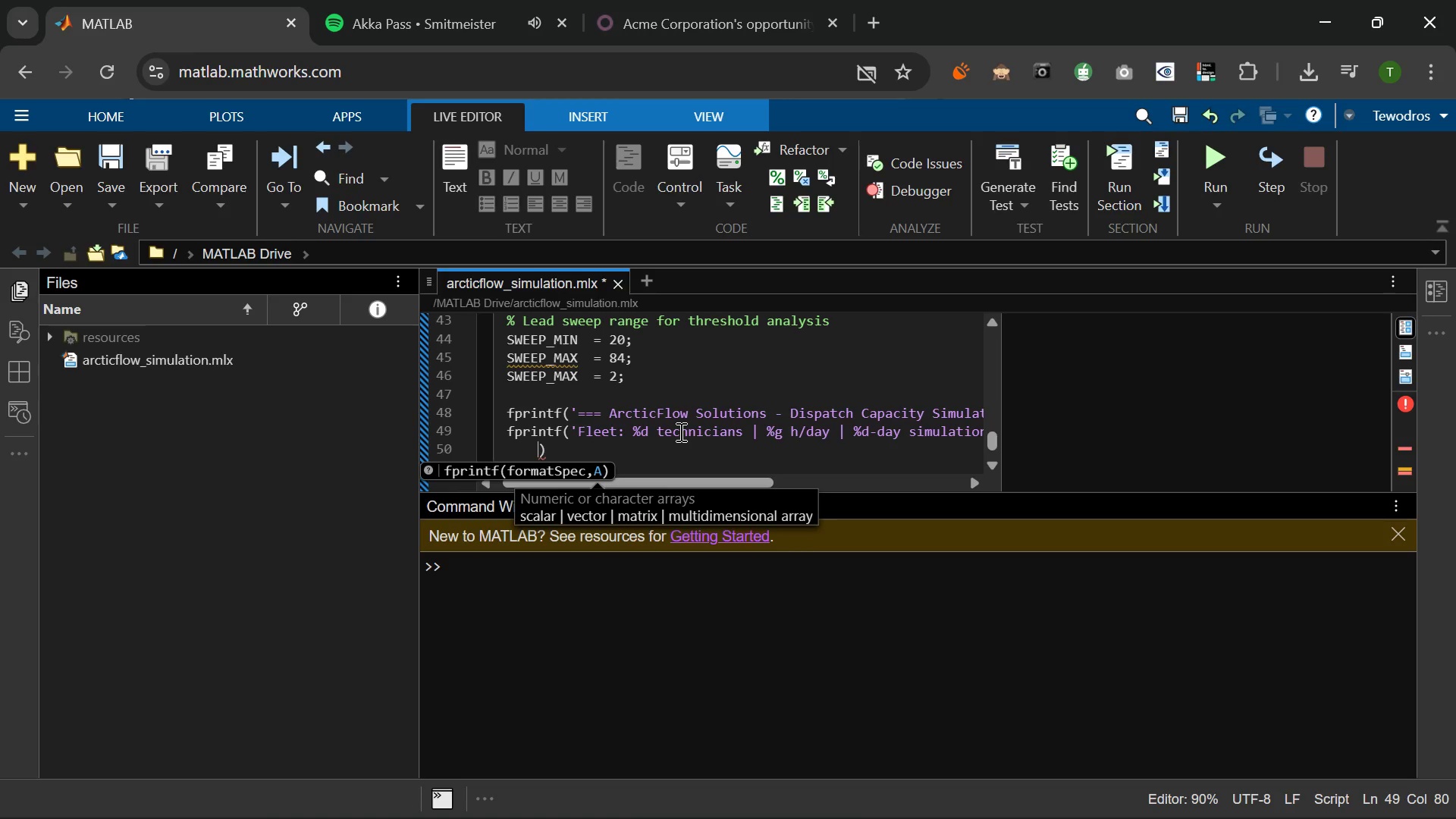 
wait(5.02)
 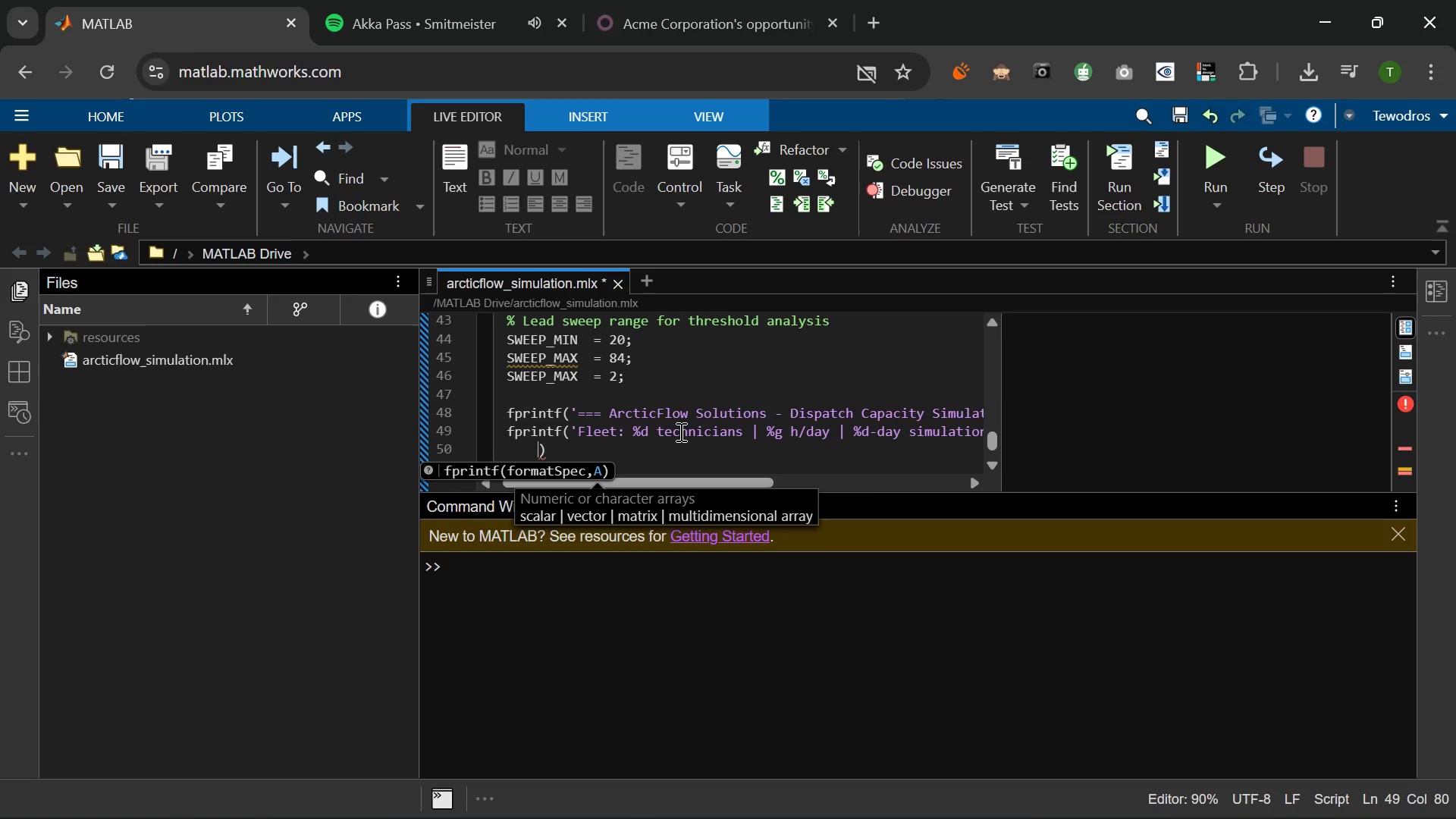 
type(NUM_TECS, MAX_HOURS, NUM-DAYA)
key(Backspace)
type(S, NUM_SIMS)
 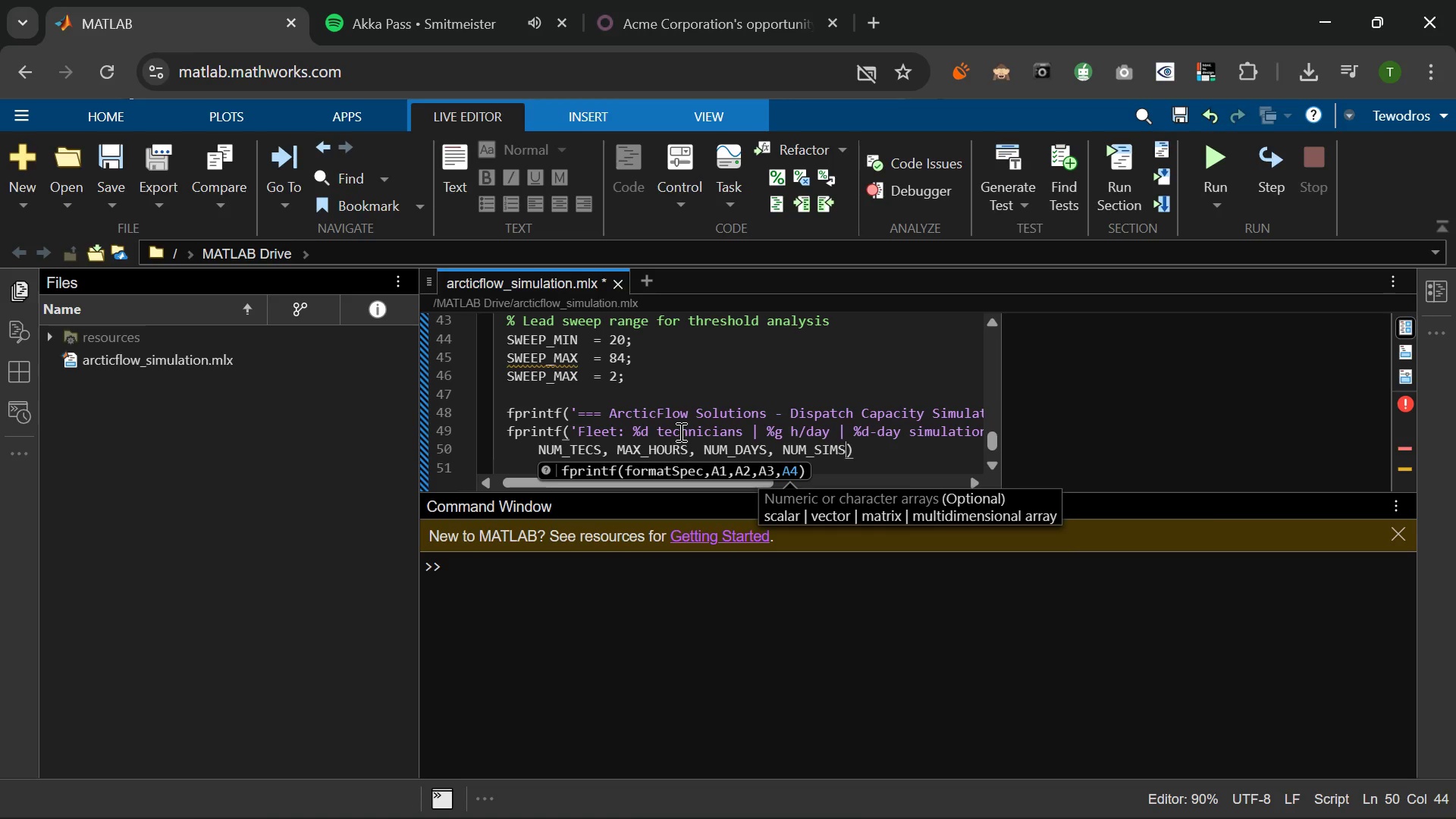 
wait(7.94)
 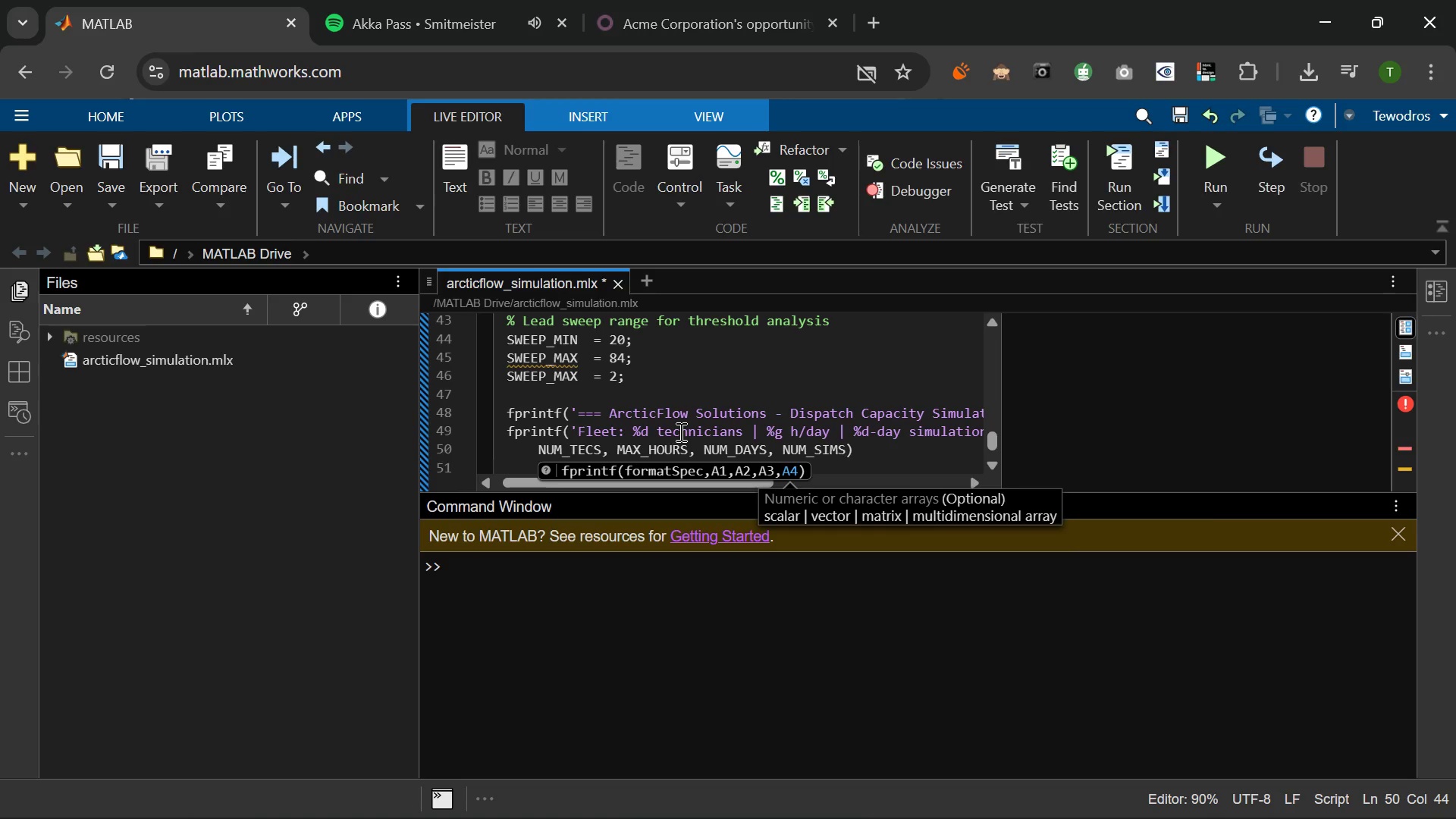 
left_click([601, 397])
 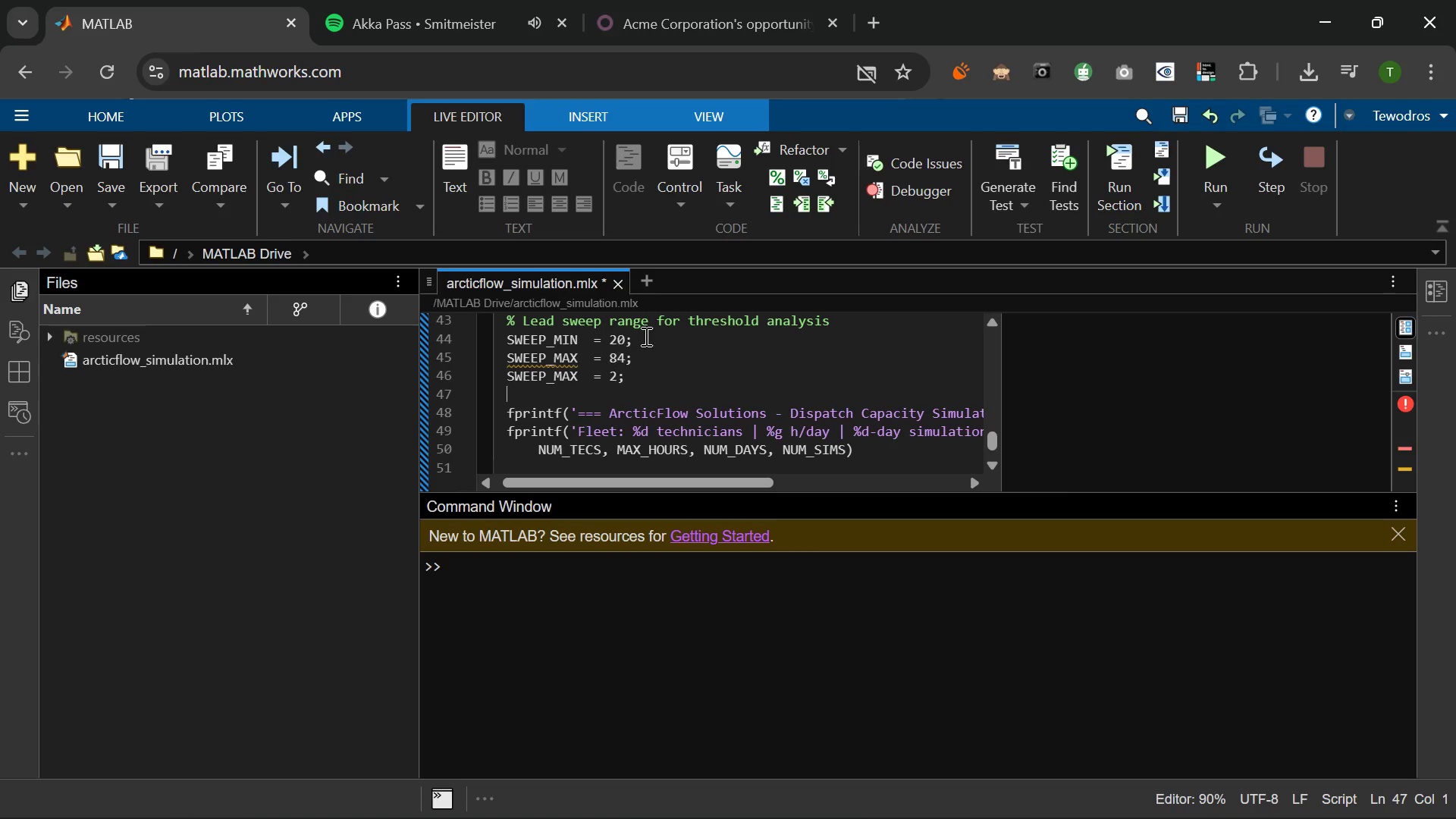 
left_click([579, 381])
 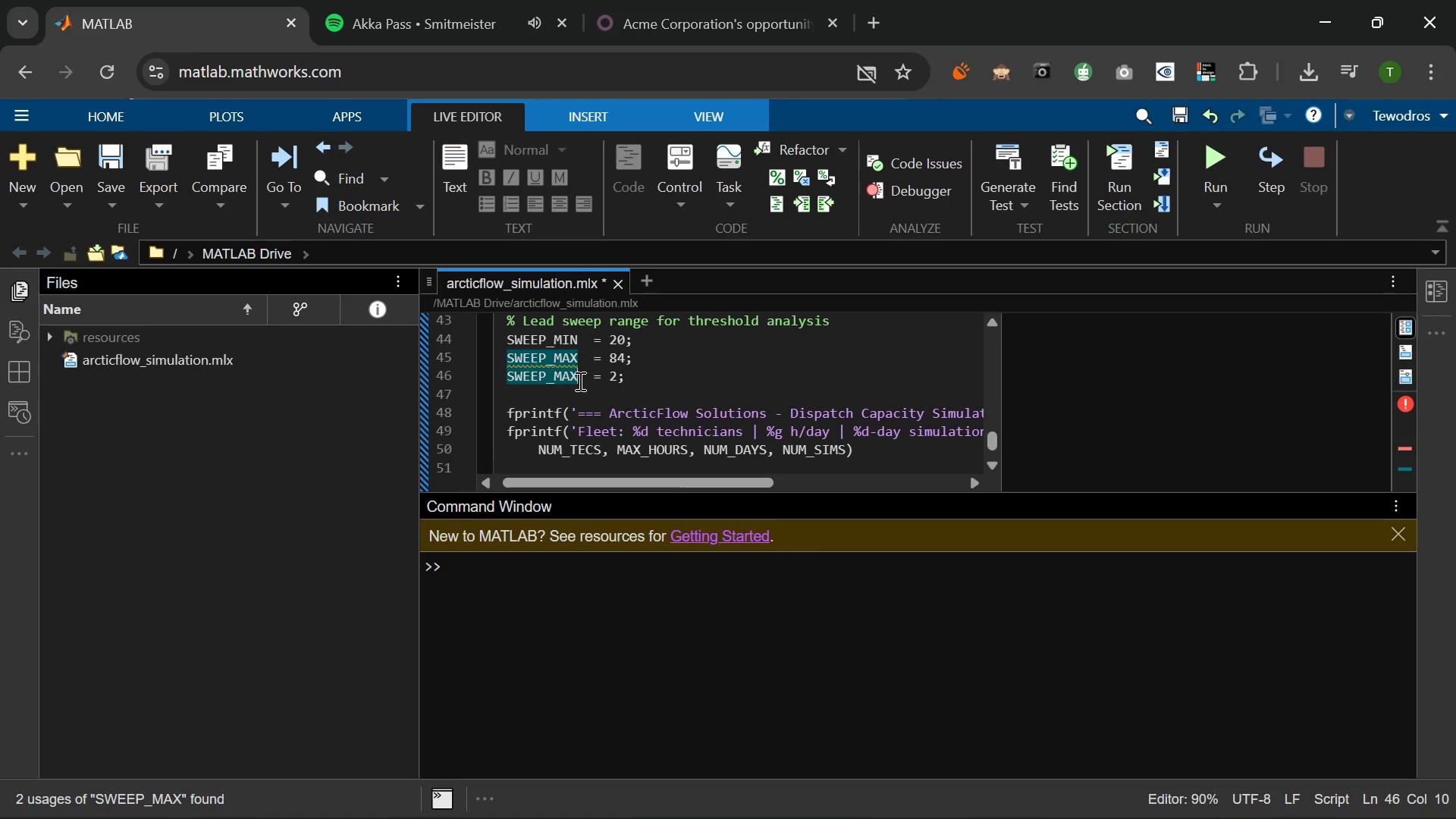 
key(Backspace)
key(Backspace)
key(Backspace)
type(STEP)
 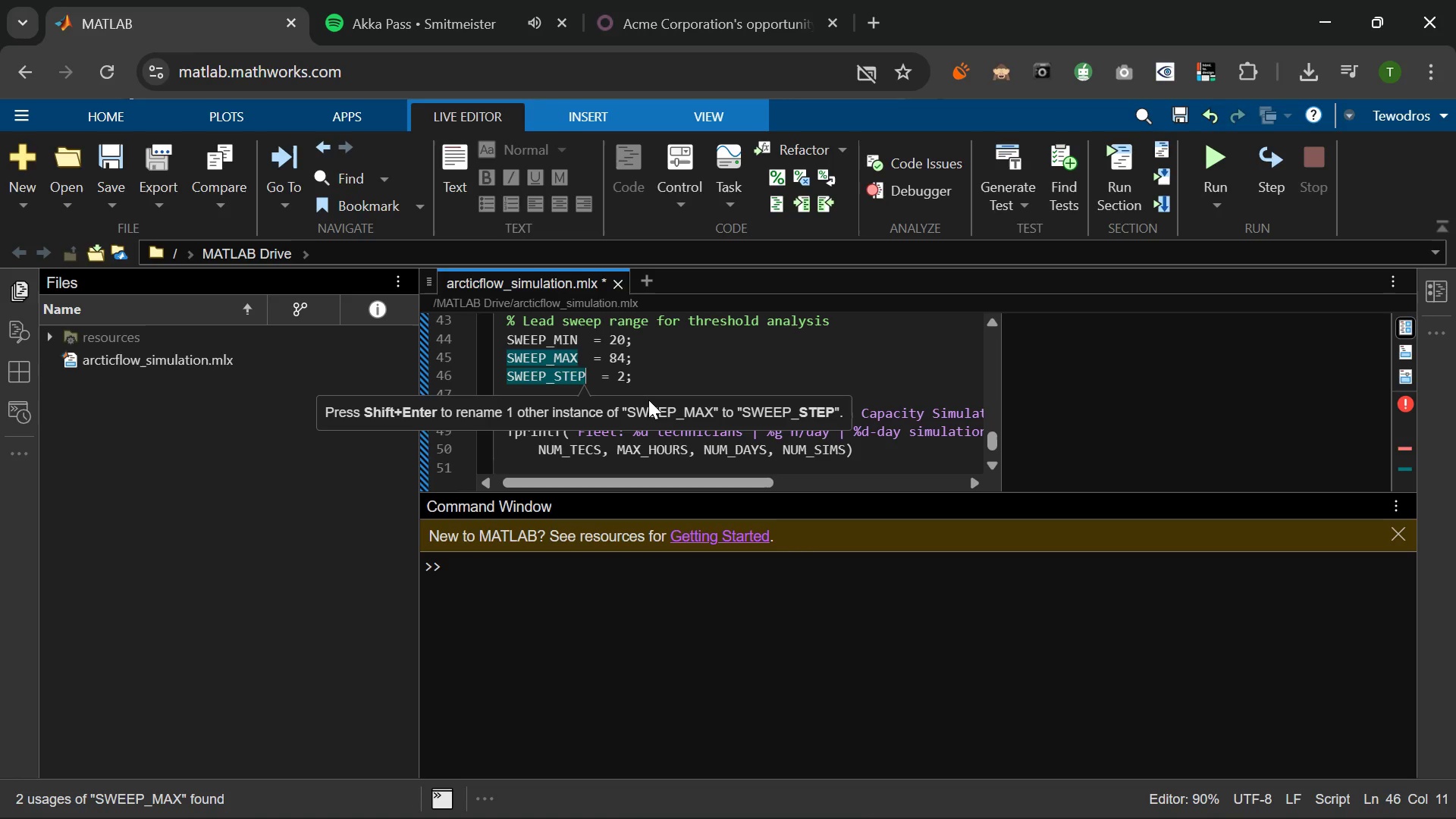 
left_click([691, 372])
 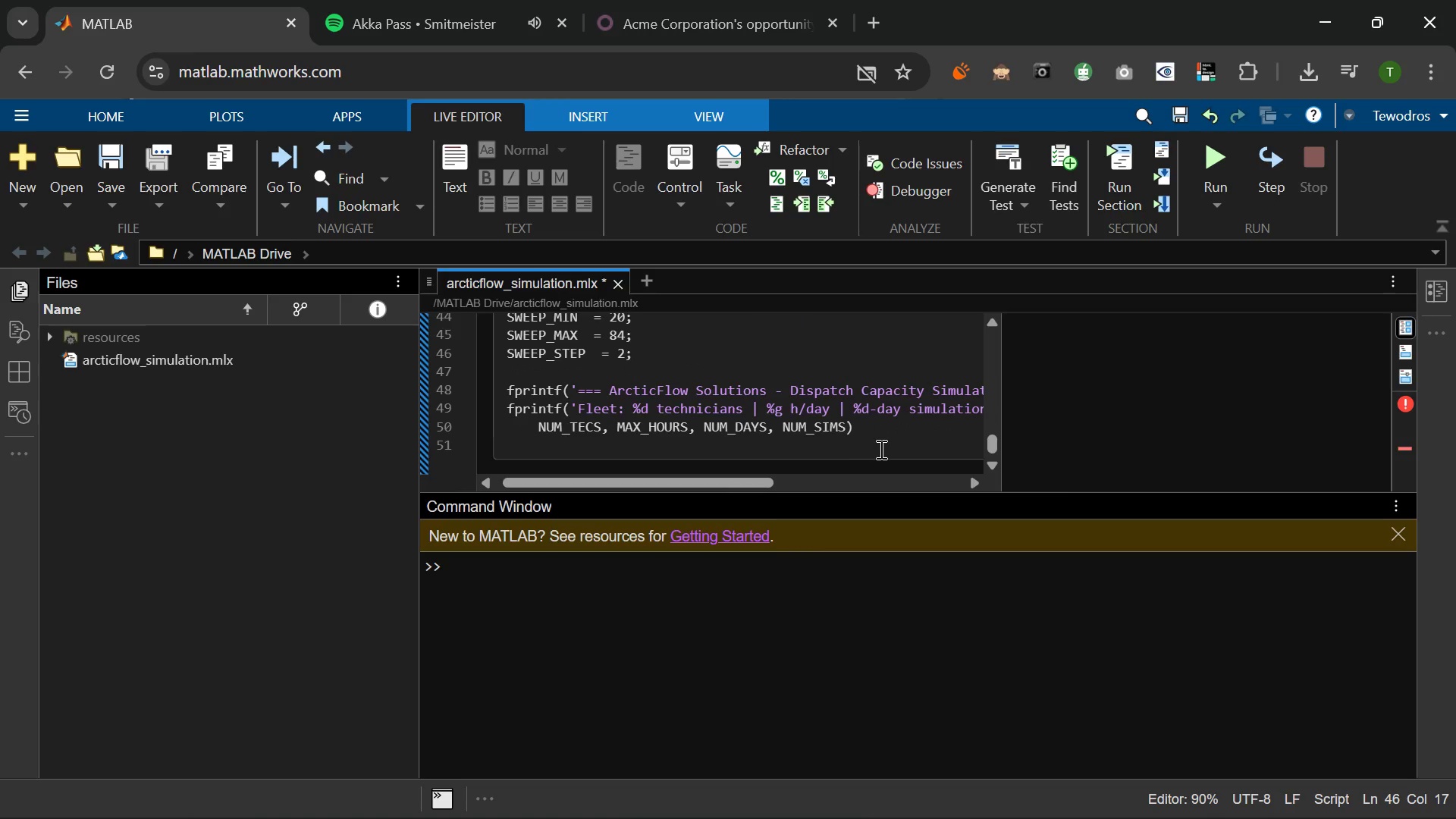 
left_click([876, 438])
 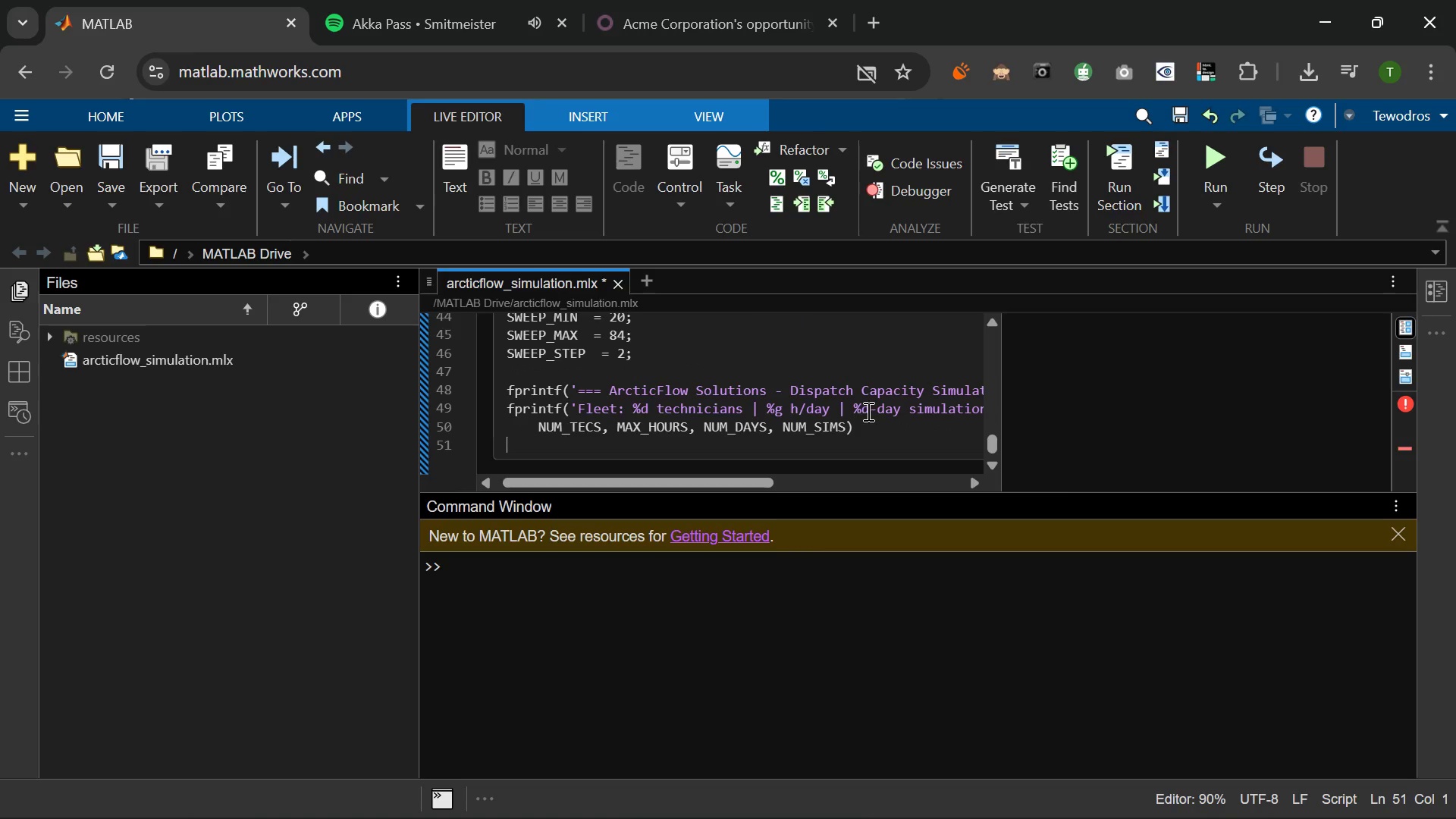 
left_click([863, 431])
 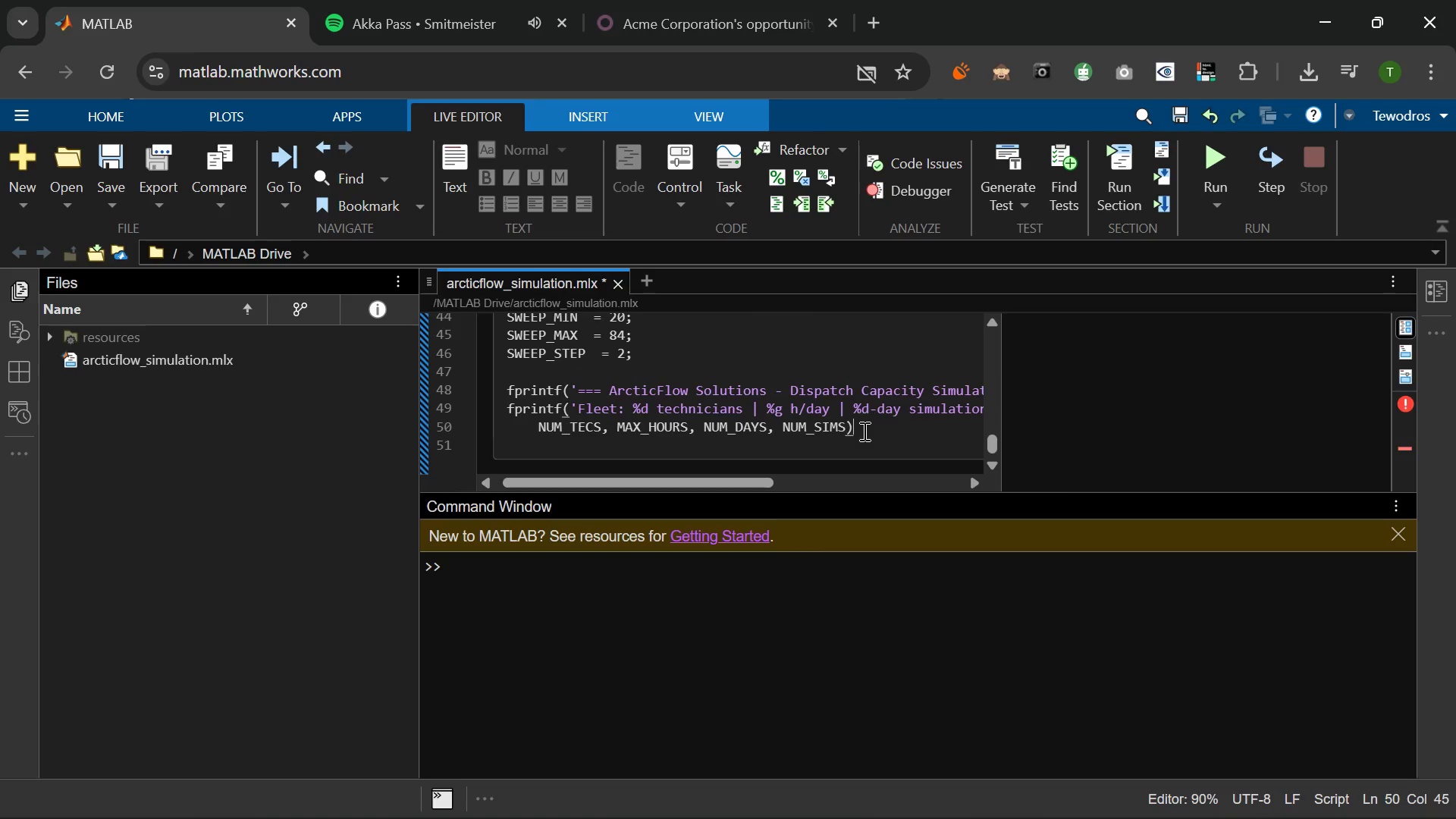 
key(L)
 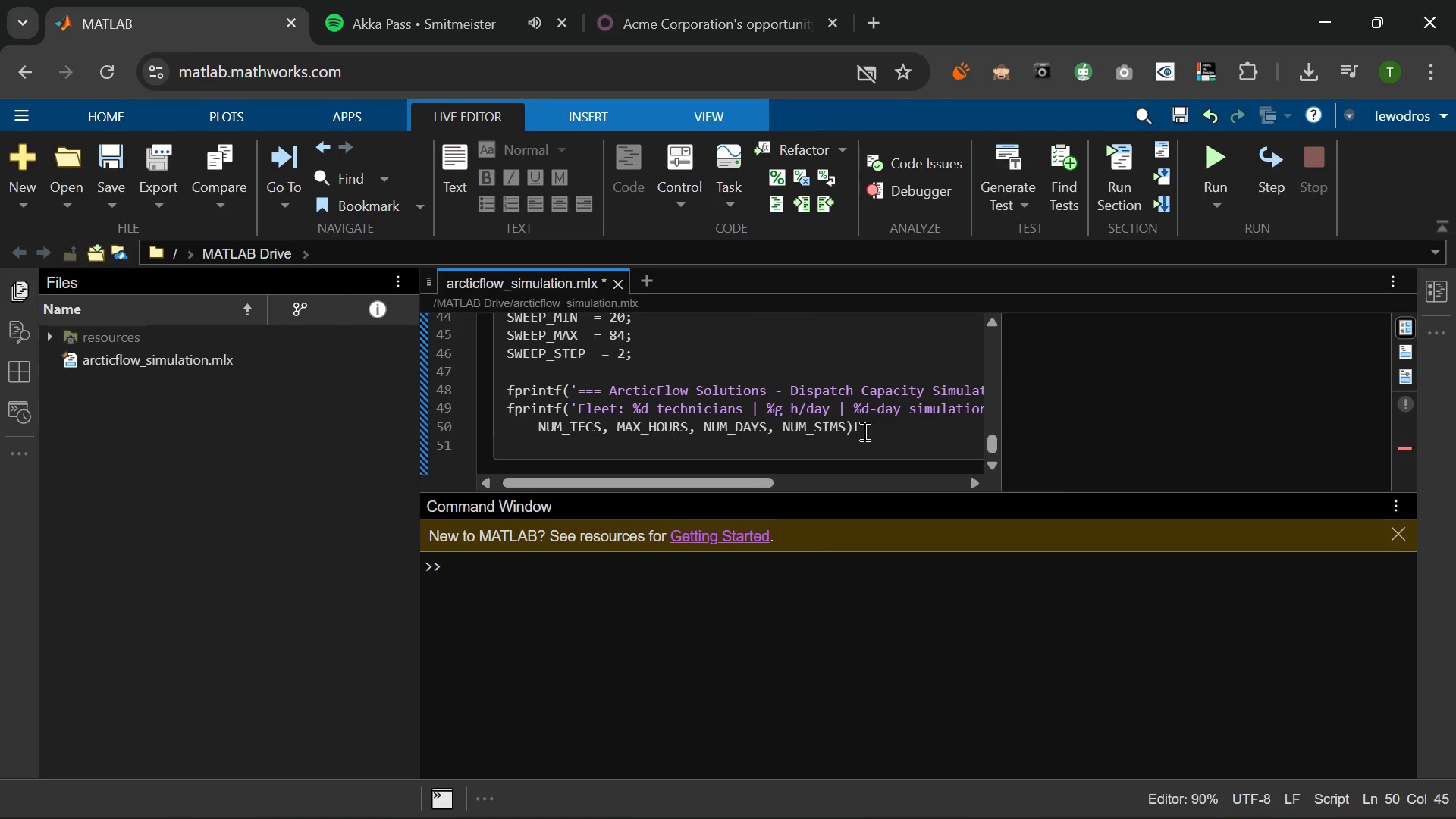 
key(Quote)
 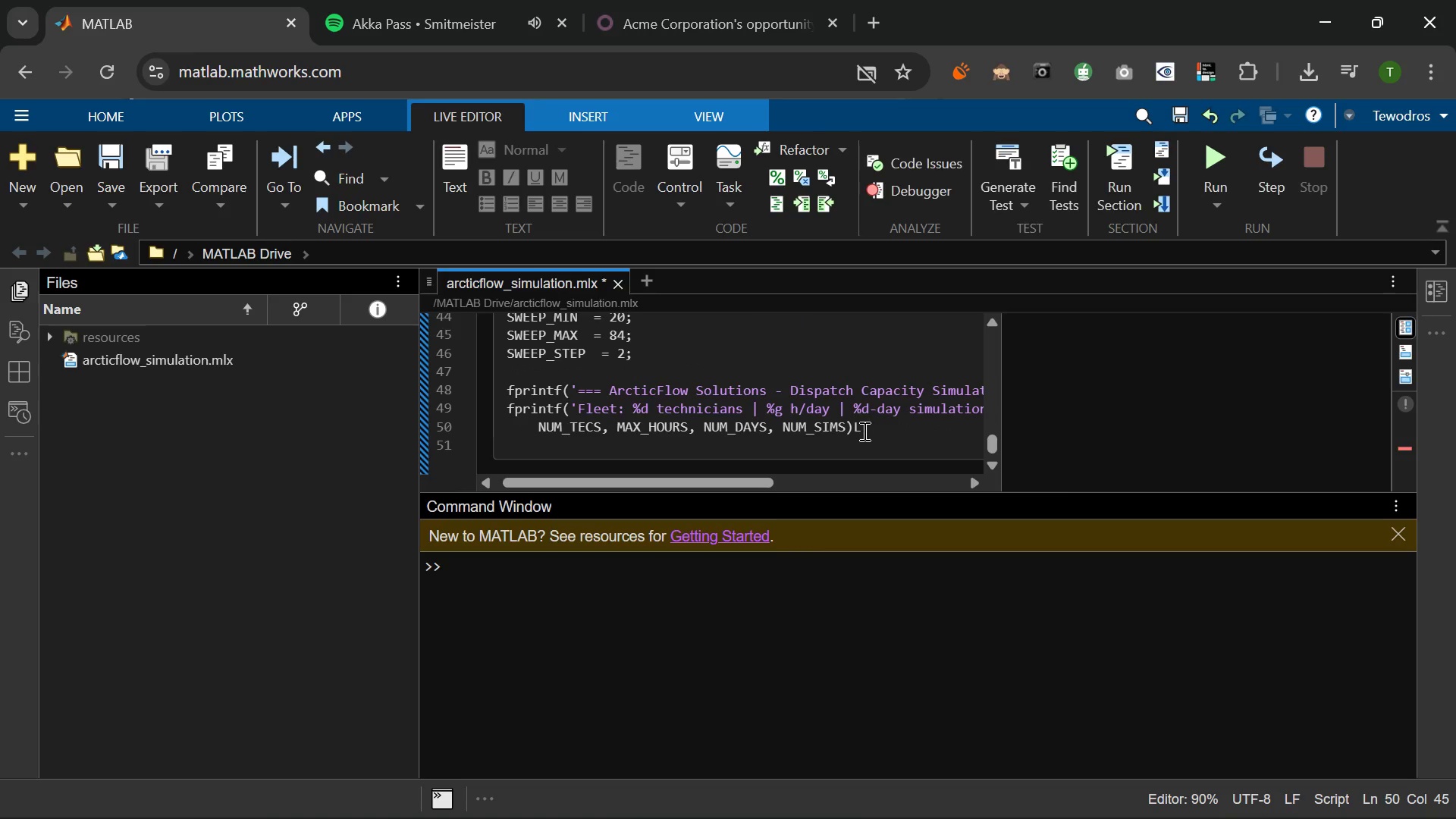 
key(Equal)
 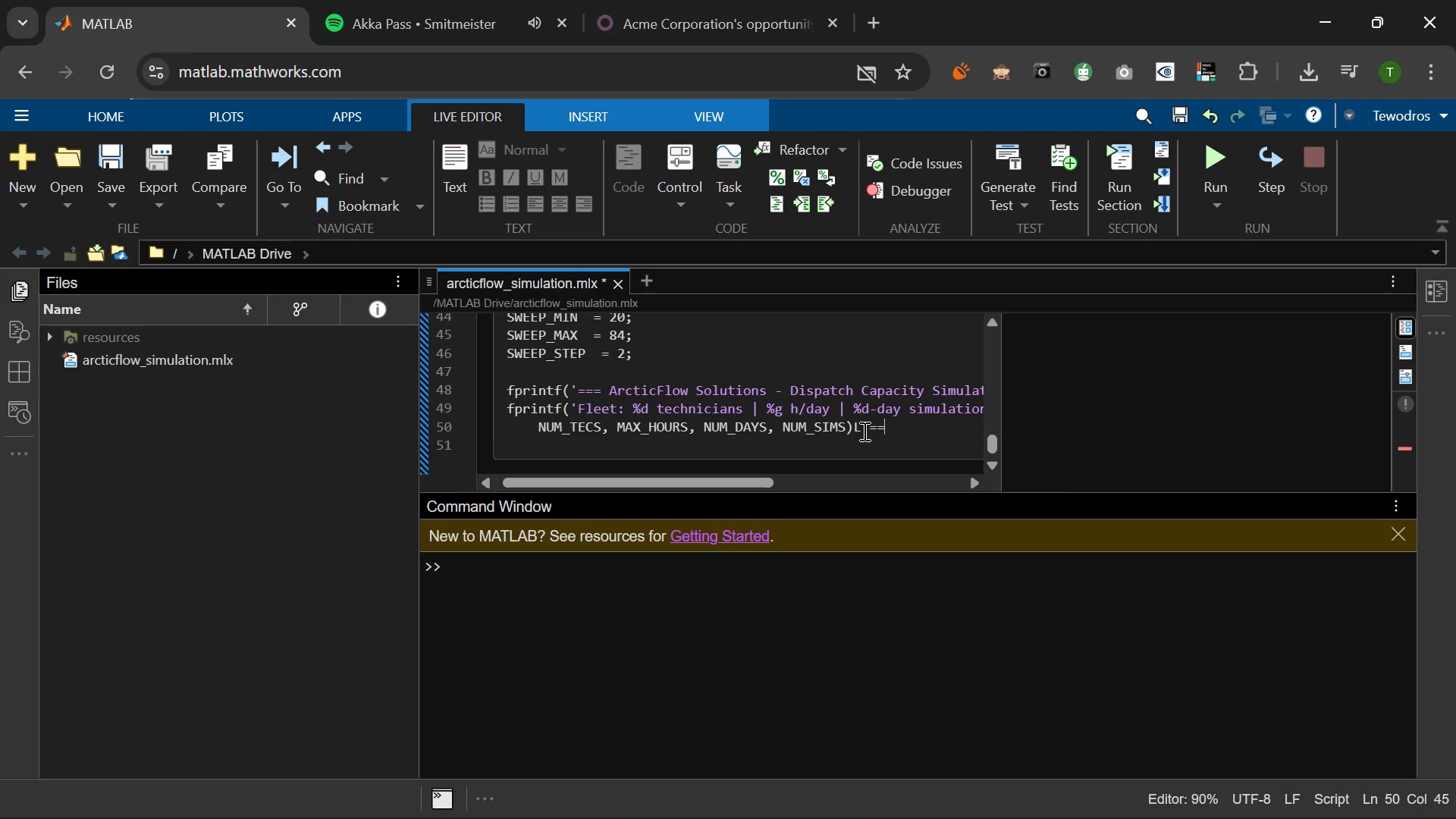 
key(Equal)
 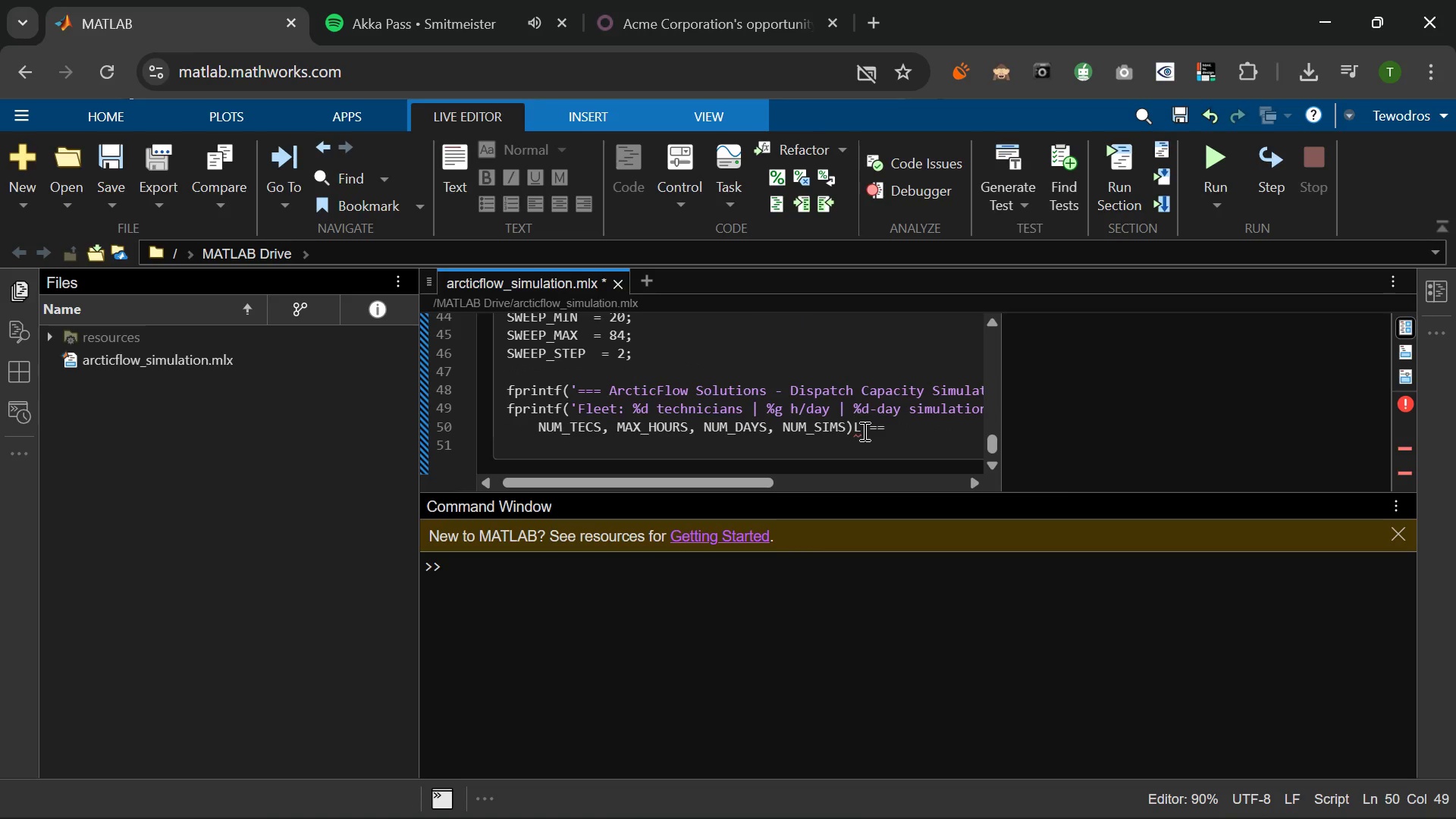 
key(Backspace)
 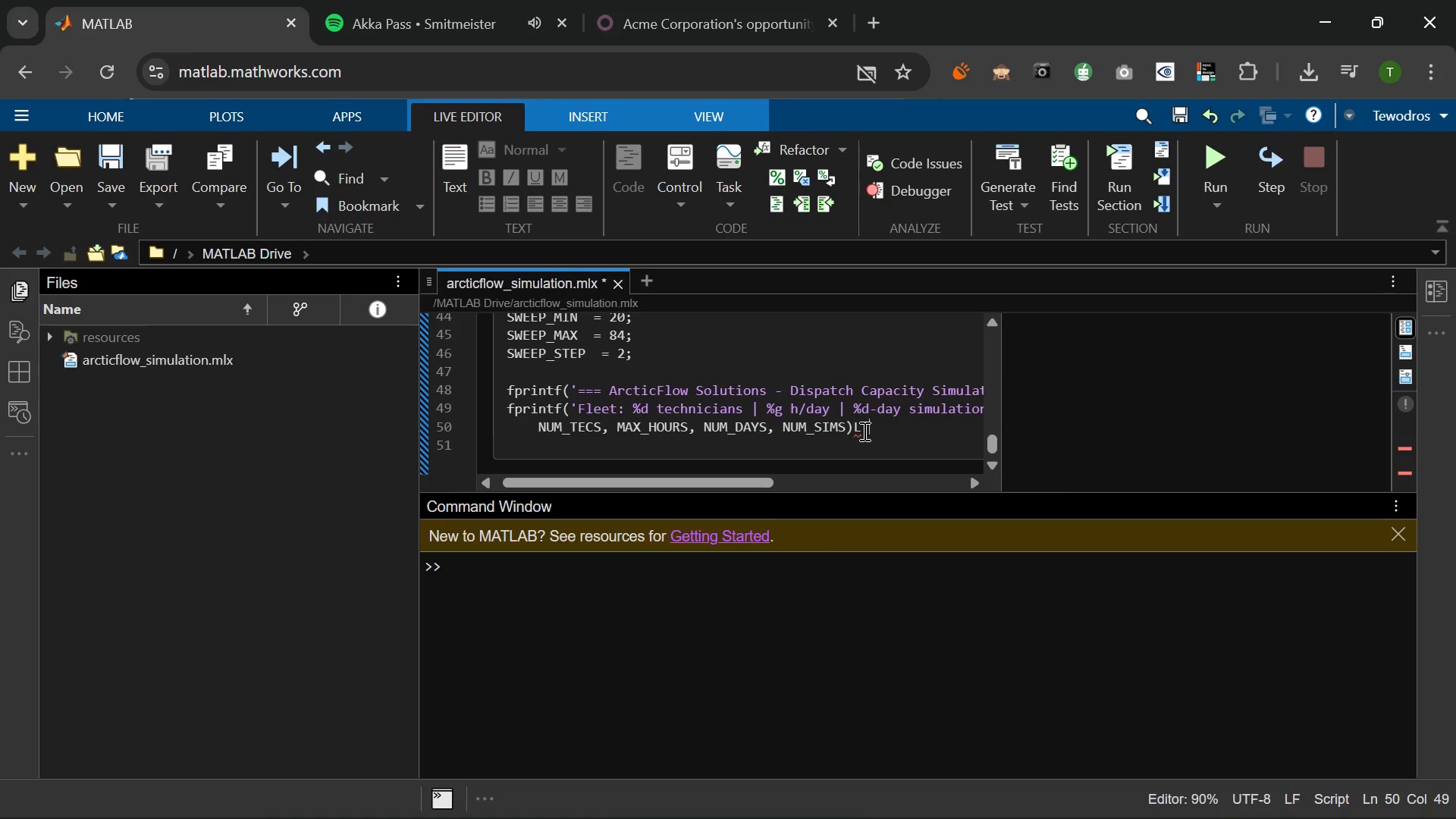 
key(Backspace)
 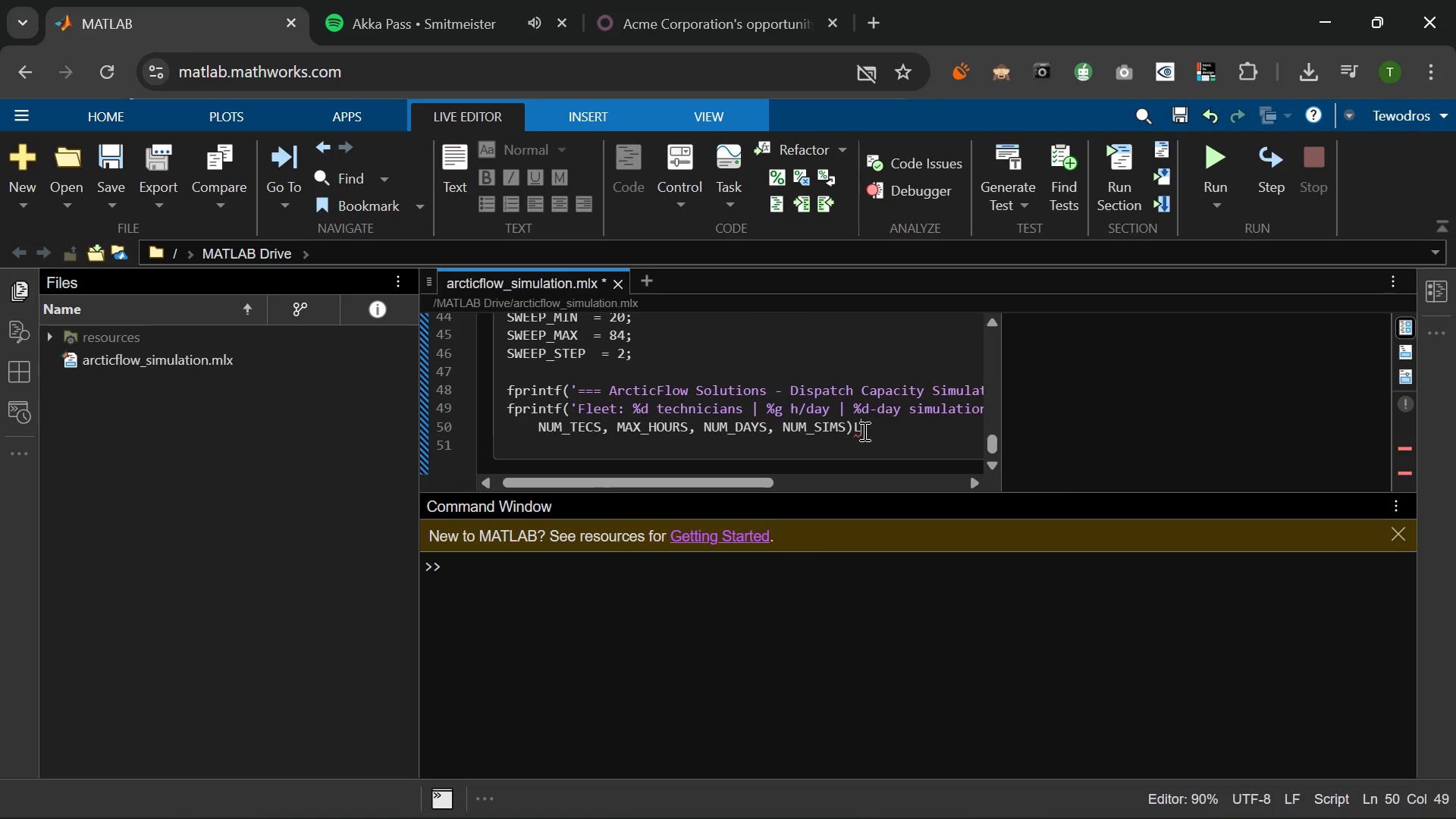 
key(Backspace)
 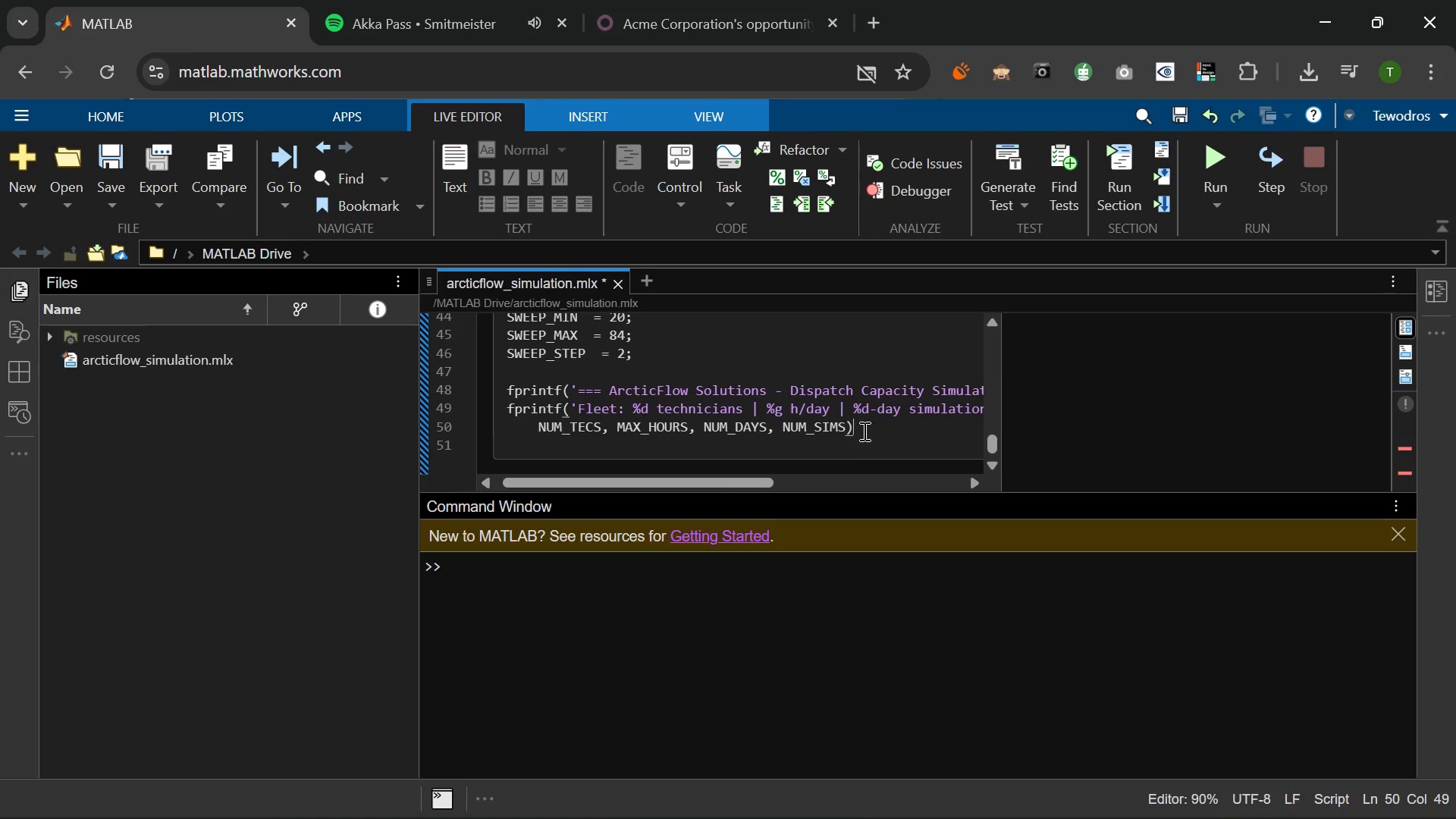 
key(Backspace)
 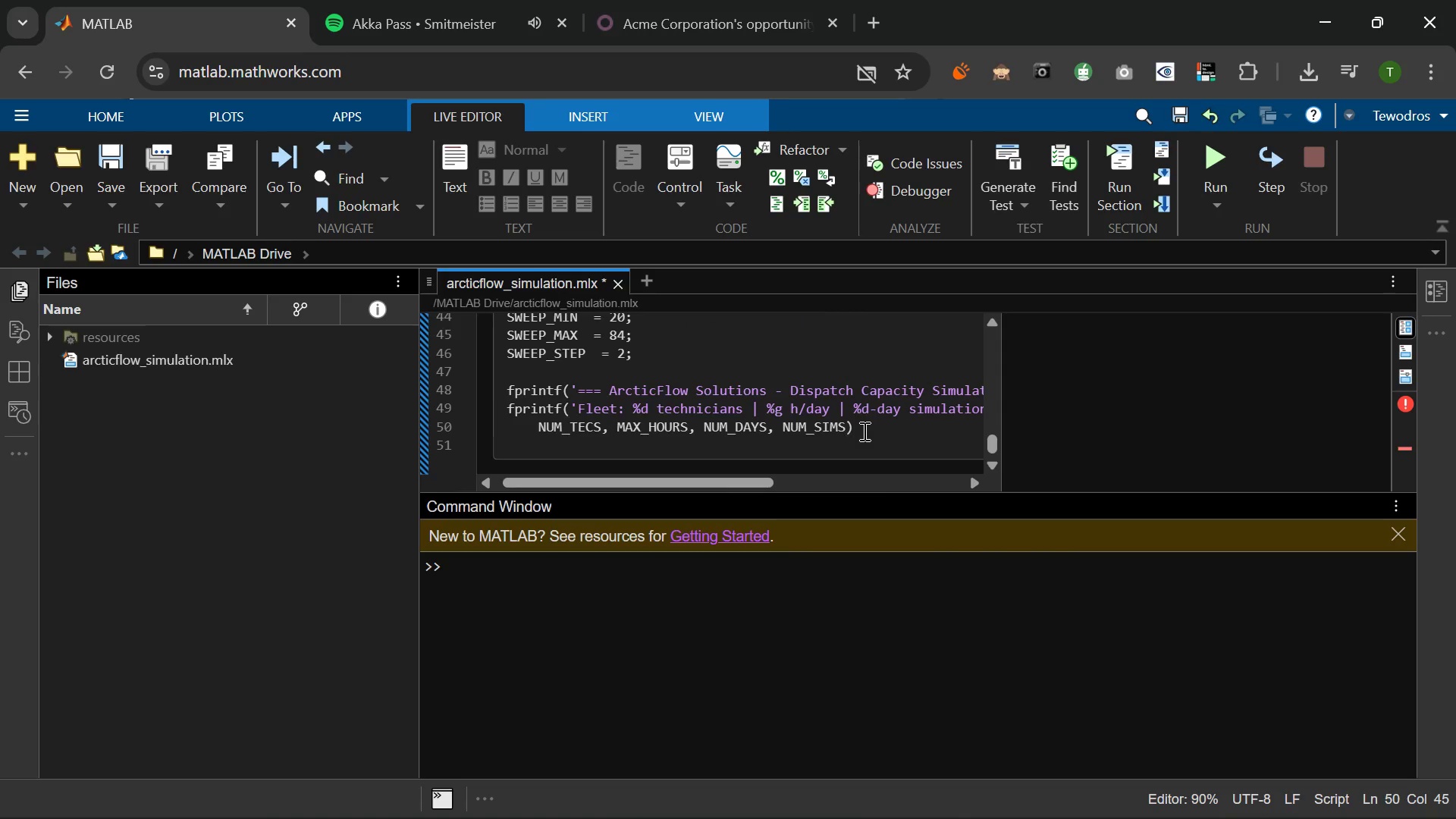 
key(Semicolon)
 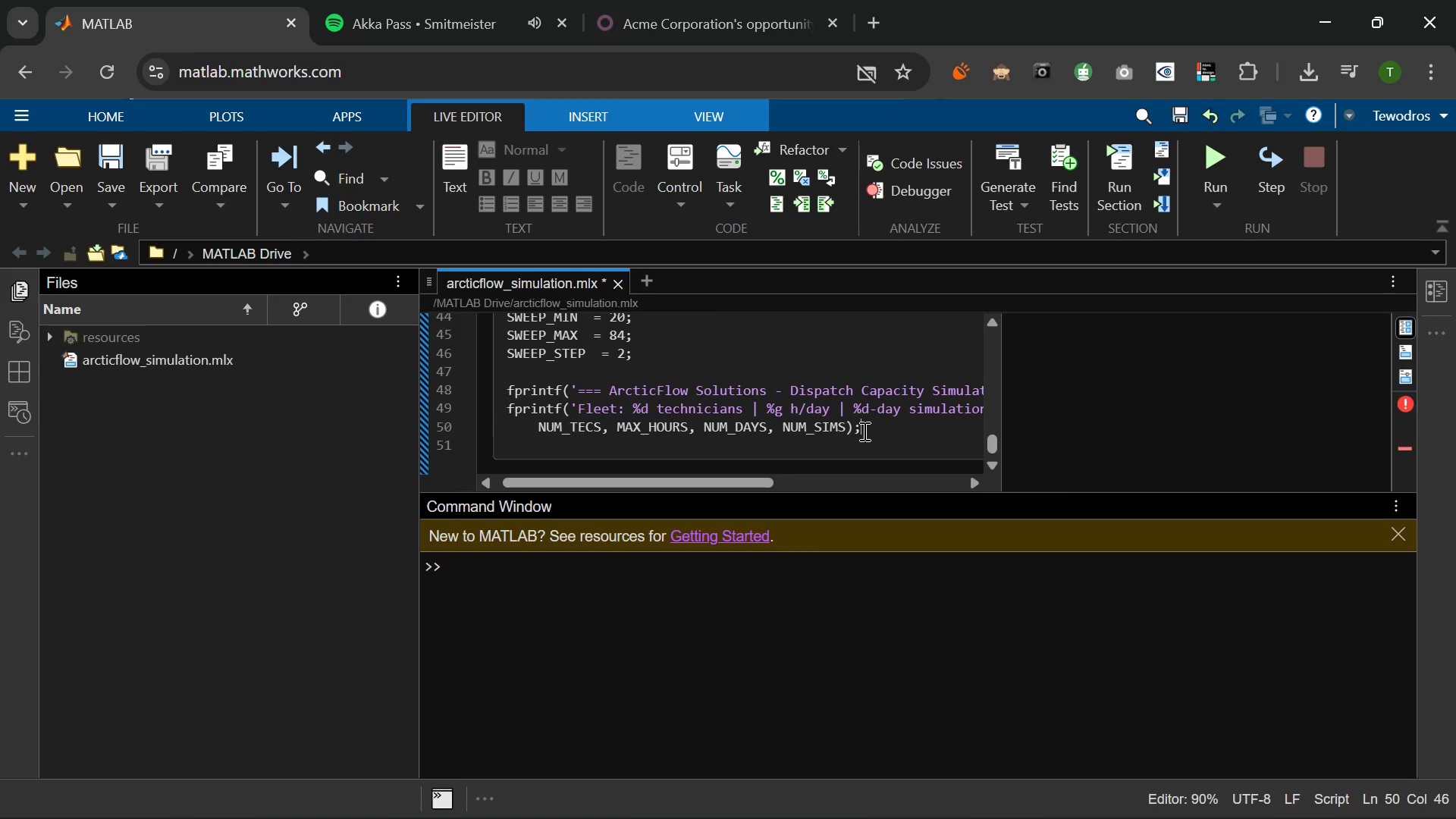 
key(Enter)
 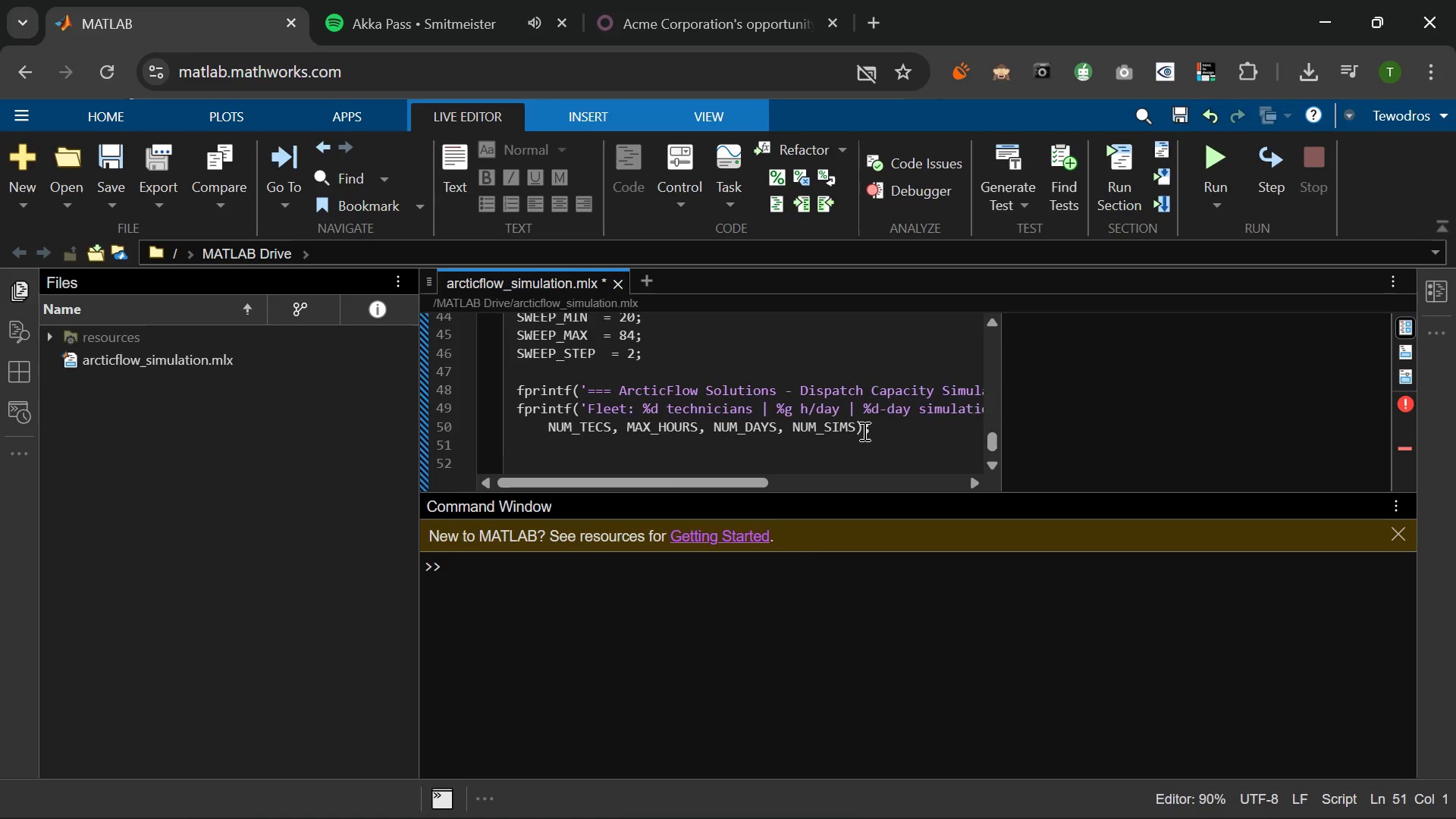 
key(Enter)
 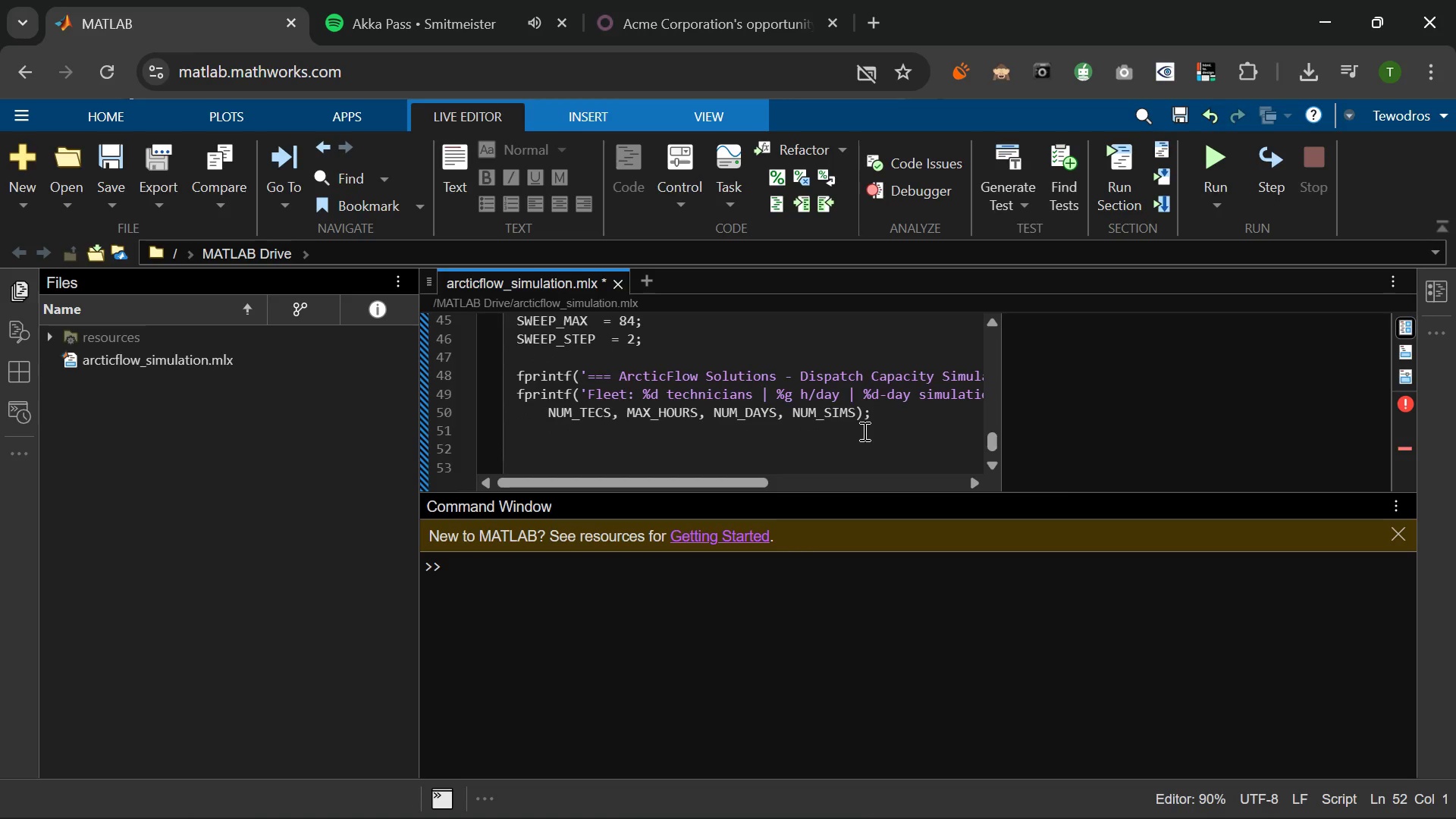 
type(FPRINTF(')
 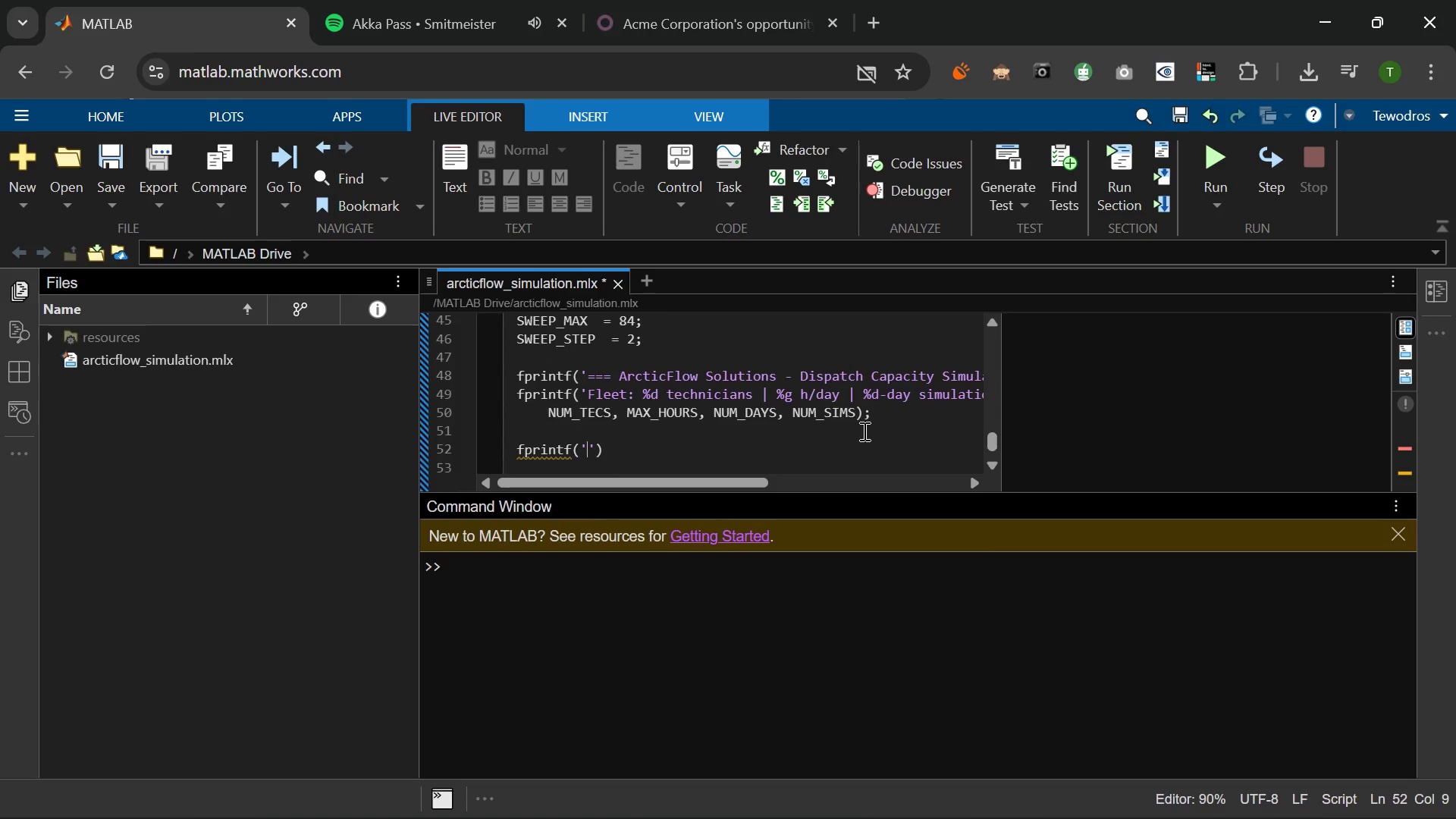 
wait(25.36)
 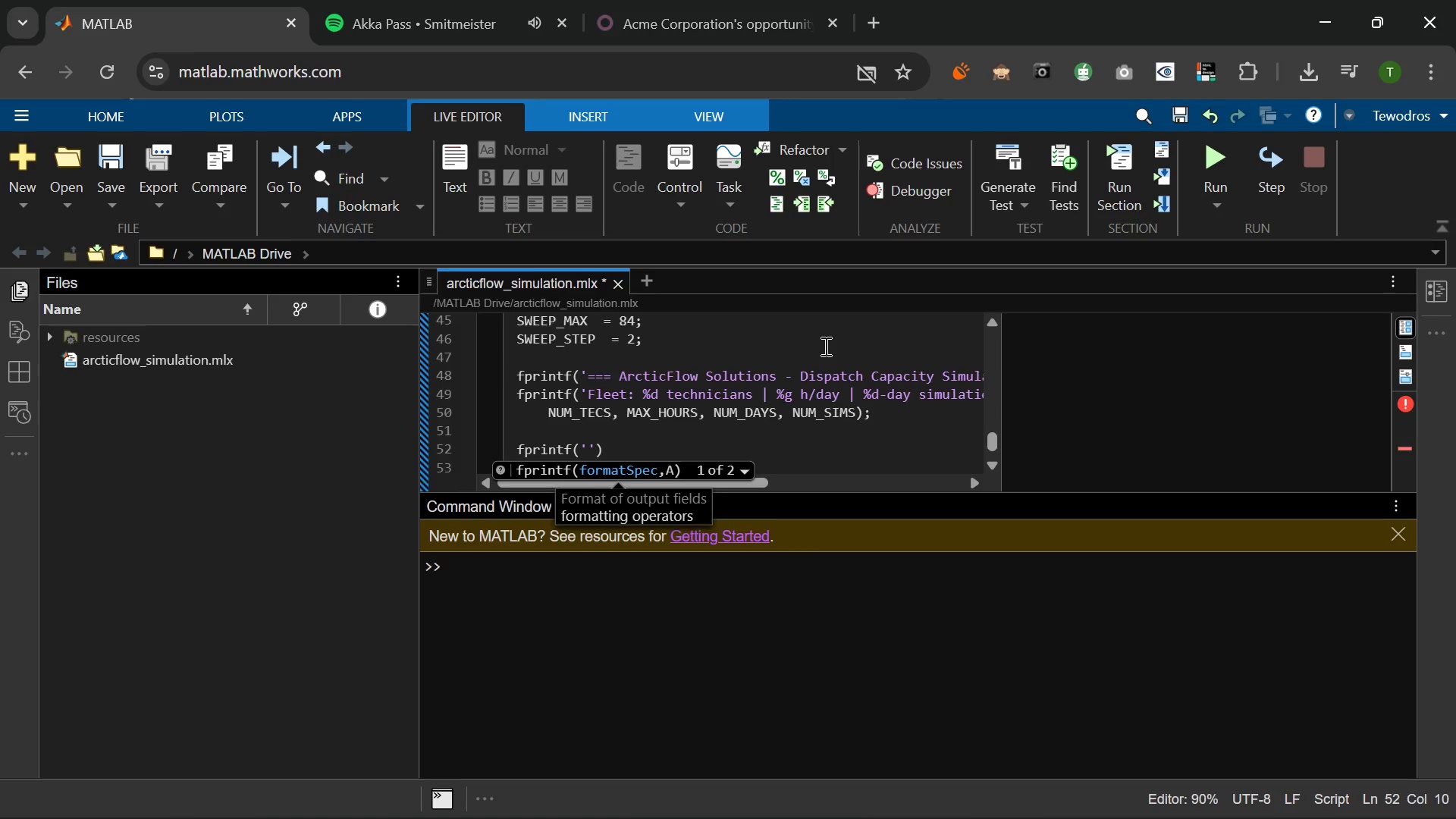 
type(SK===)
key(Backspace)
key(Backspace)
key(Backspace)
key(Backspace)
type(l)
key(Backspace)
type(LA breach: wait<)
key(Backspace)
type( > %.0f hours | Trigger: P <)
key(Backspace)
type(> %.o)
key(Backspace)
type(0f%%\n)
 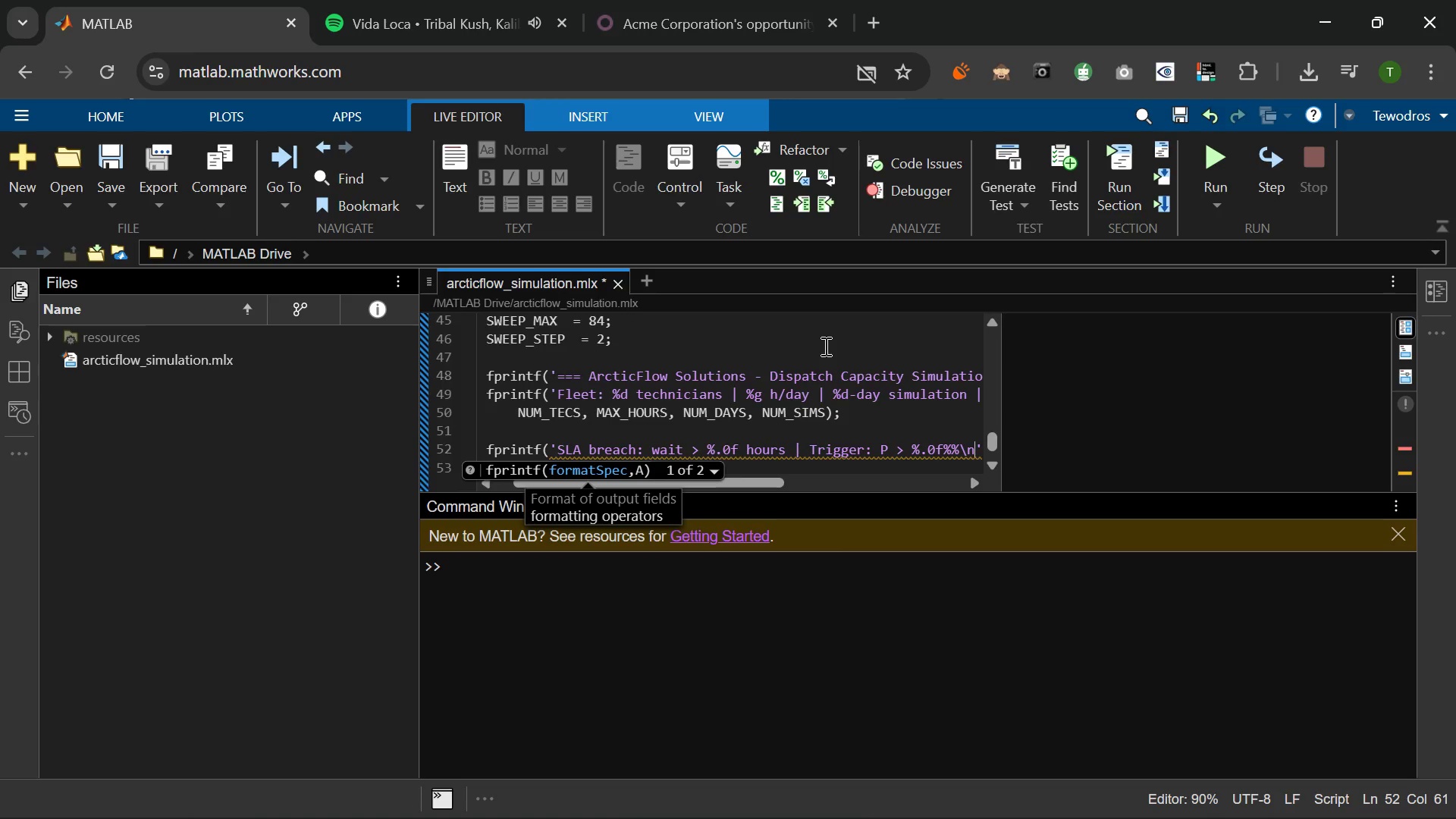 
key(ArrowRight)
 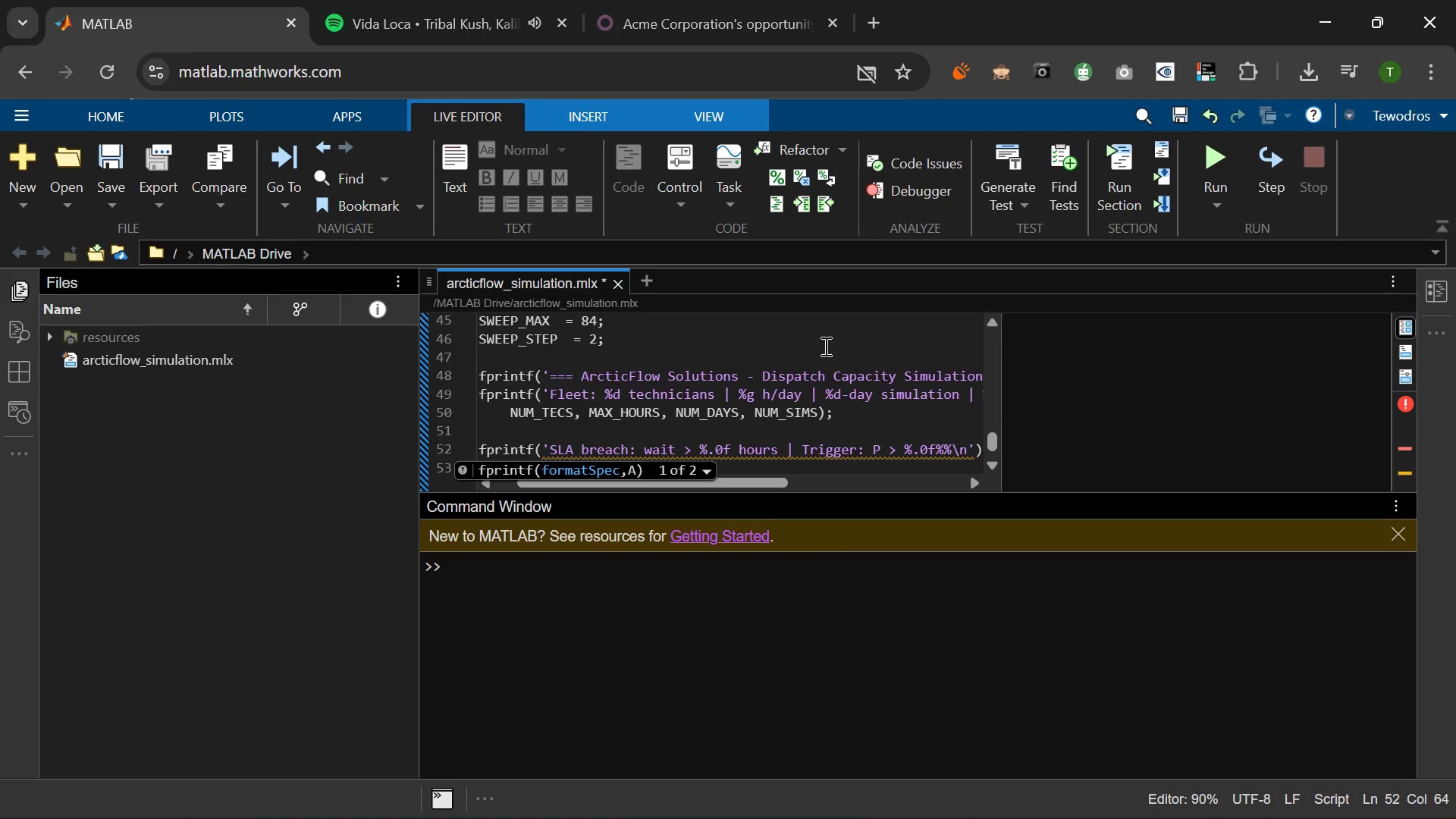 
key(Comma)
 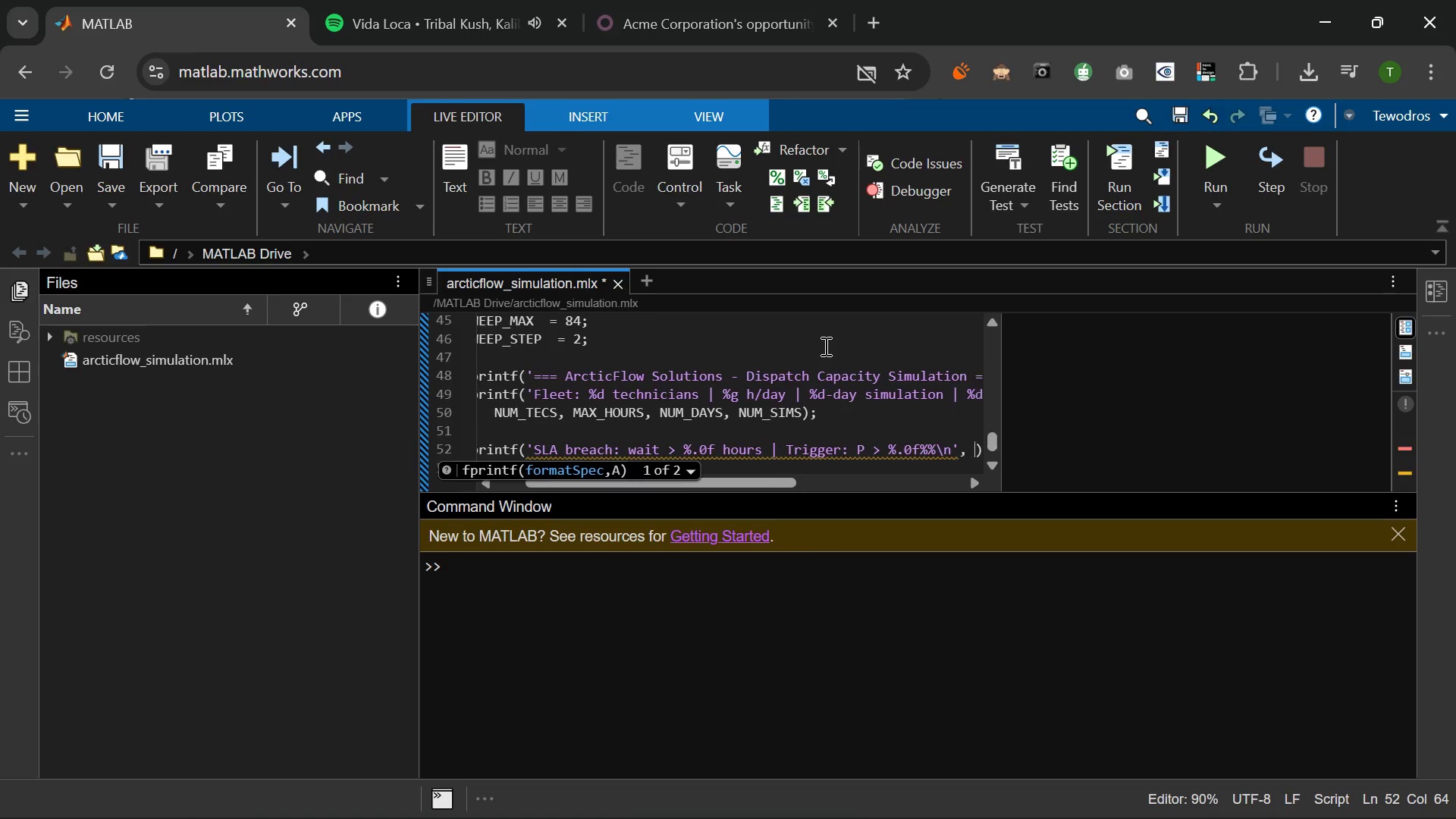 
key(Space)
 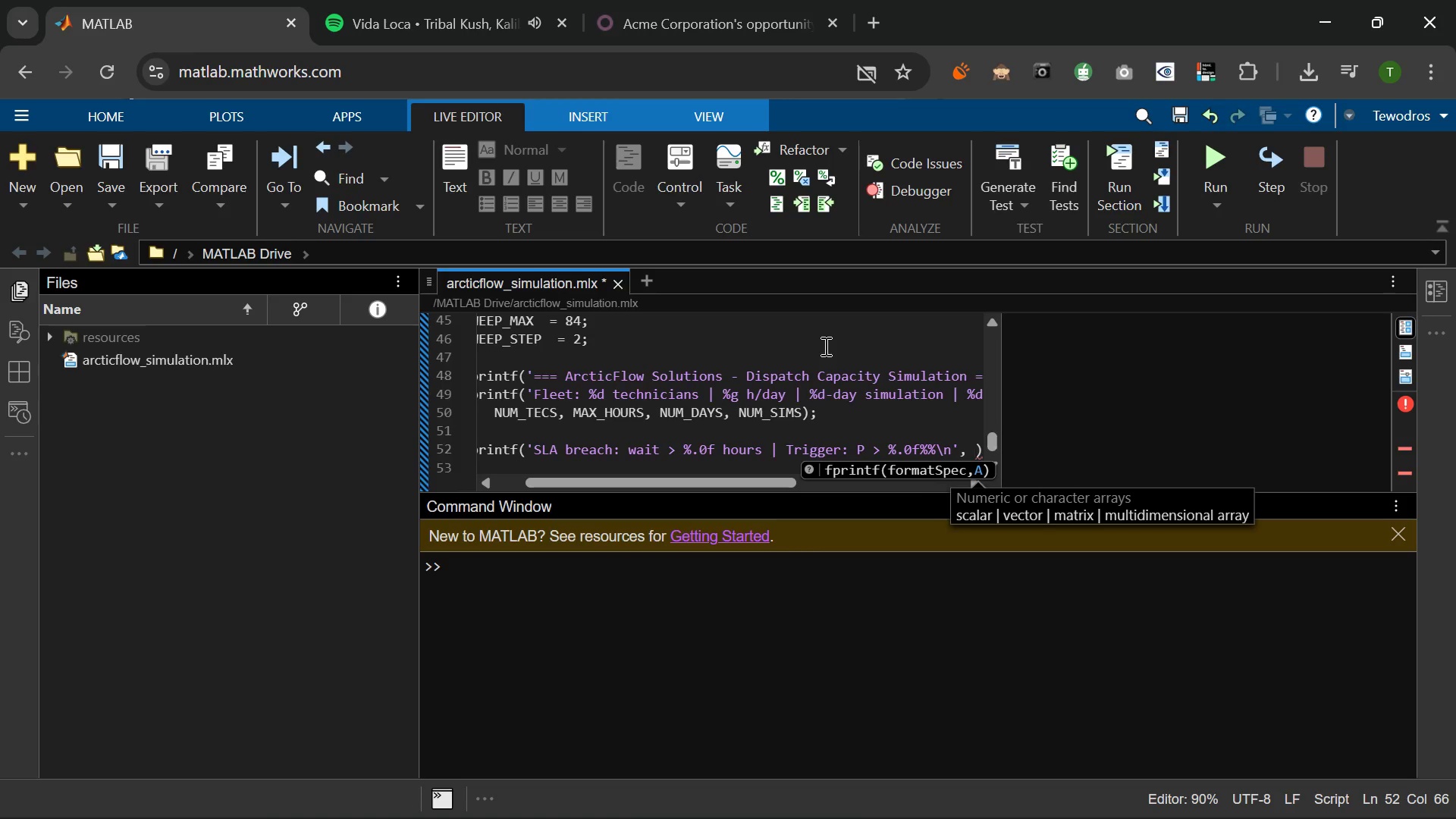 
key(Period)
 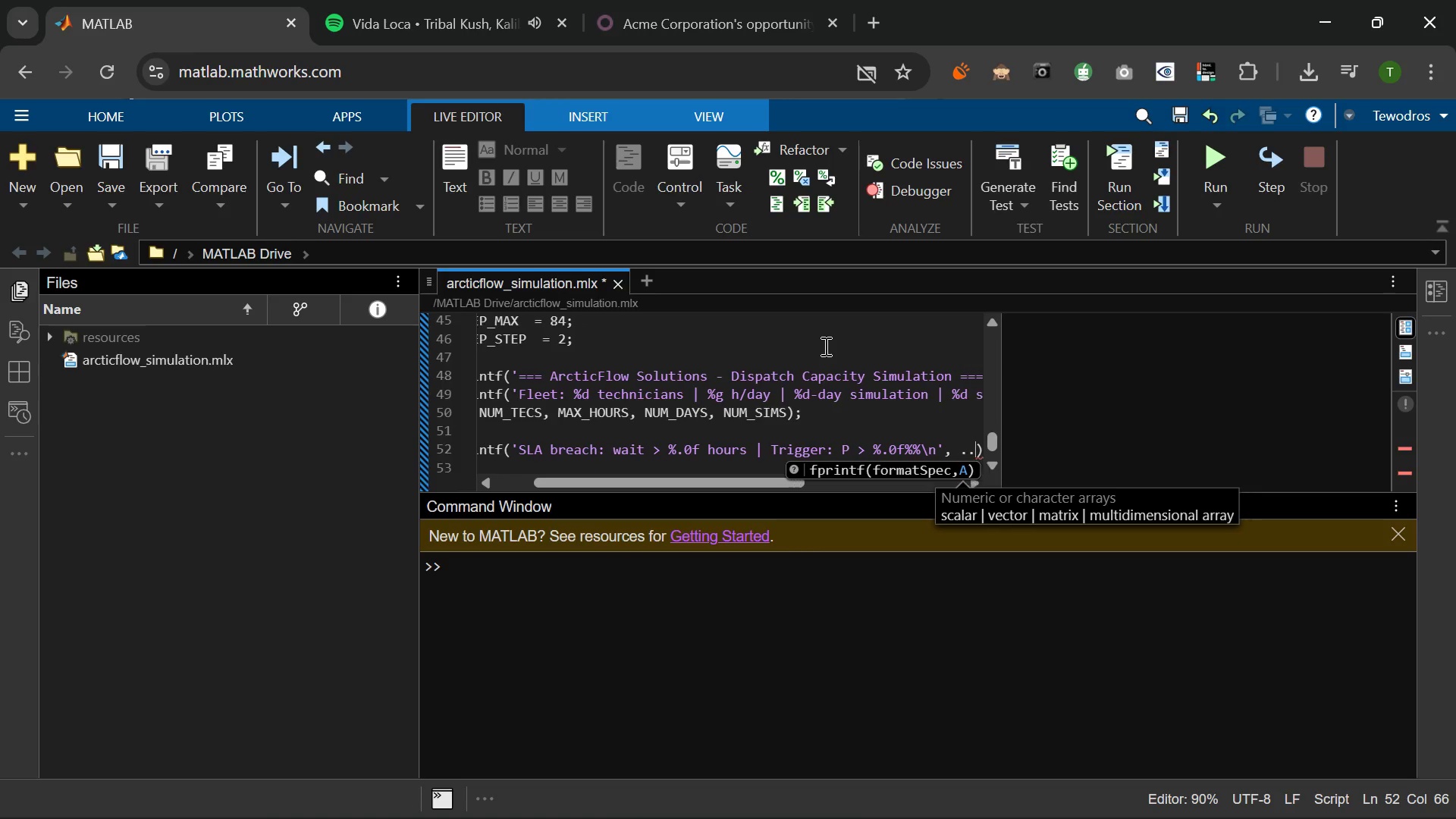 
key(Period)
 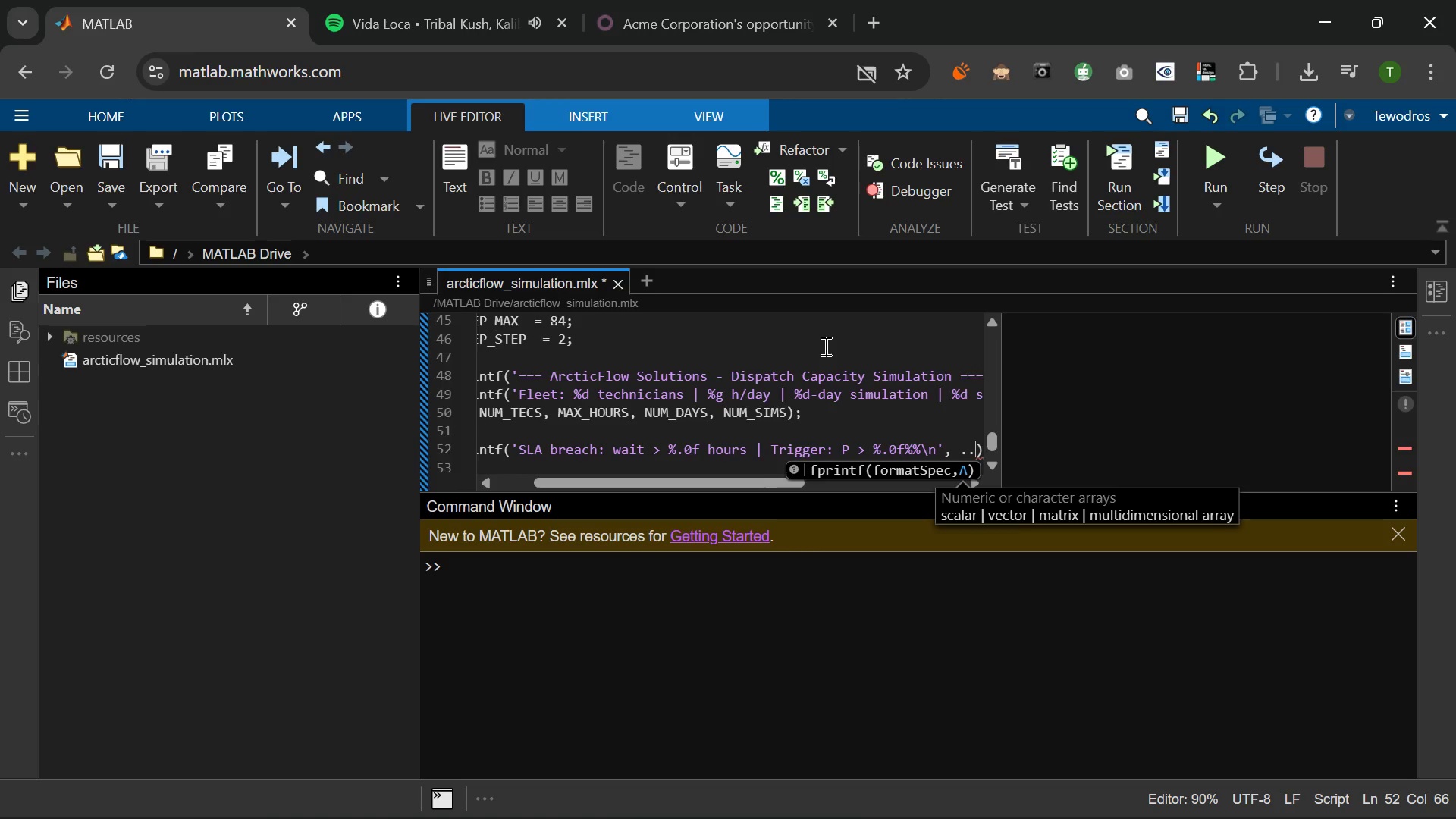 
key(Period)
 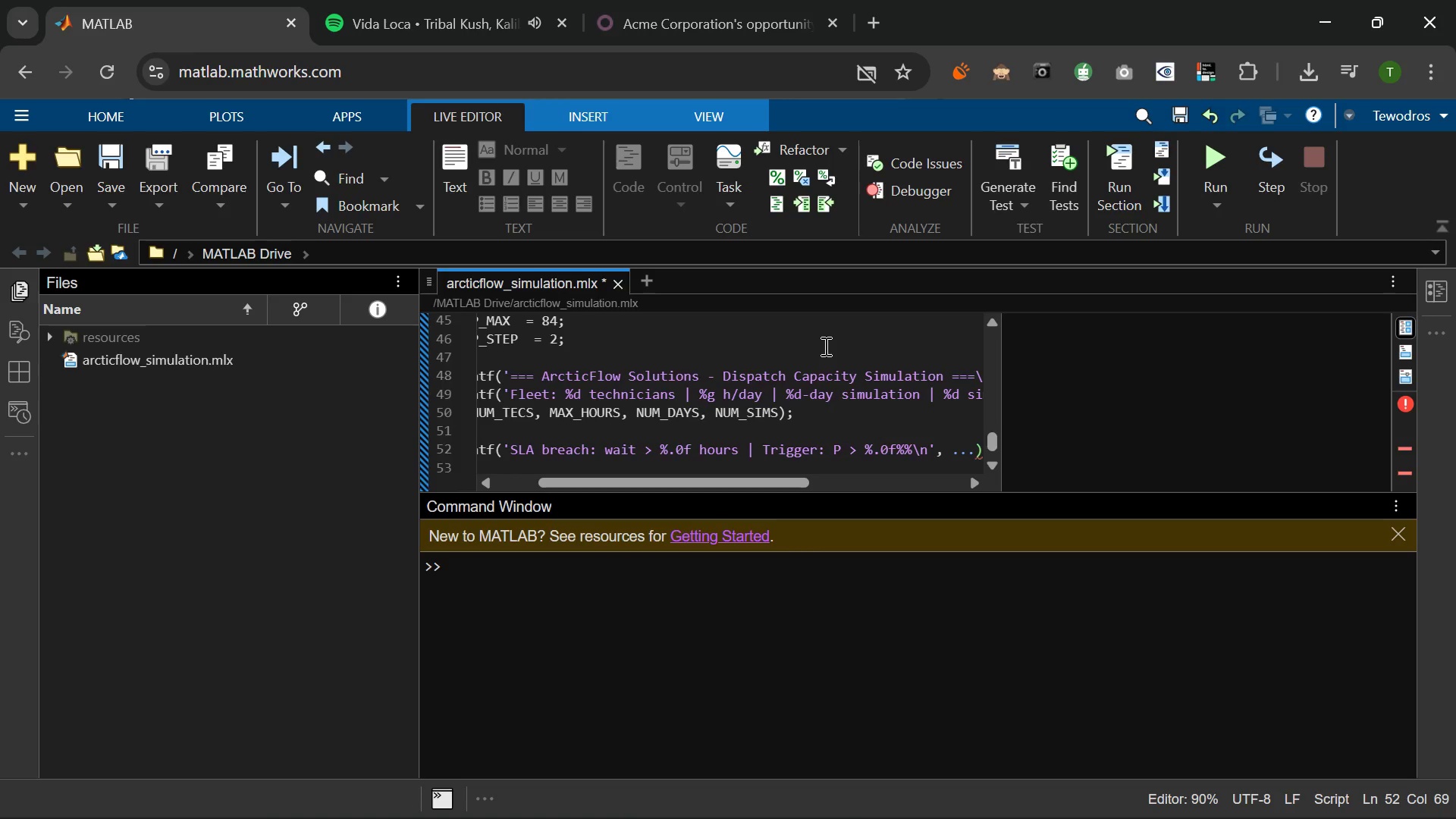 
key(Enter)
 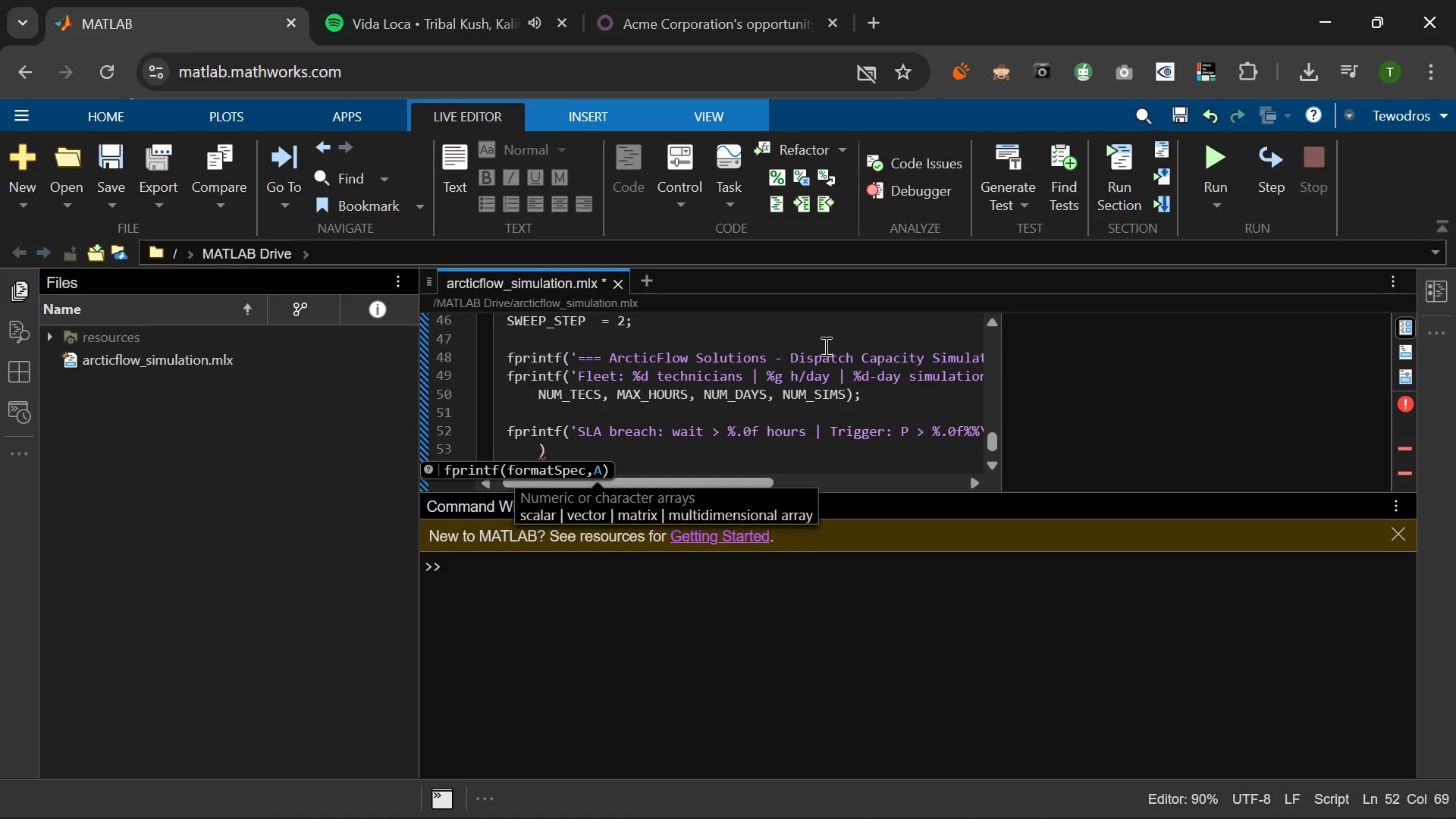 
type(BREAD)
key(Backspace)
type(CH[MediaTrackNext]_TR)
 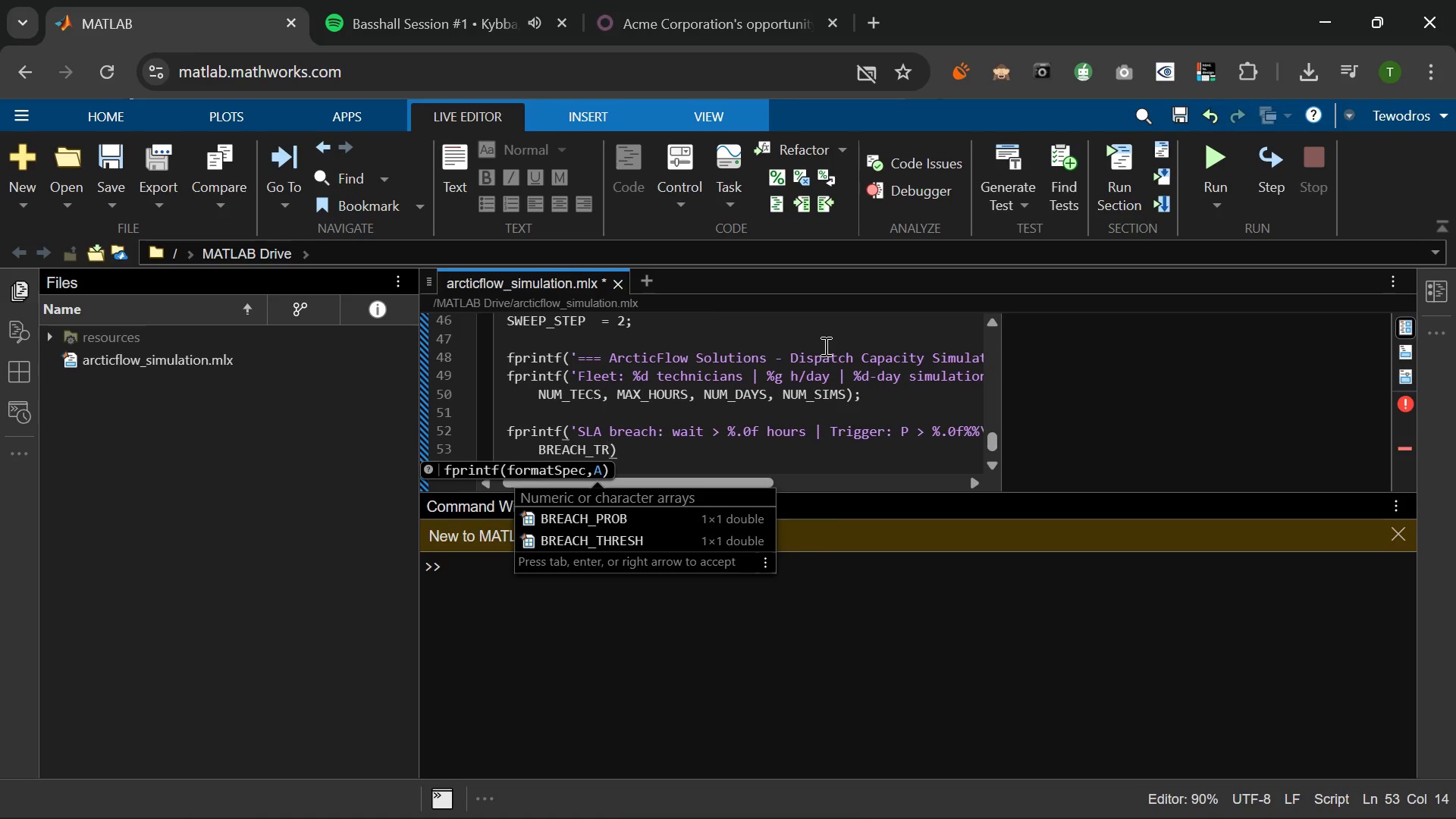 
key(Backspace)
type(HRESH)
 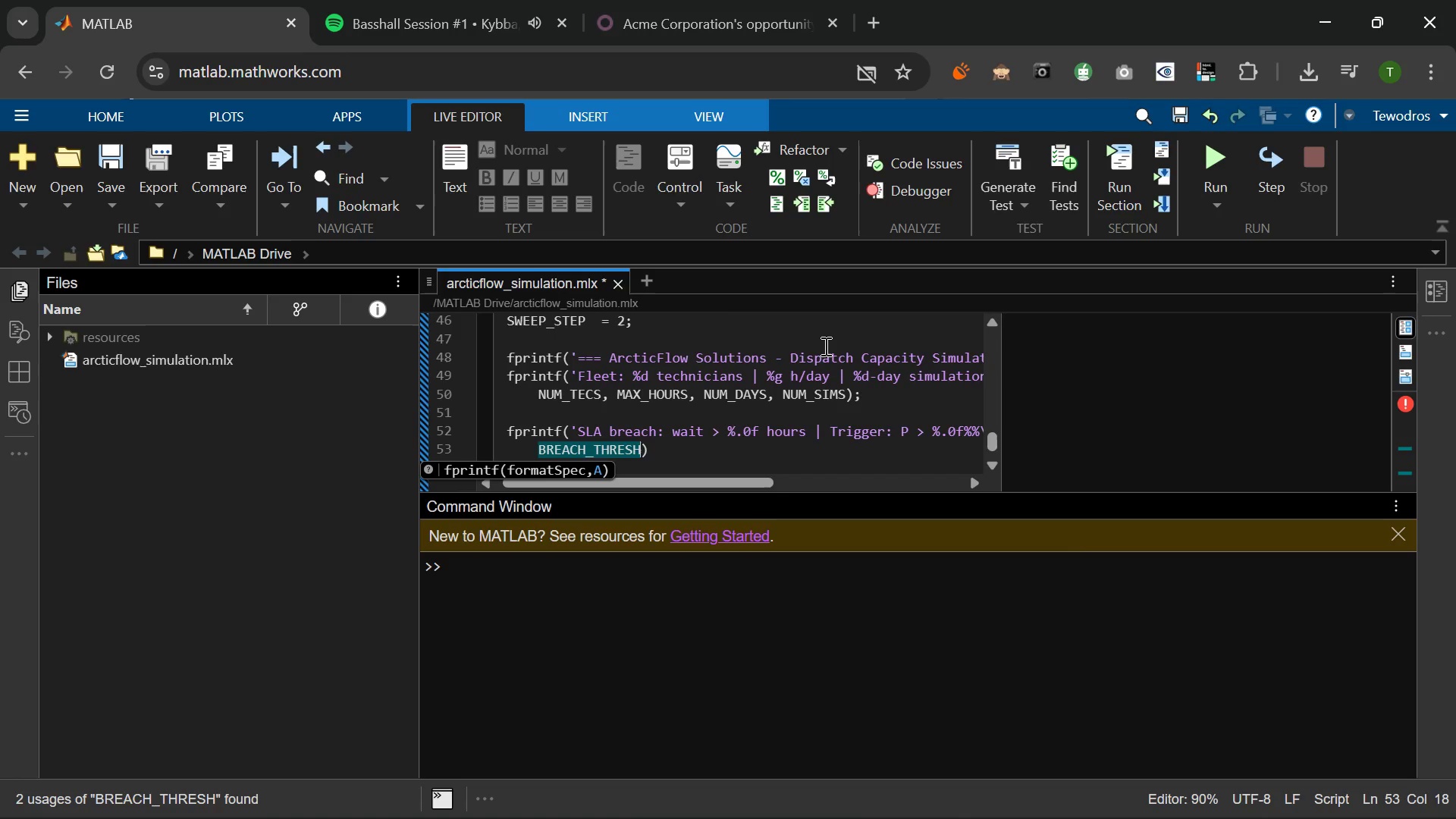 
key(ArrowRight)
 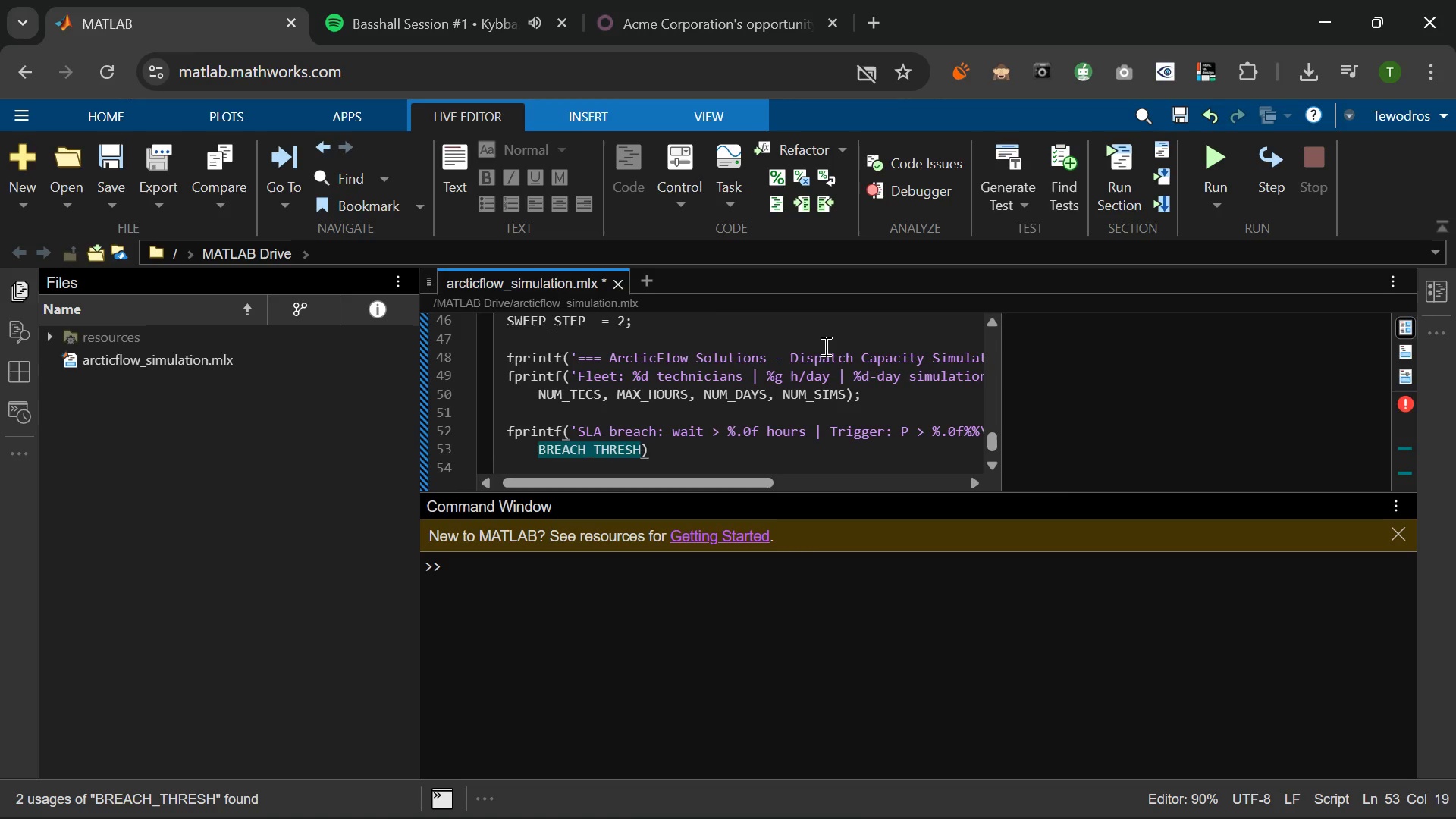 
key(Comma)
 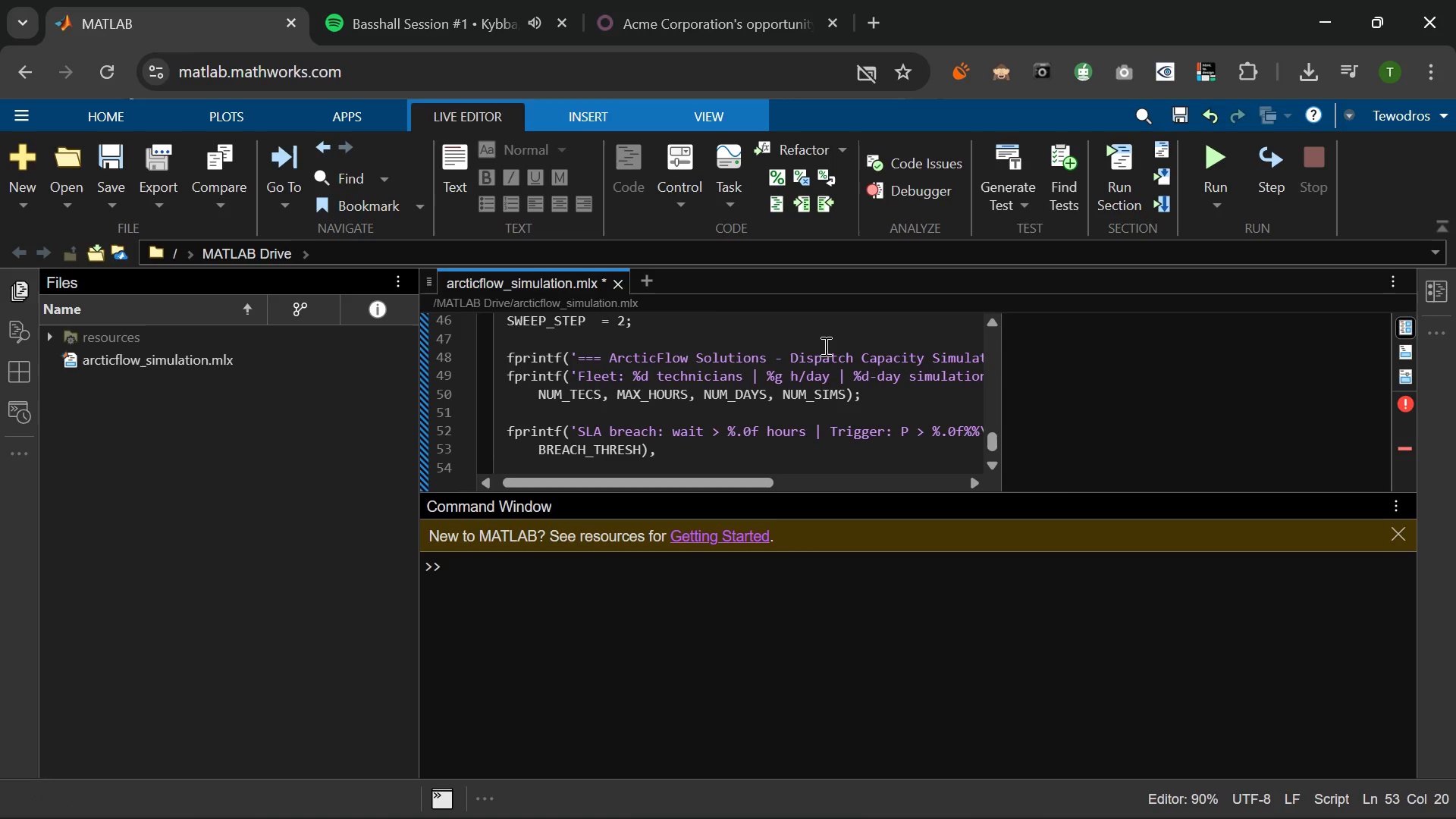 
key(Backspace)
 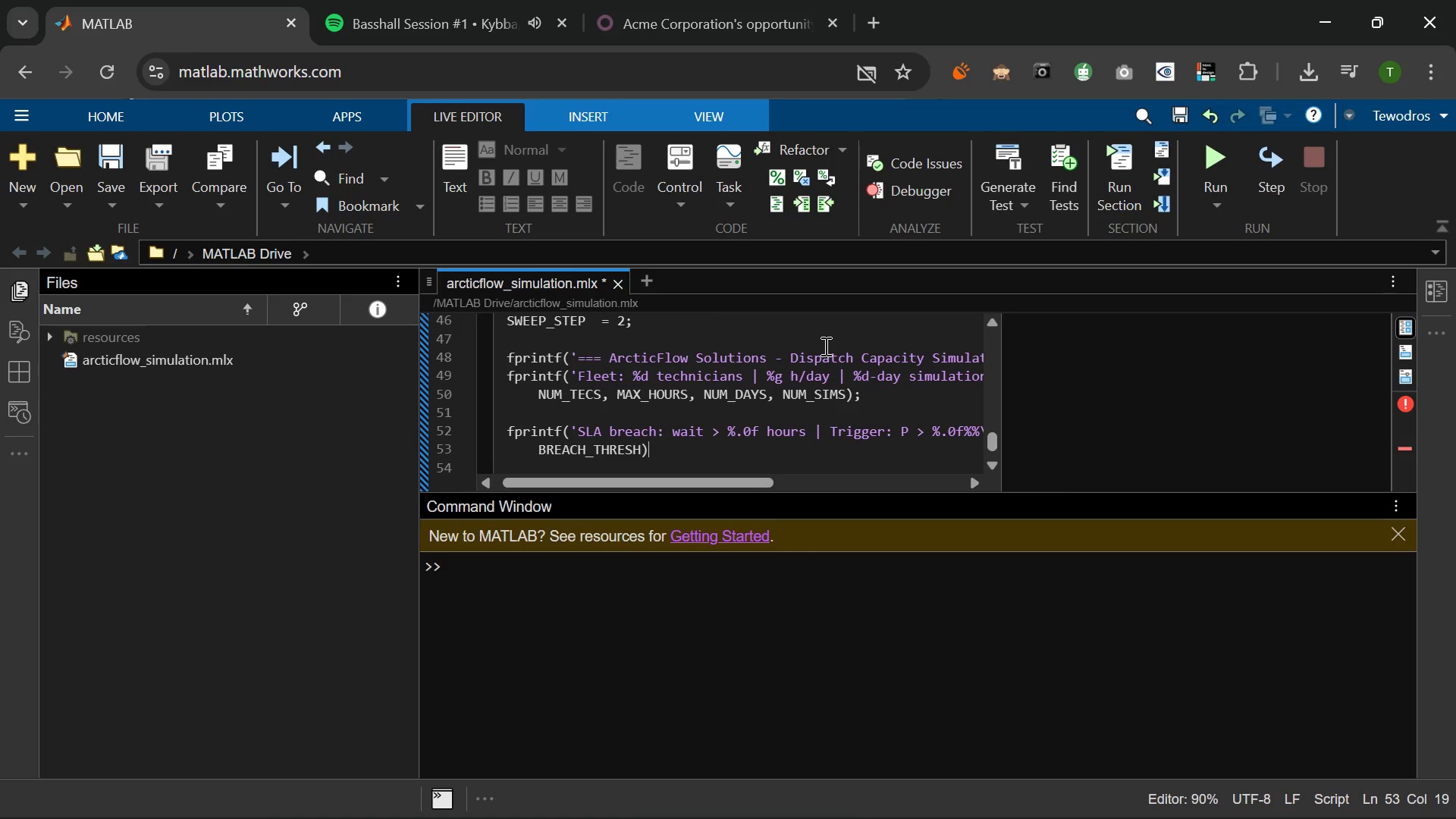 
key(ArrowLeft)
 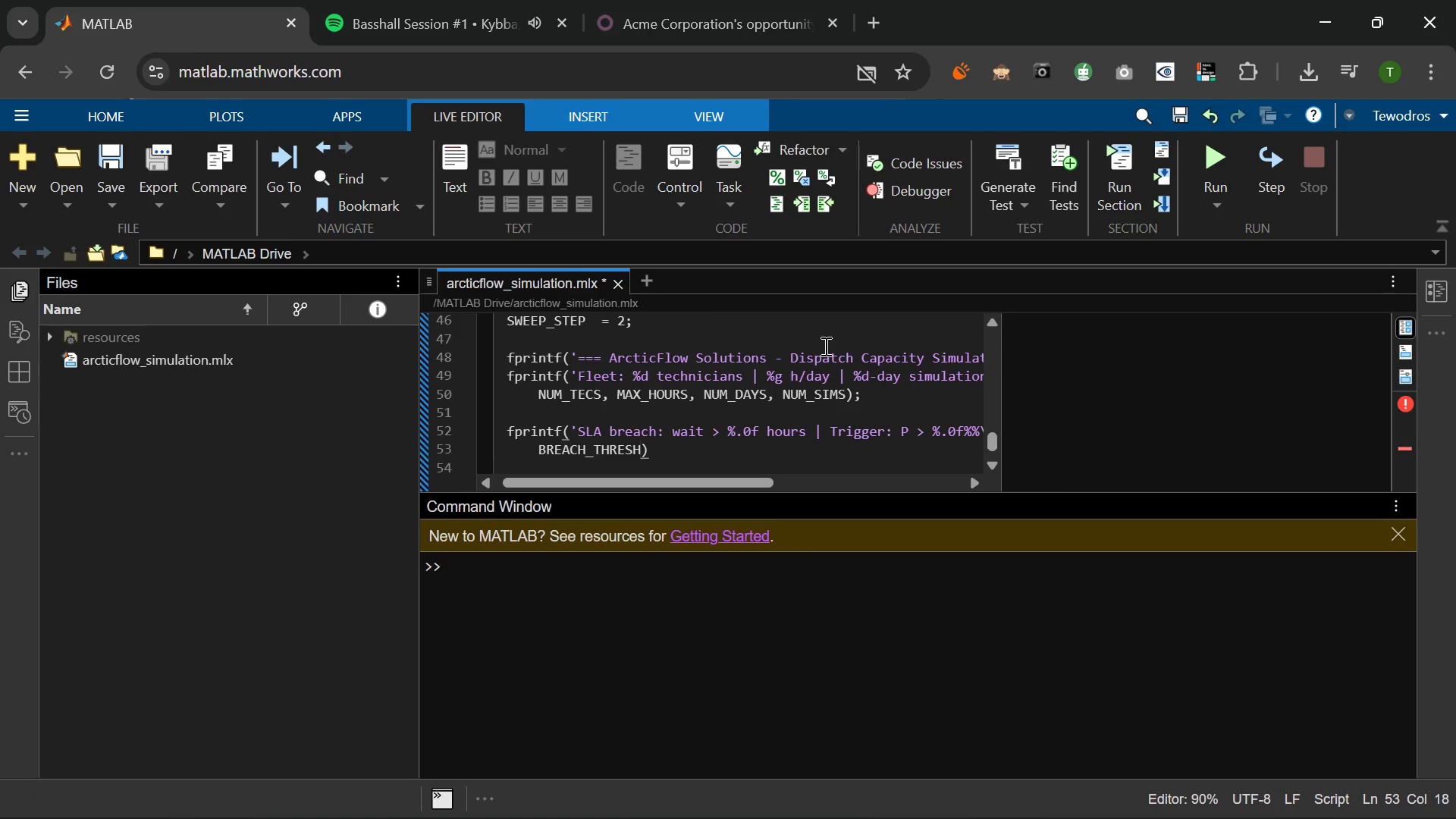 
type(, BREACH_PROB*100)
 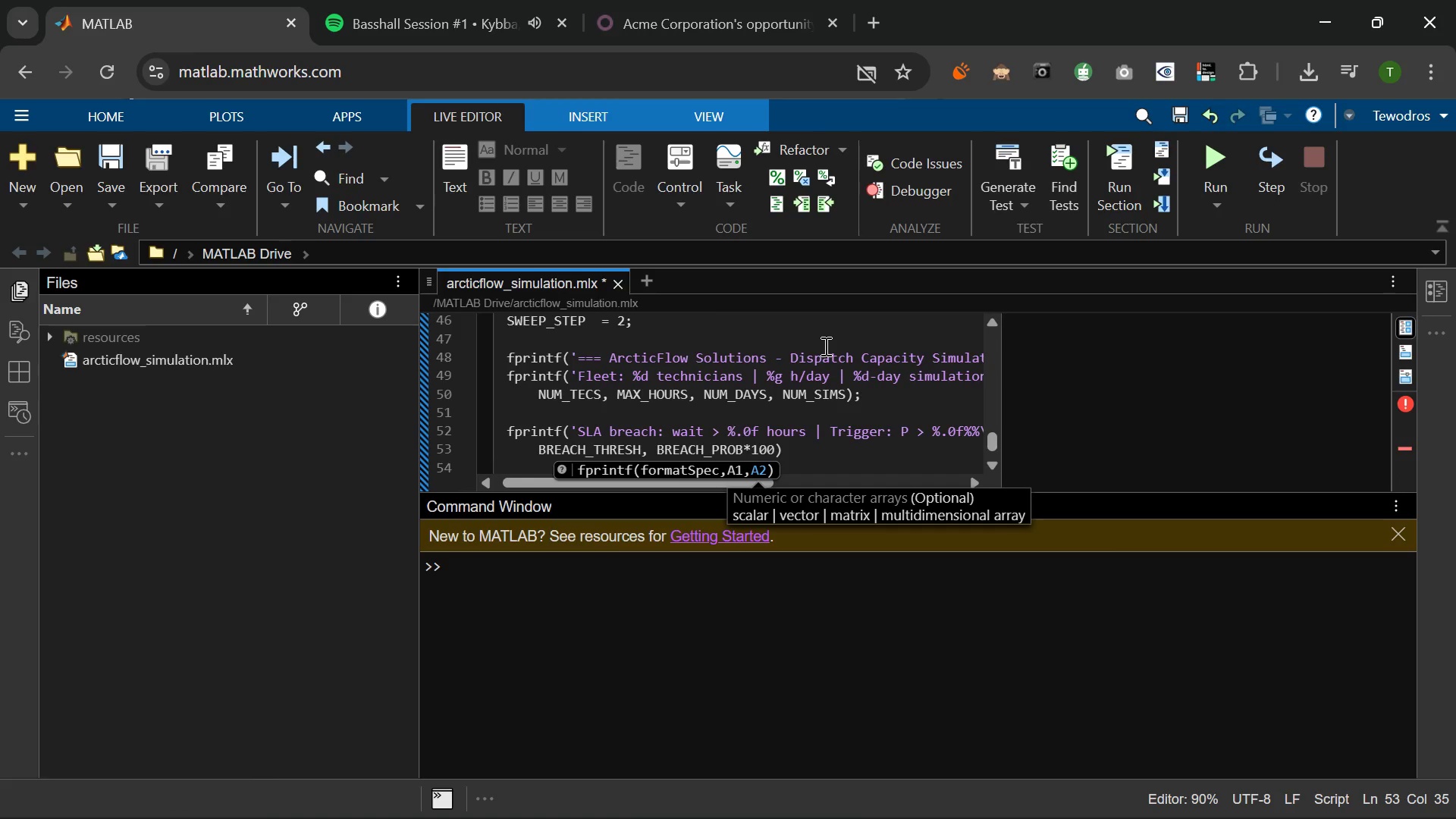 
key(ArrowRight)
 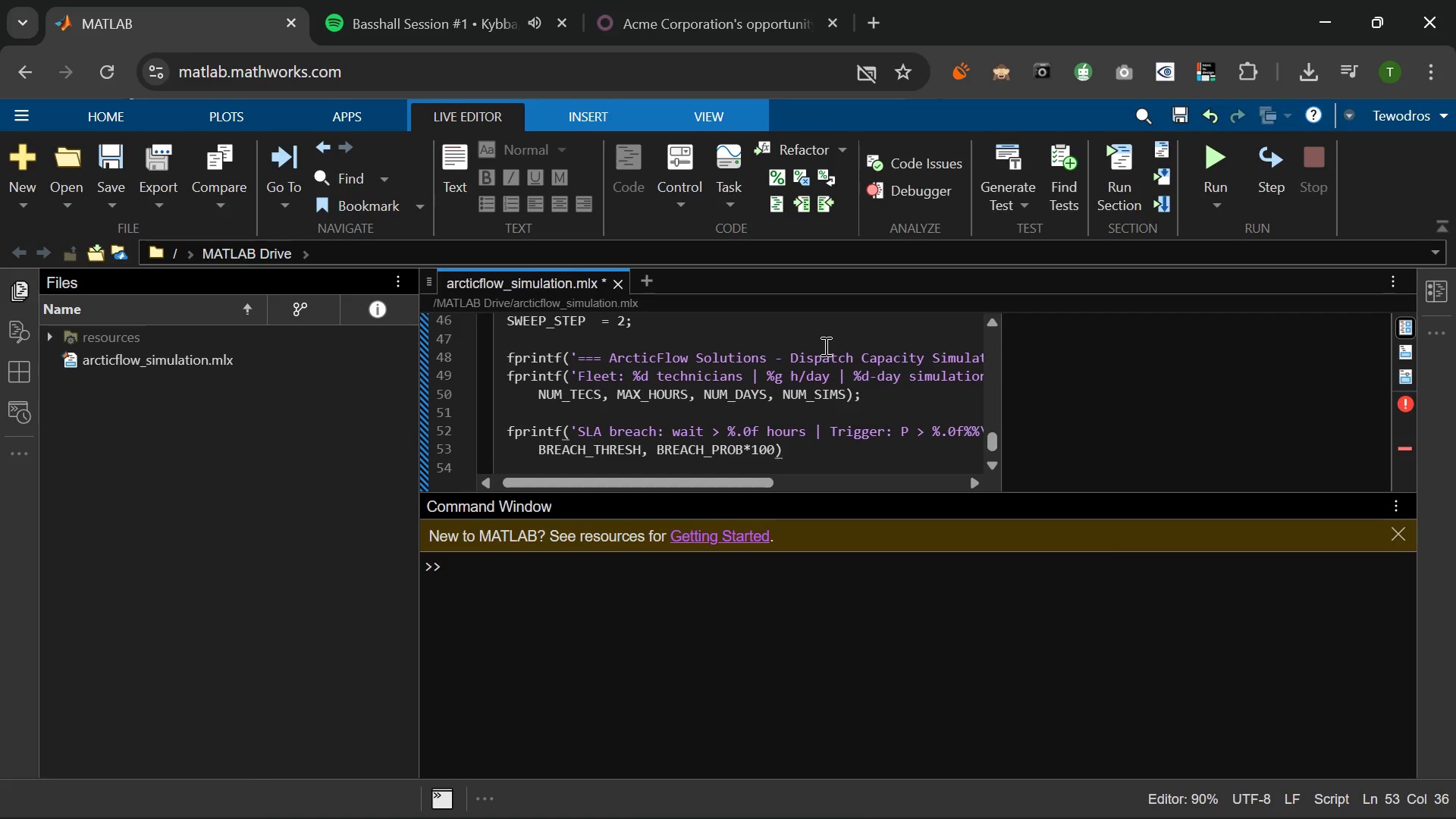 
key(Semicolon)
 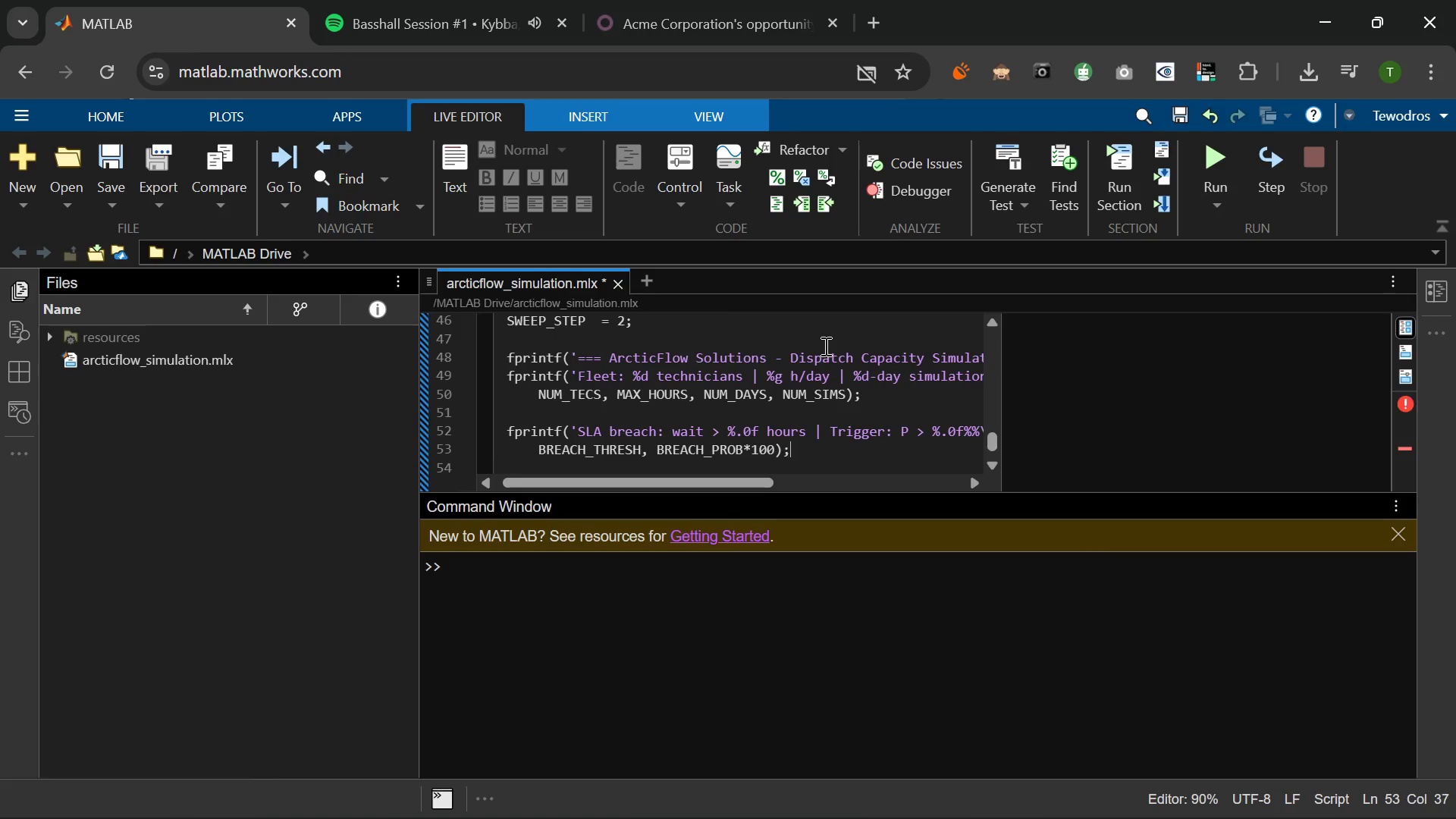 
key(Enter)
 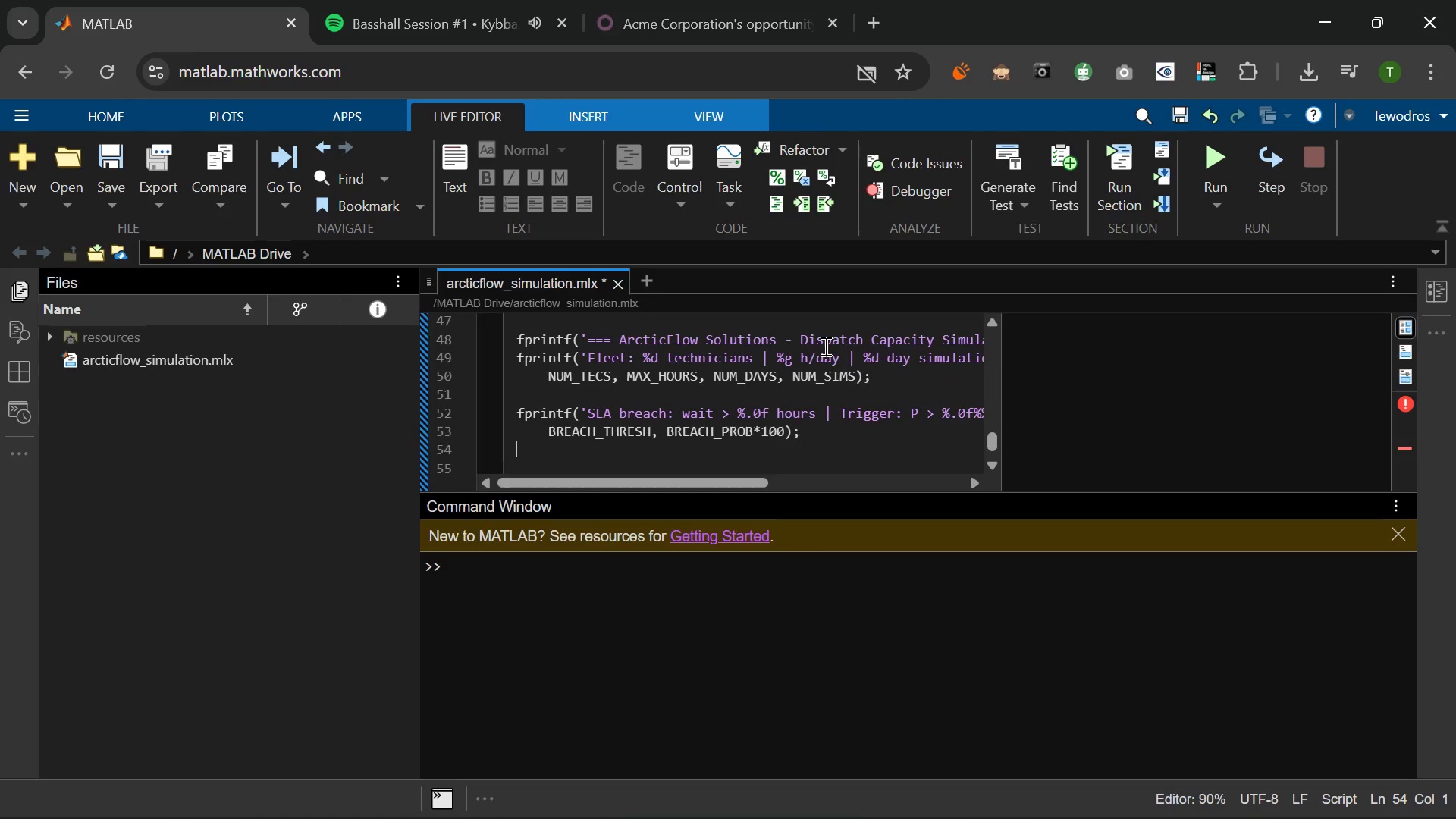 
key(Enter)
 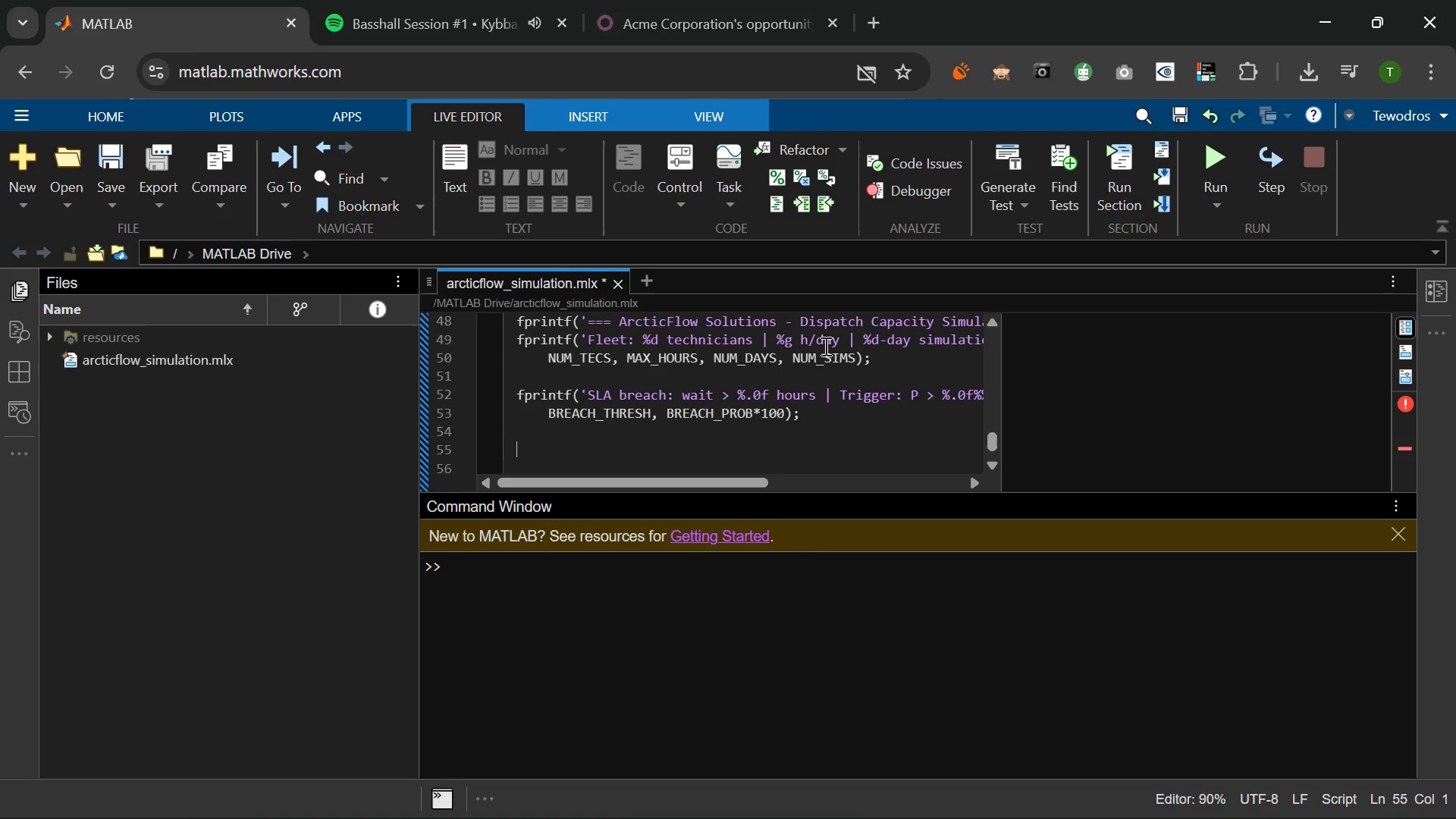 
type(RNG(rng_seed)
 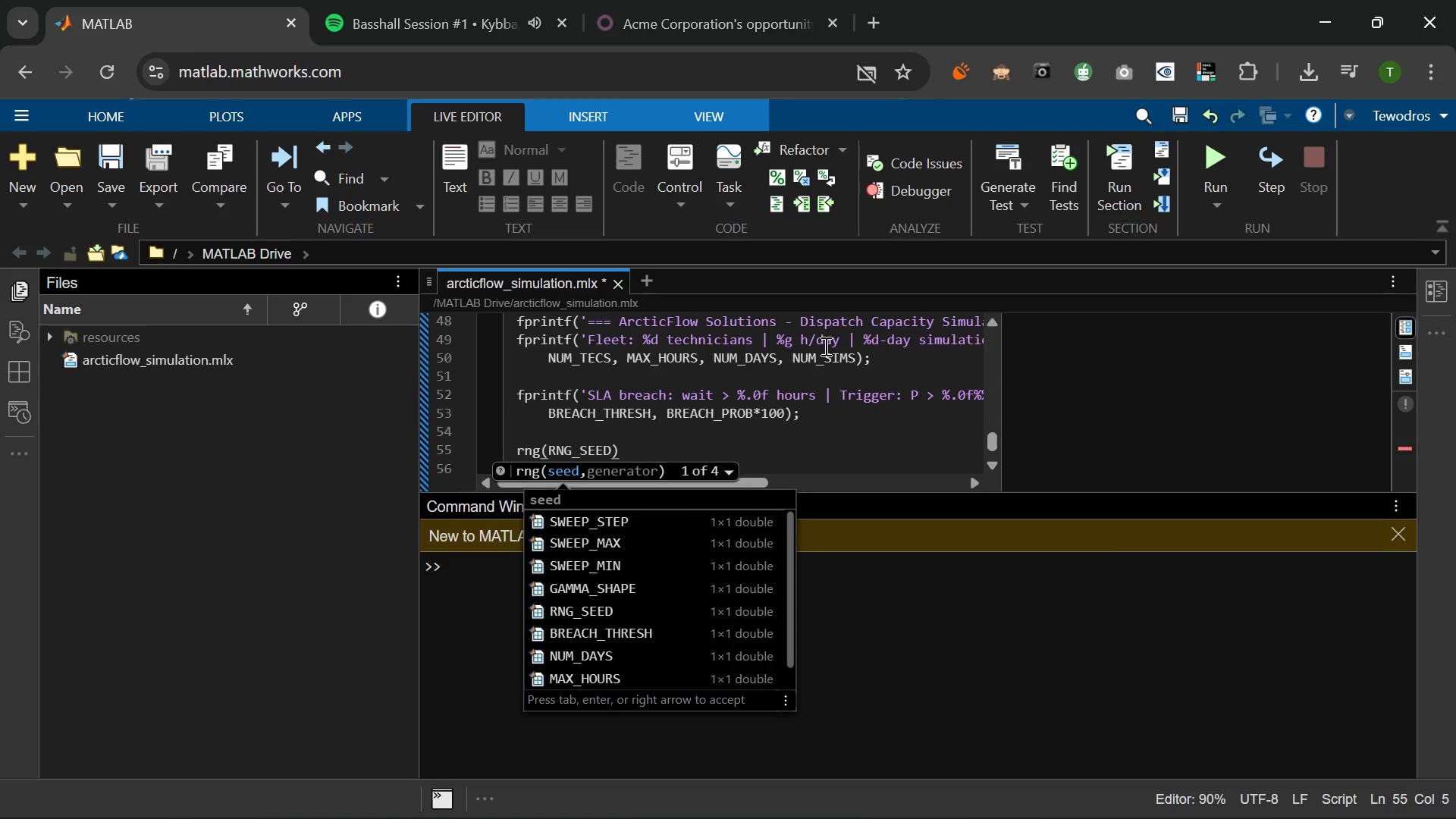 
key(ArrowRight)
 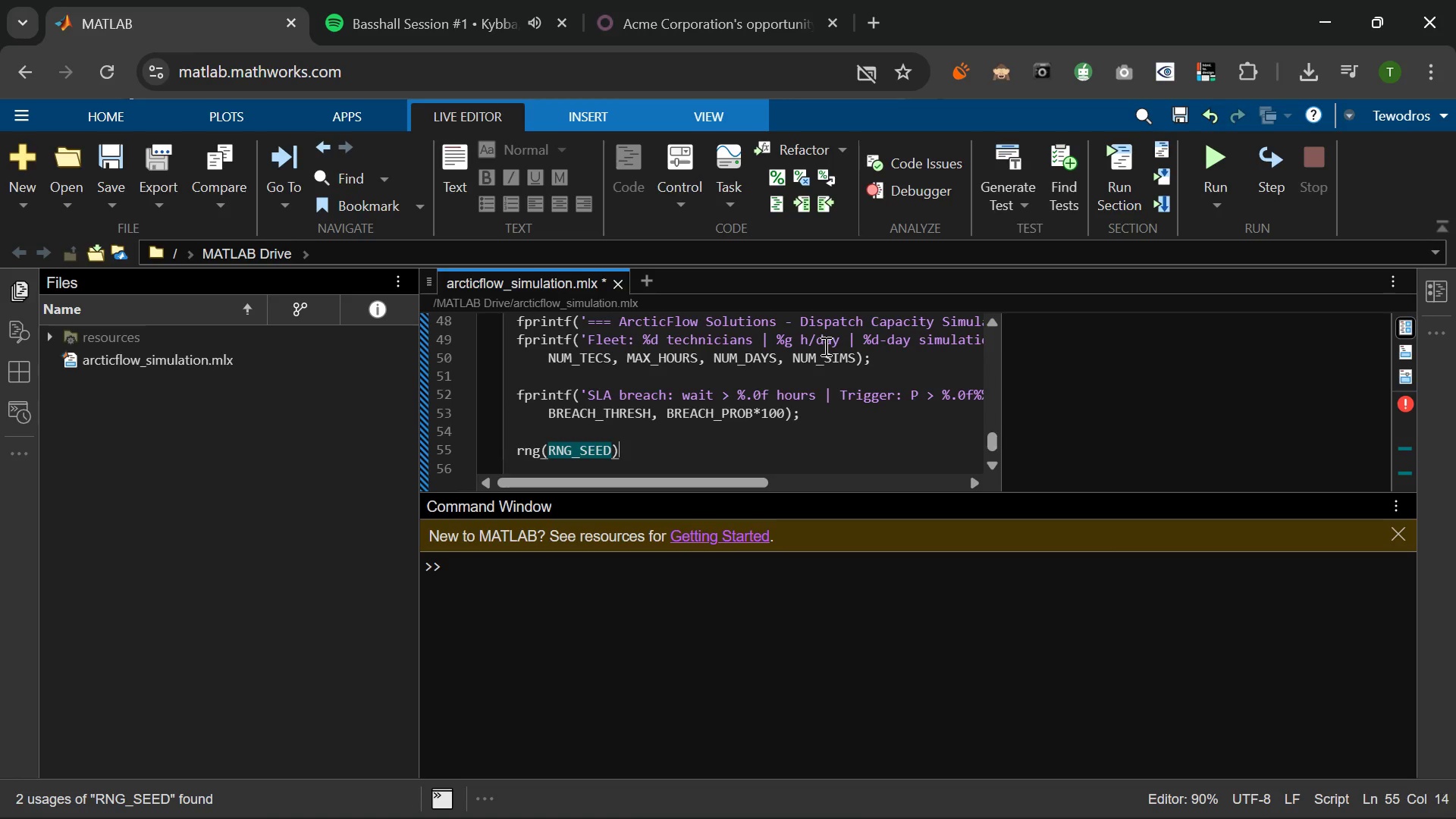 
key(Semicolon)
 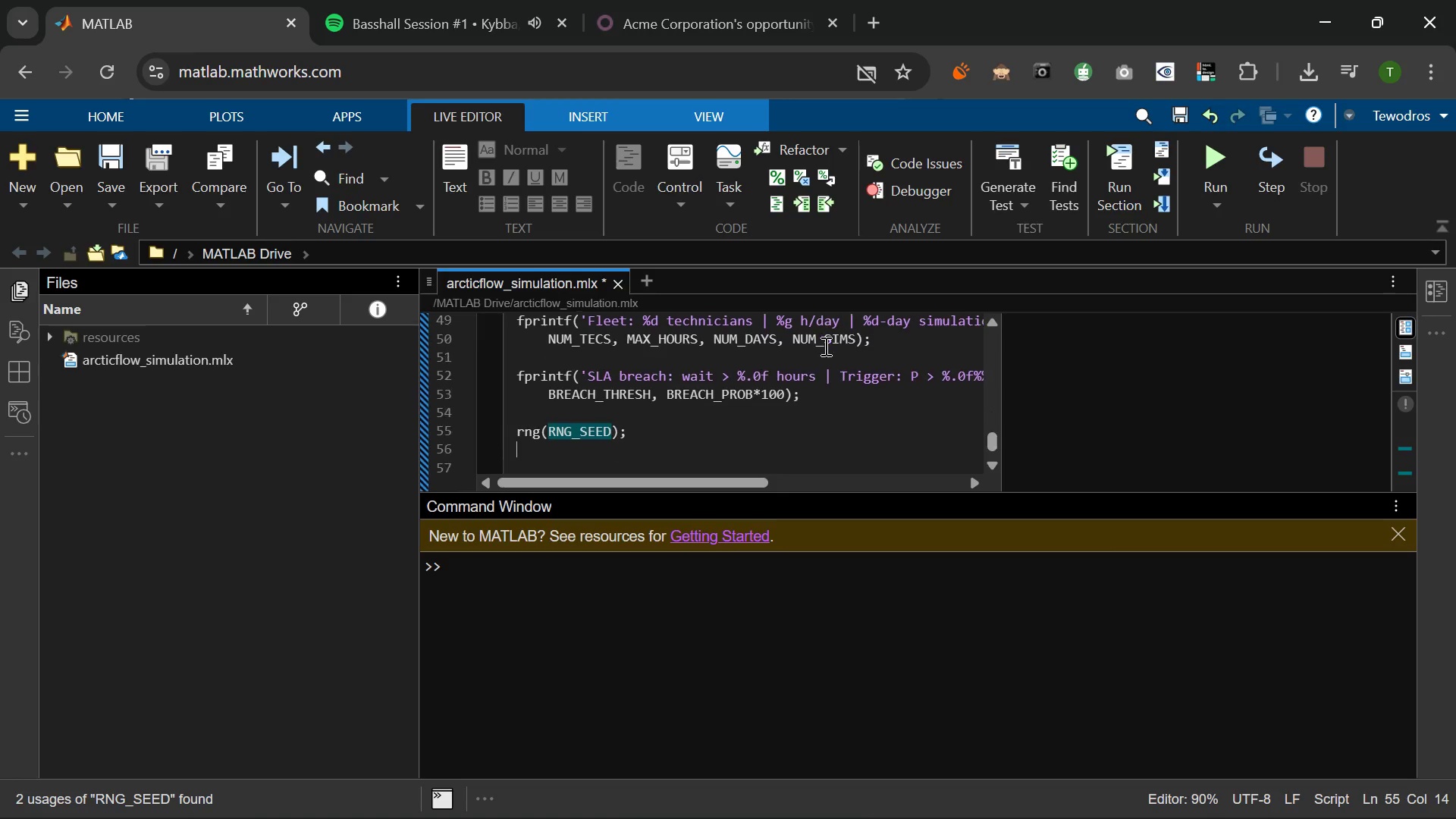 
key(Enter)
 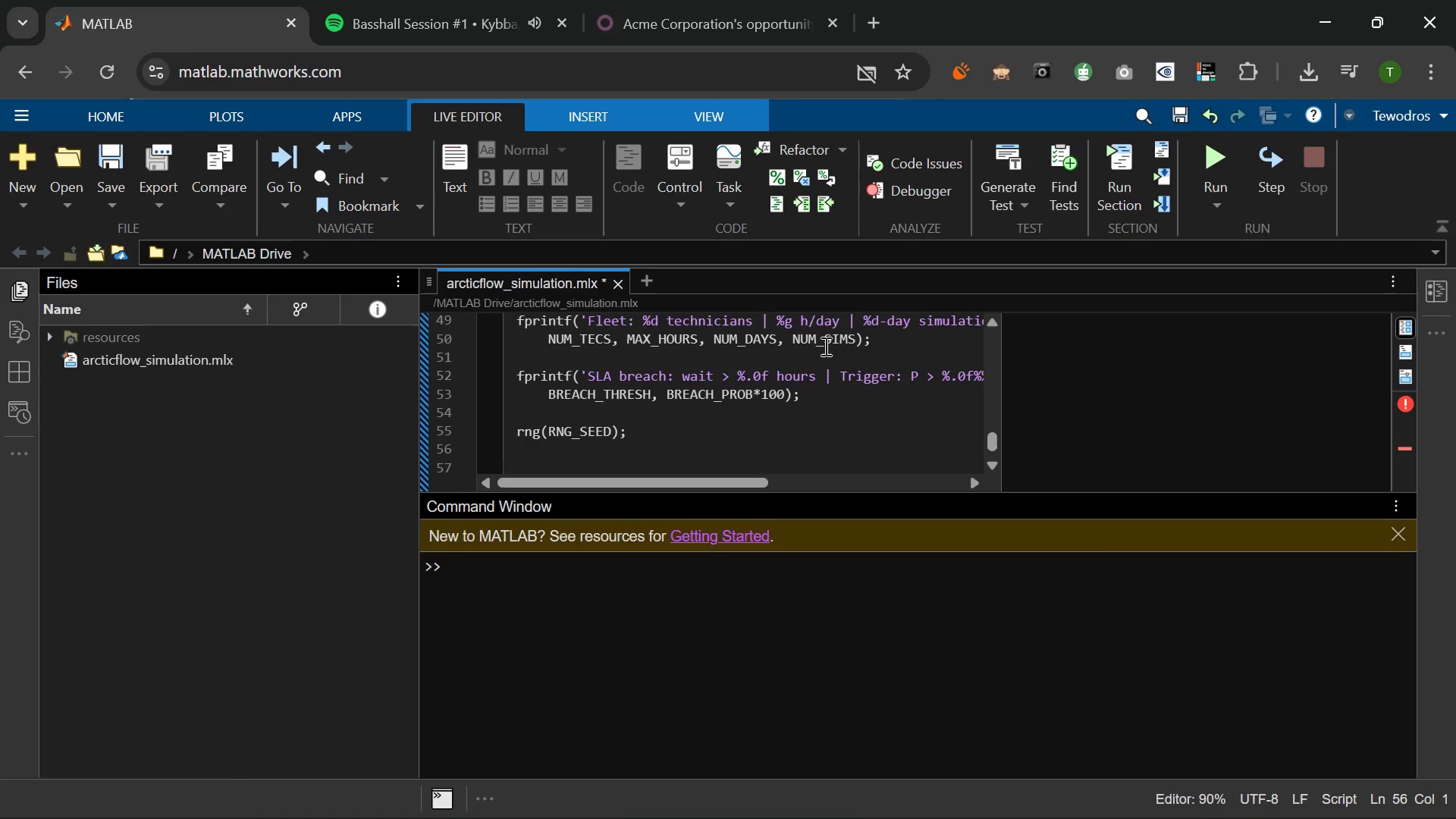 
key(Enter)
 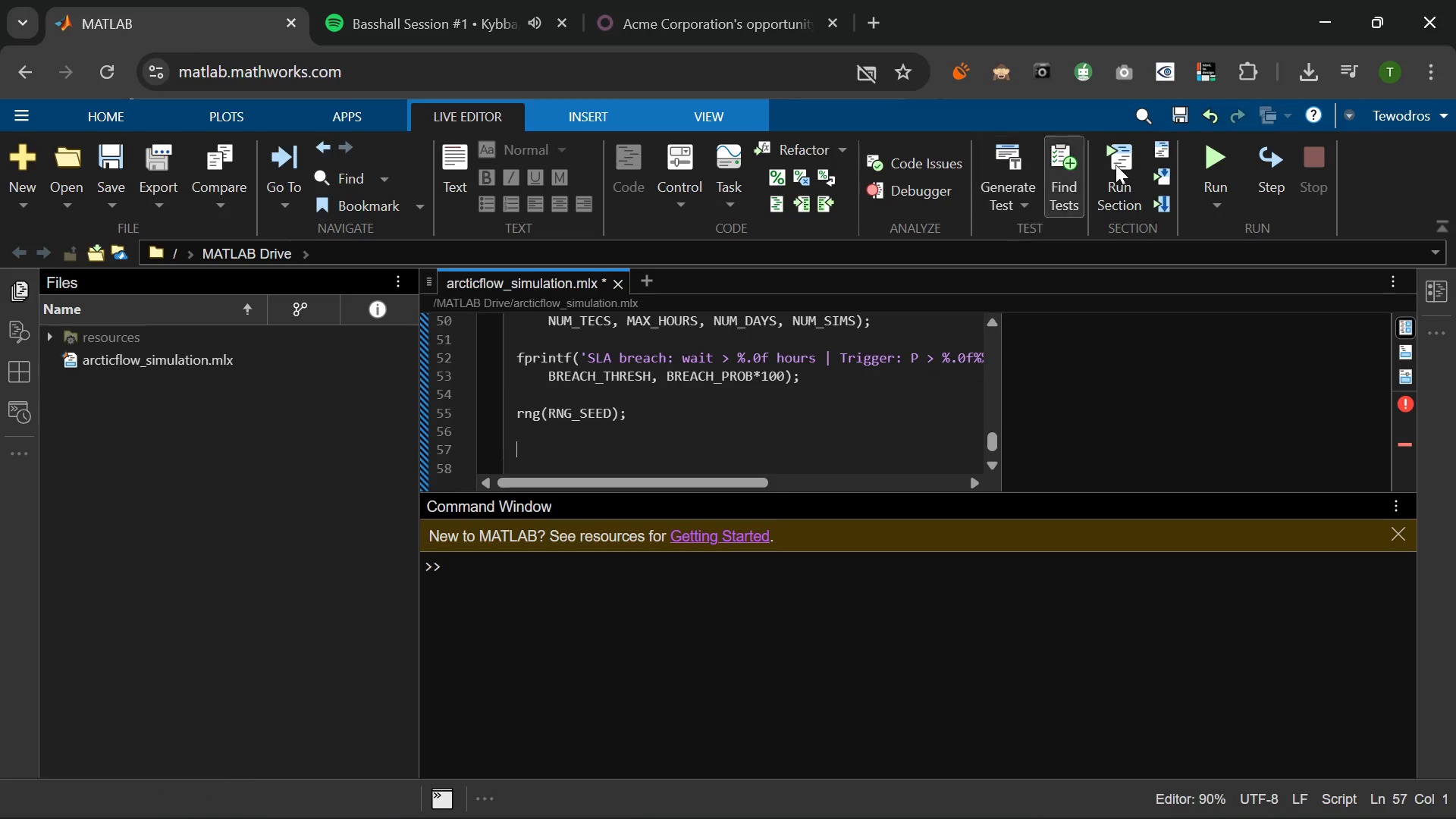 
left_click([1213, 163])
 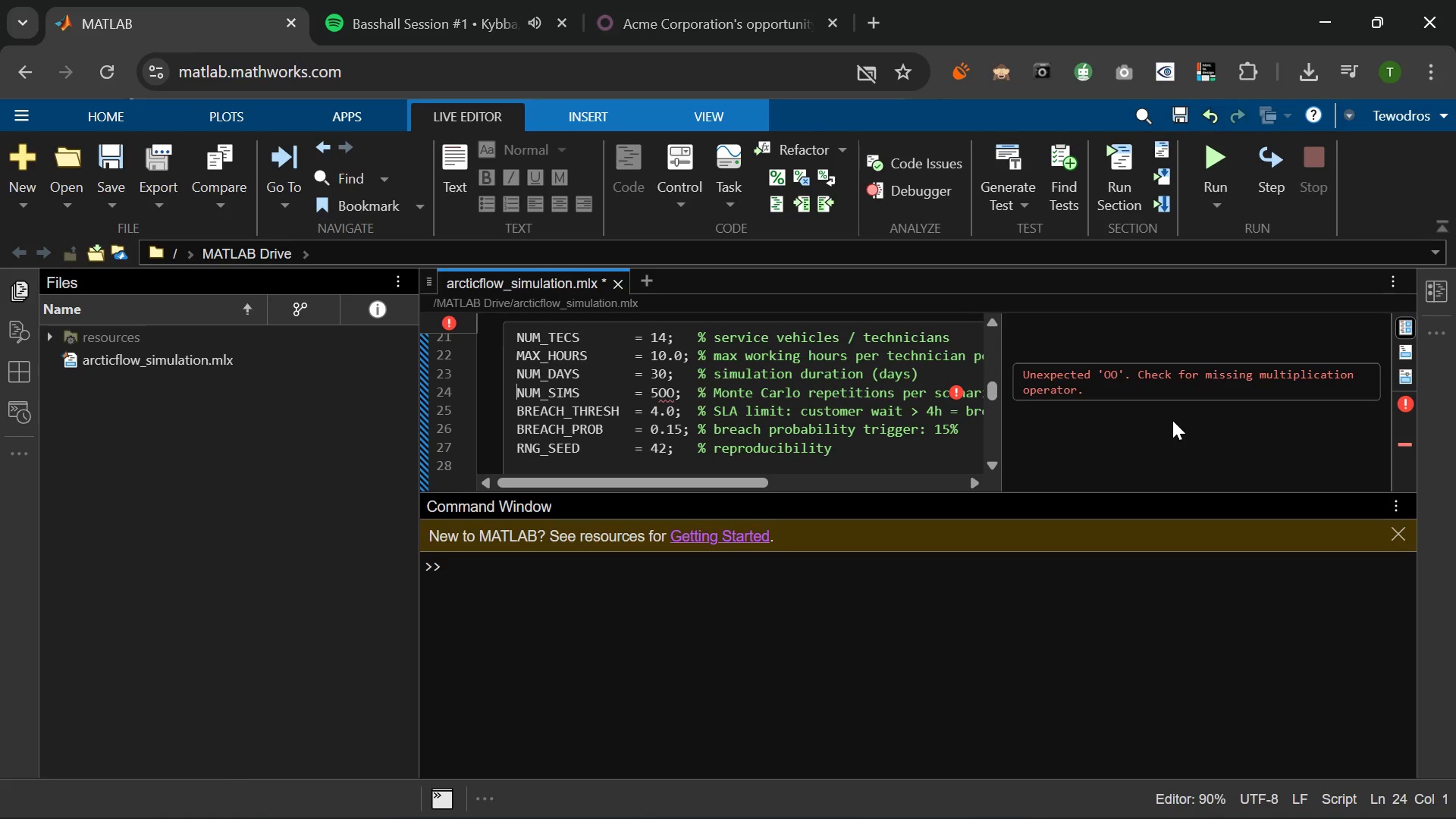 
wait(8.2)
 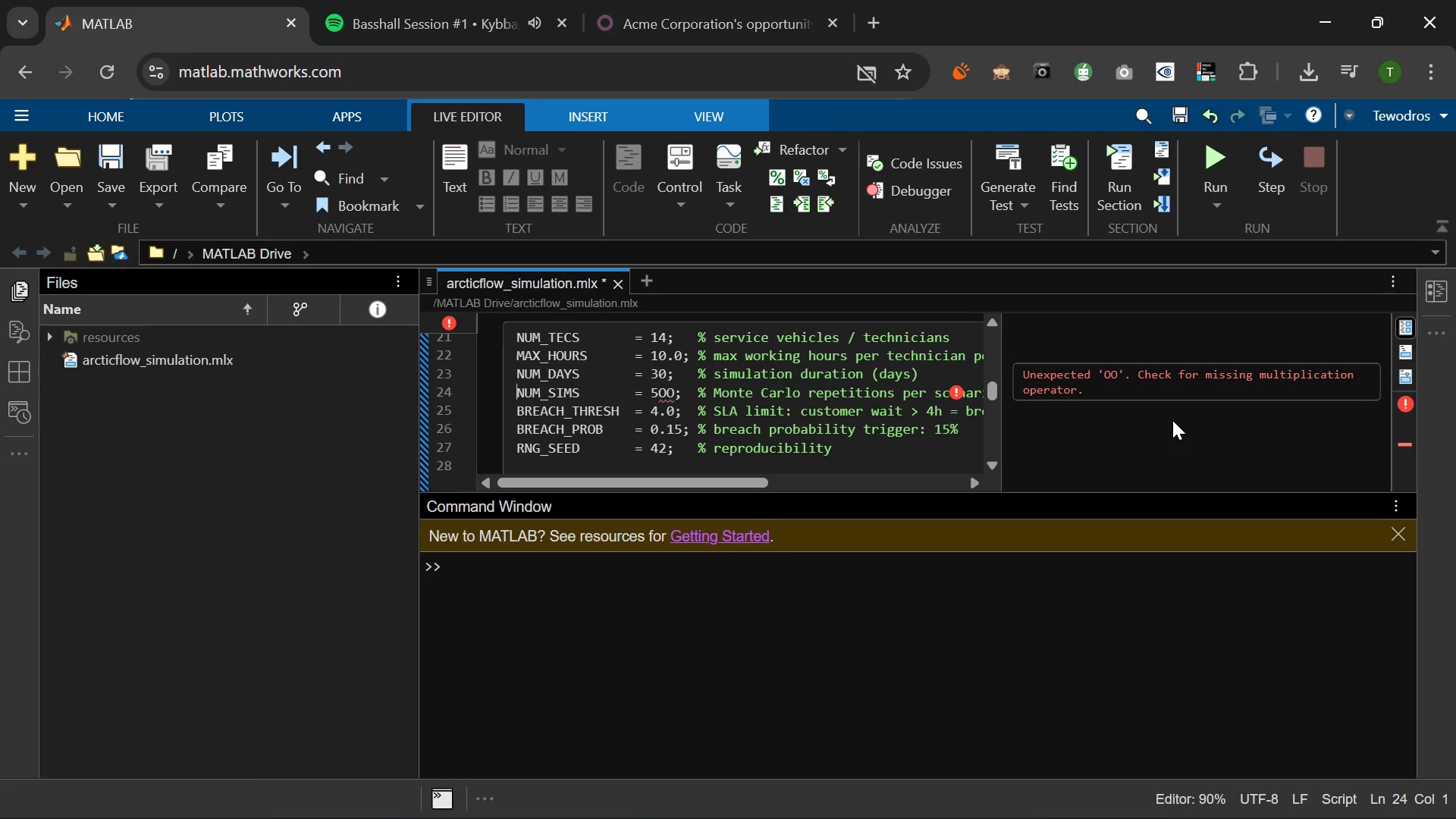 
left_click([670, 391])
 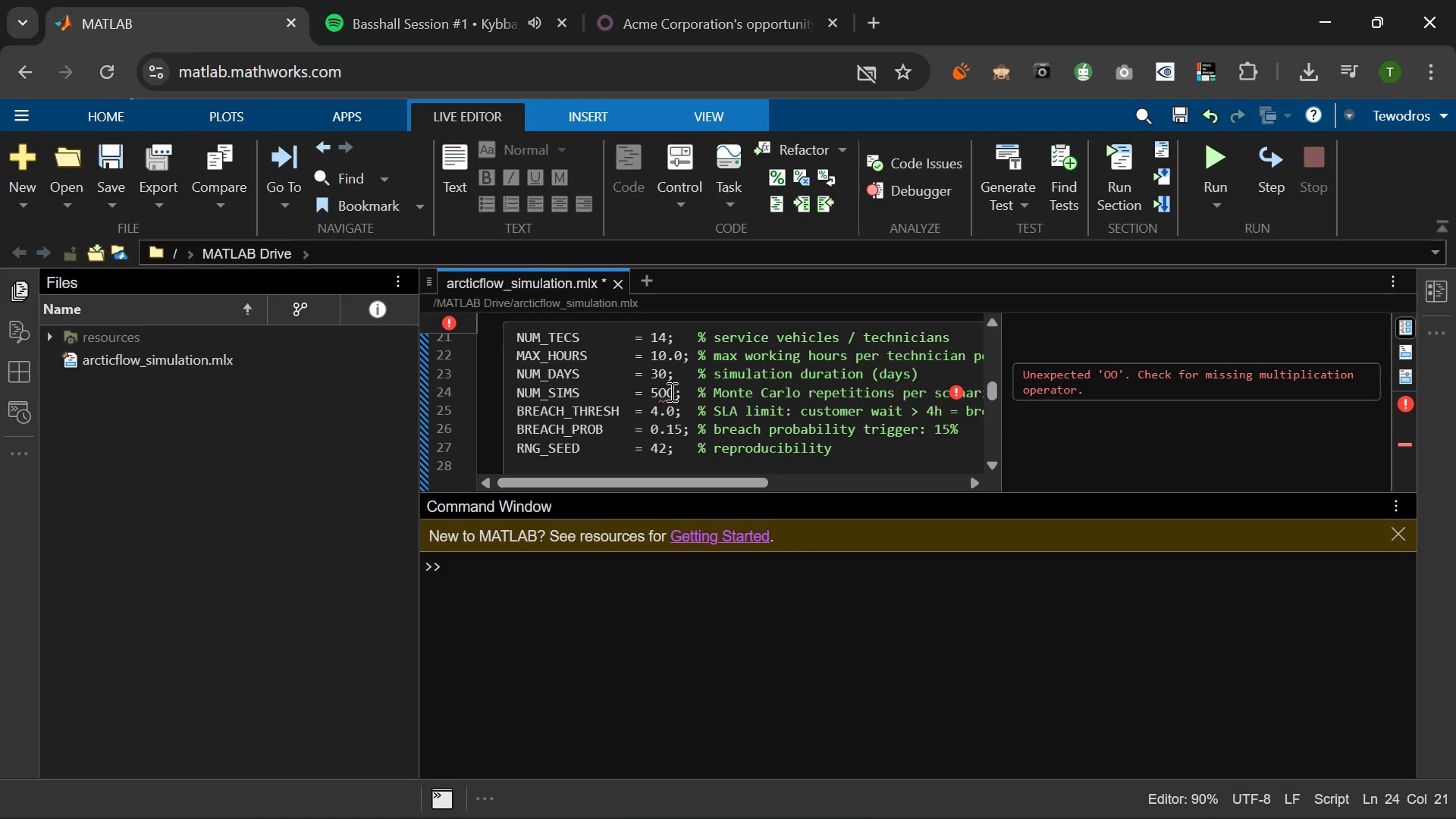 
key(Backspace)
key(Backspace)
type(00)
 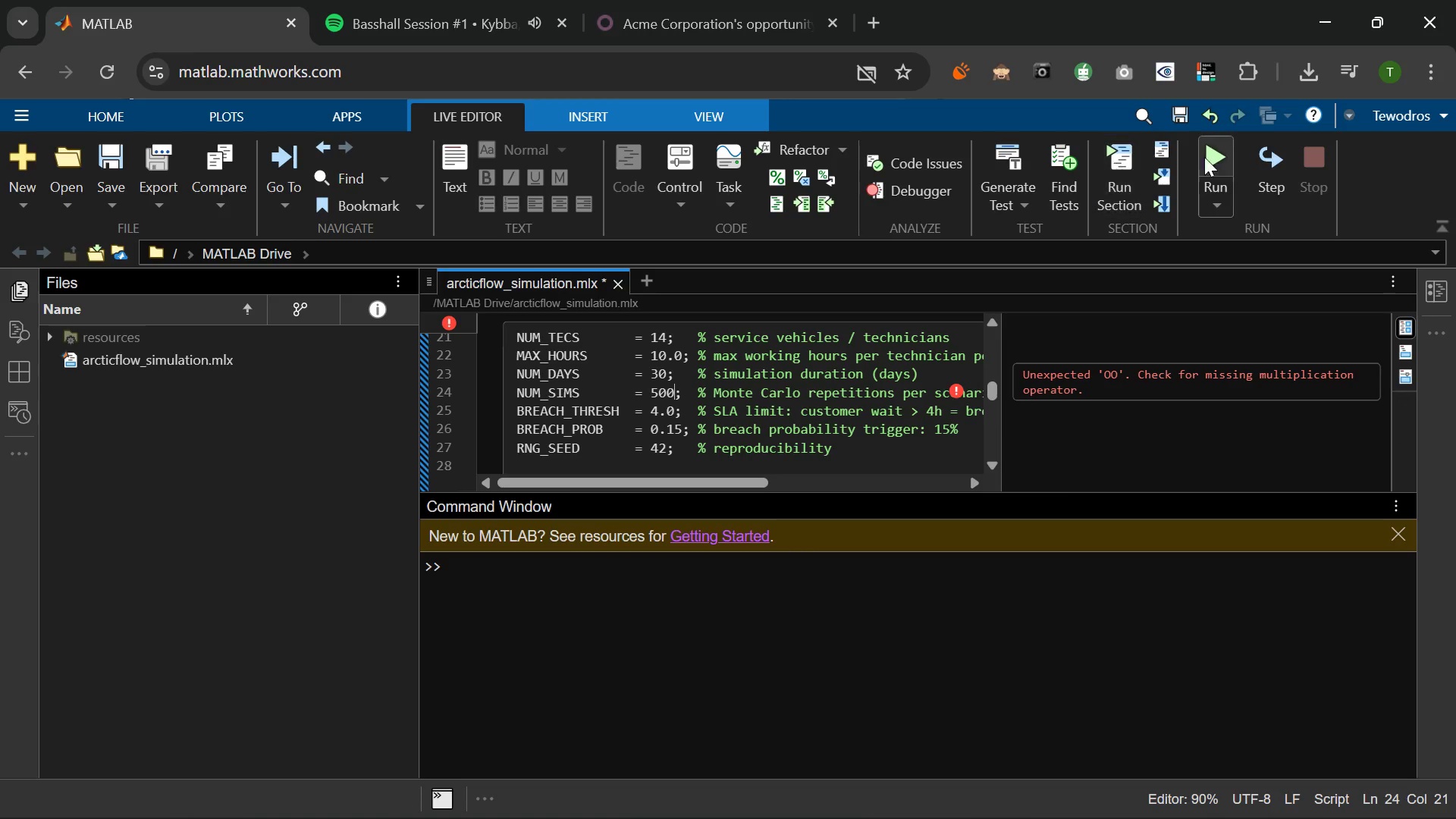 
left_click([1216, 157])
 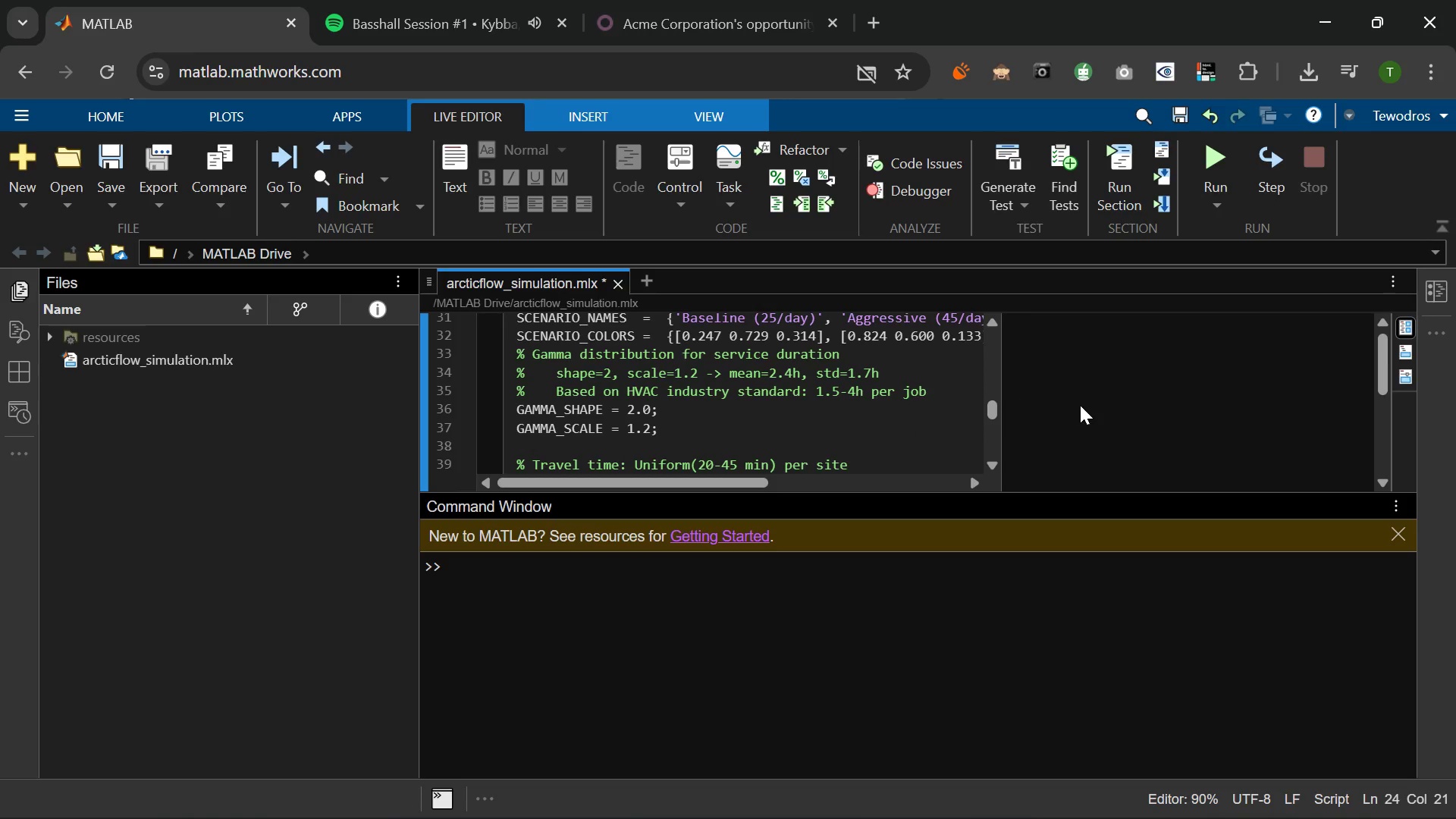 
wait(27.67)
 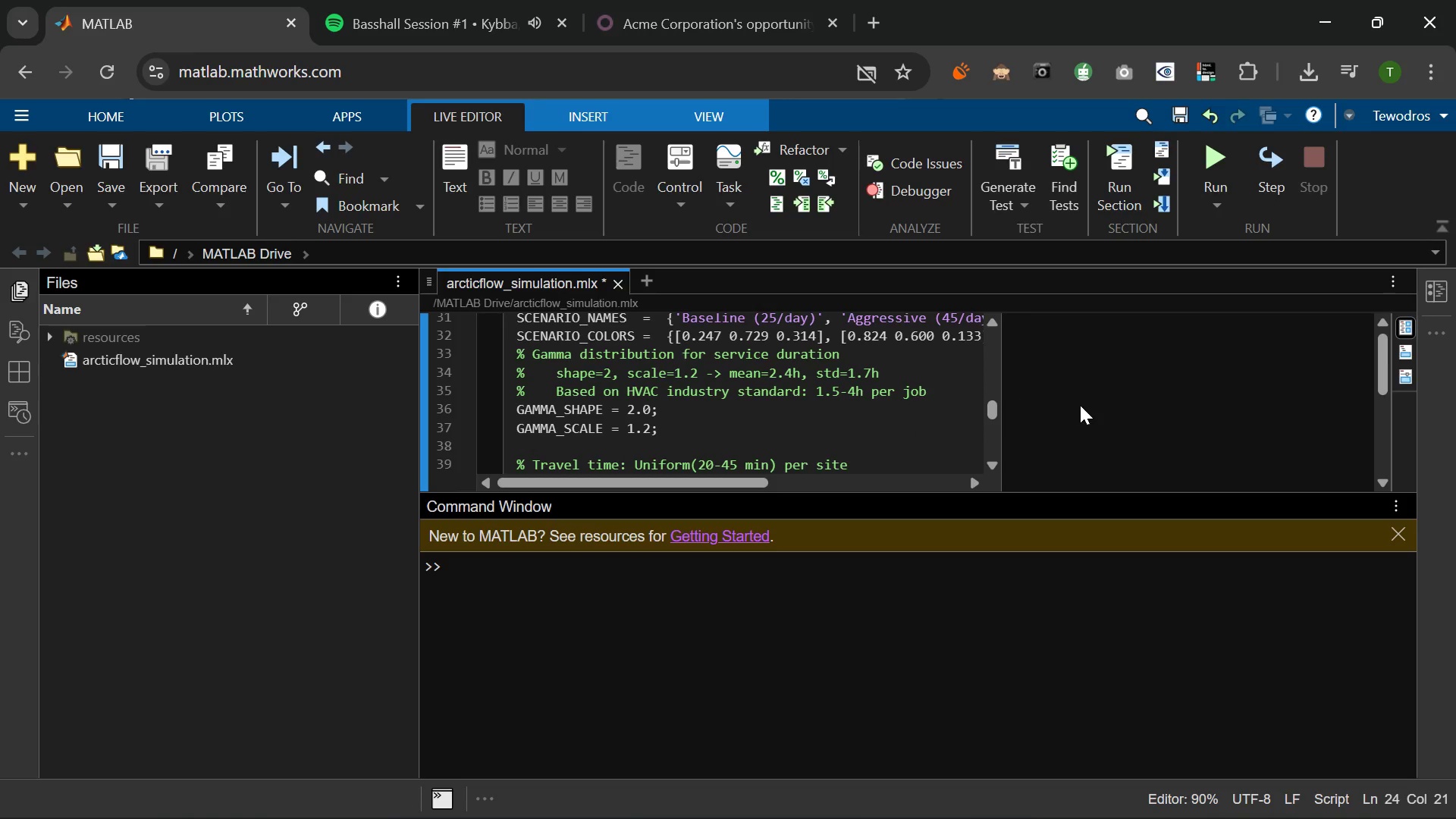 
left_click([605, 423])
 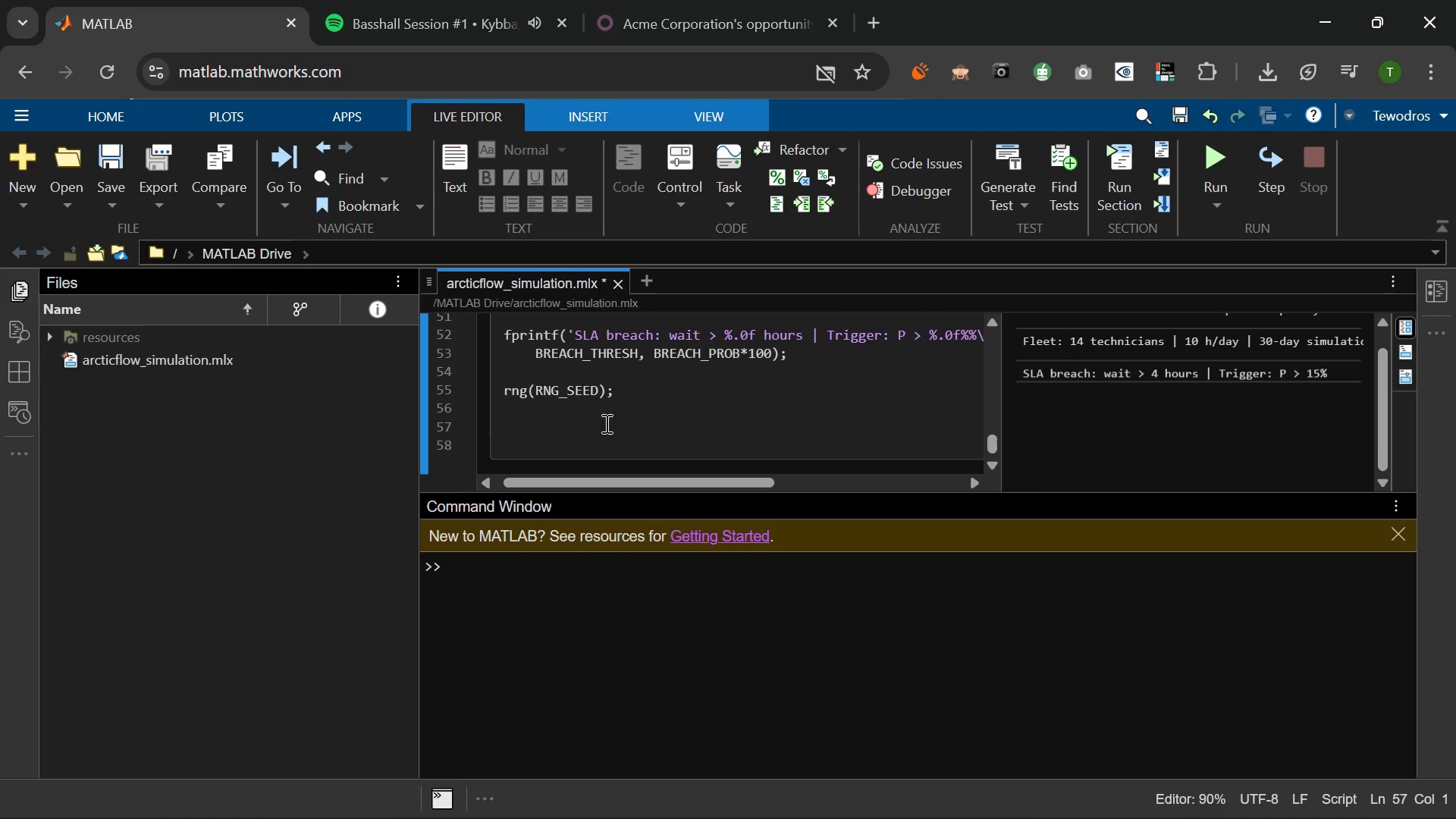 
type(%% )
 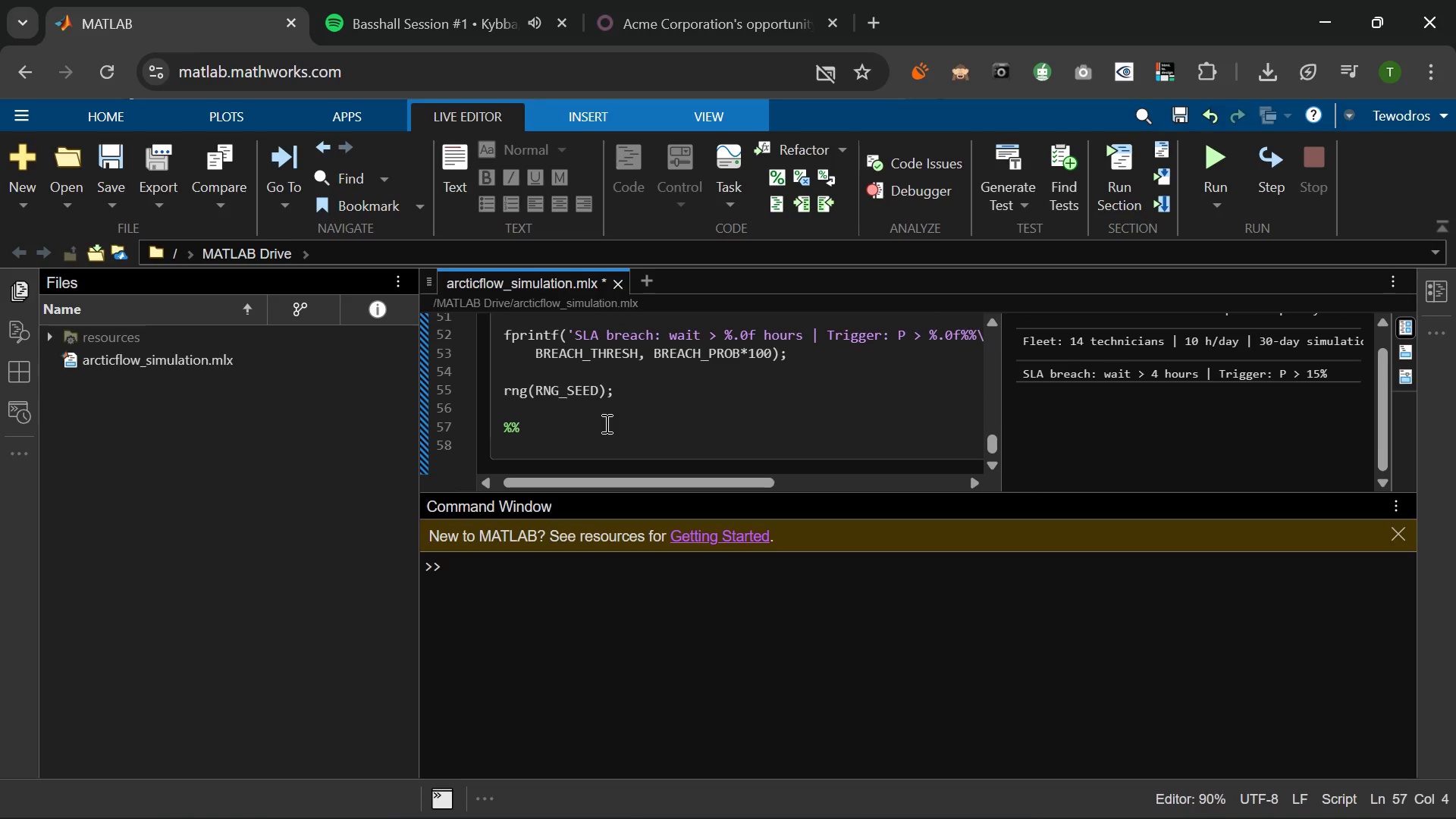 
type(#)
key(Backspace)
type(2. mON)
key(Backspace)
key(Backspace)
key(Backspace)
type(Monte CAr)
key(Backspace)
key(Backspace)
type(arlo Simulation - t)
key(Backspace)
type(Three Scenarios)
 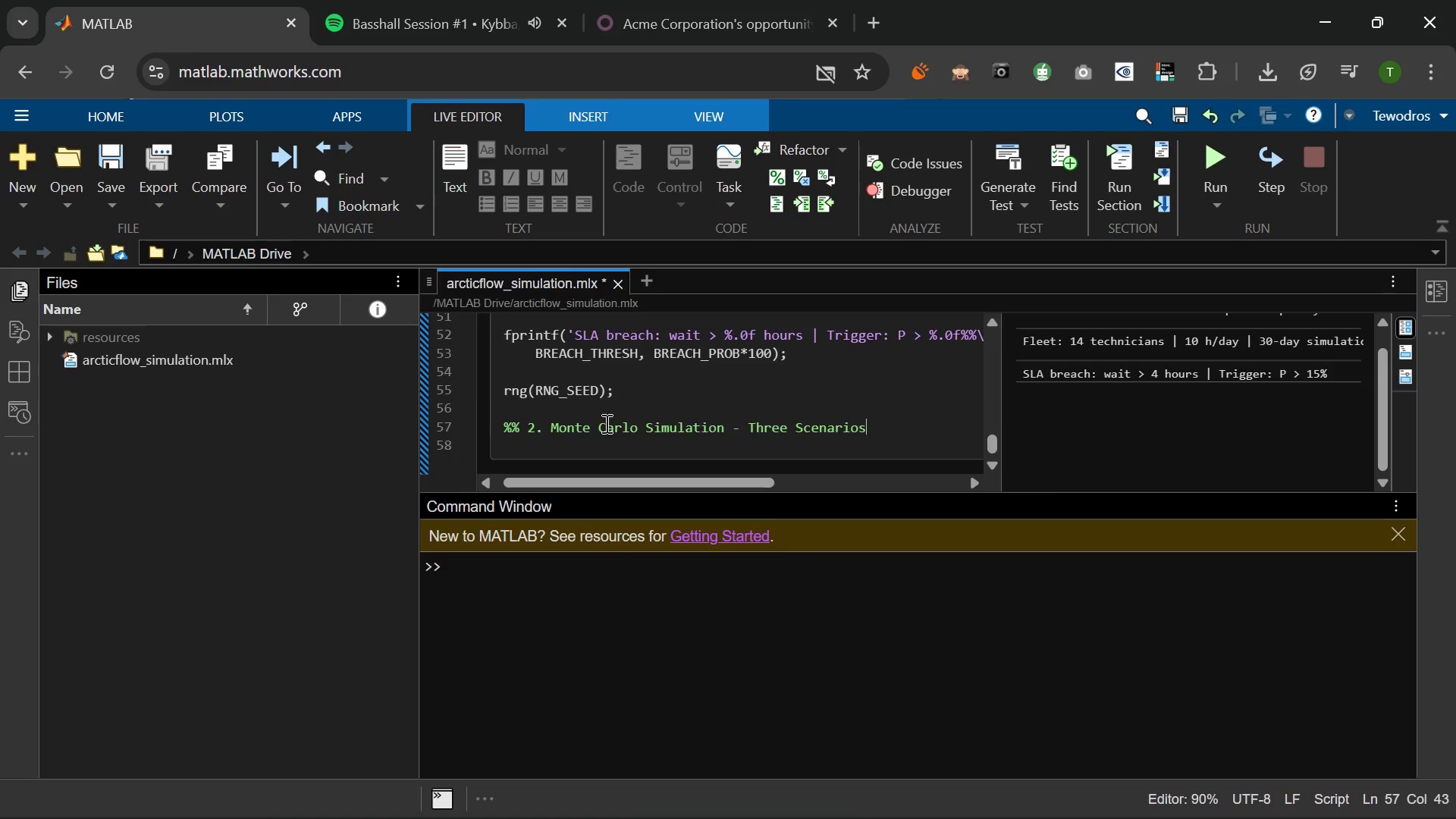 
key(Enter)
 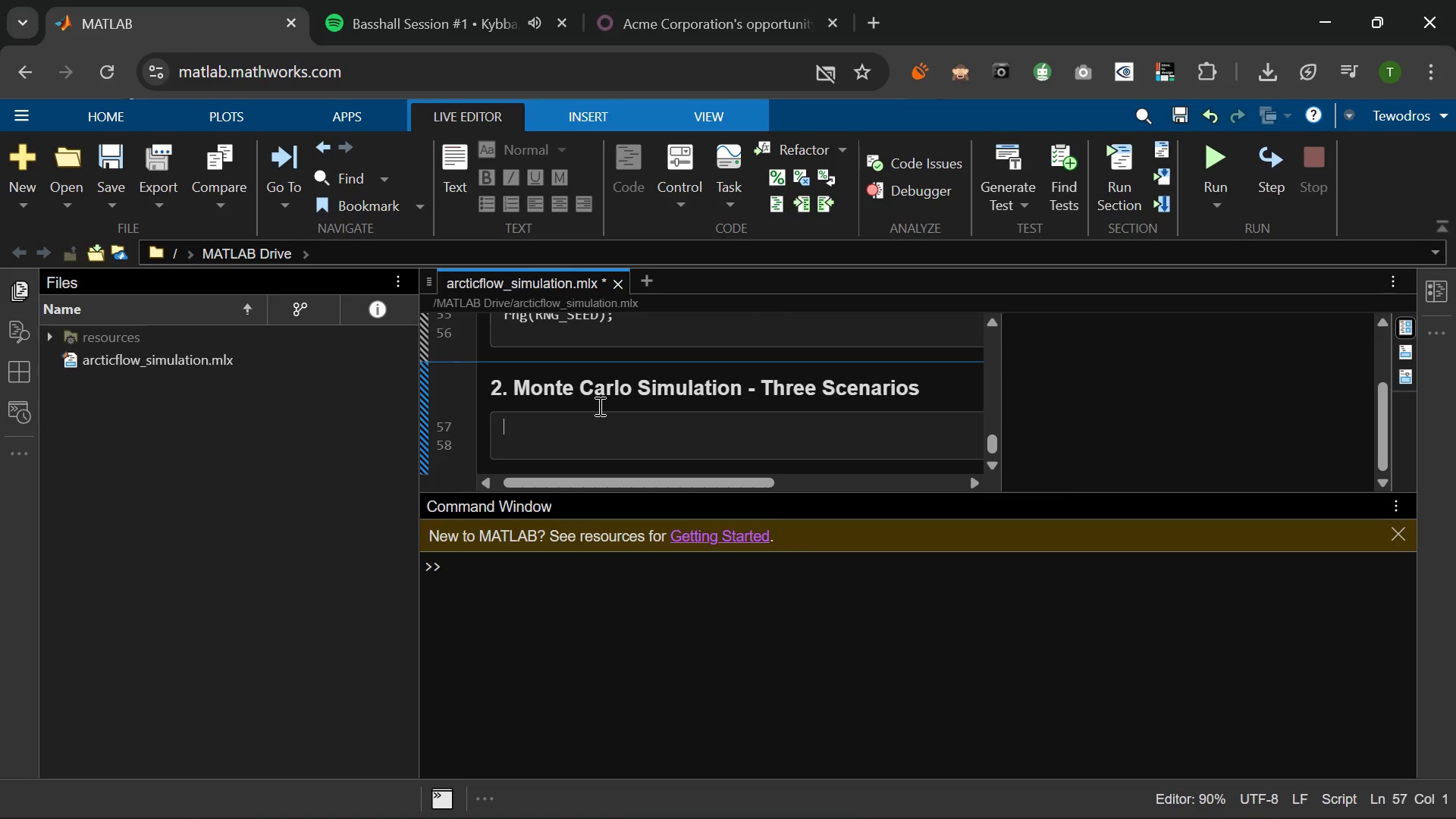 
type(% For ec)
key(Backspace)
type(ach scenario and simulation run:)
 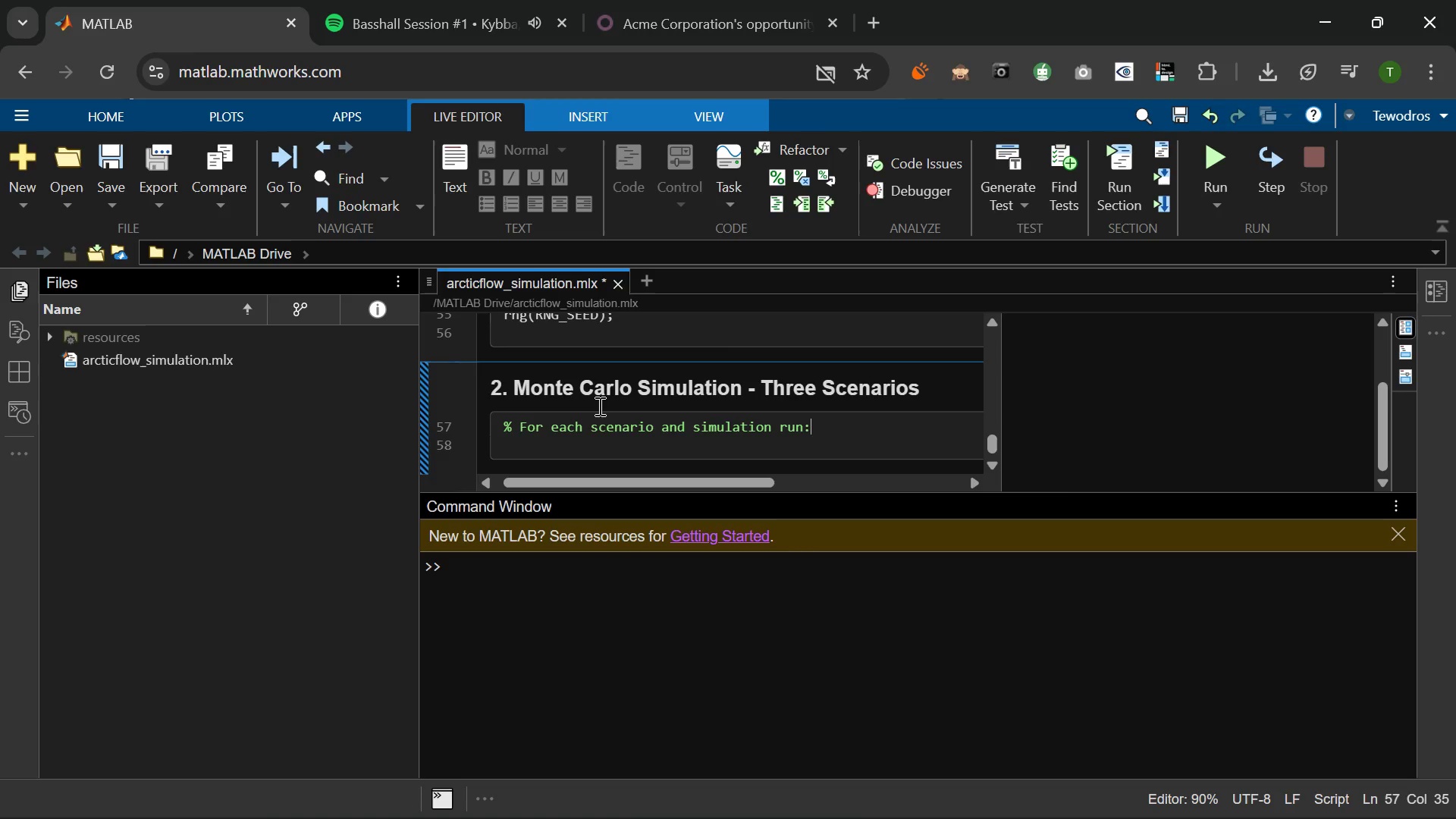 
key(Enter)
 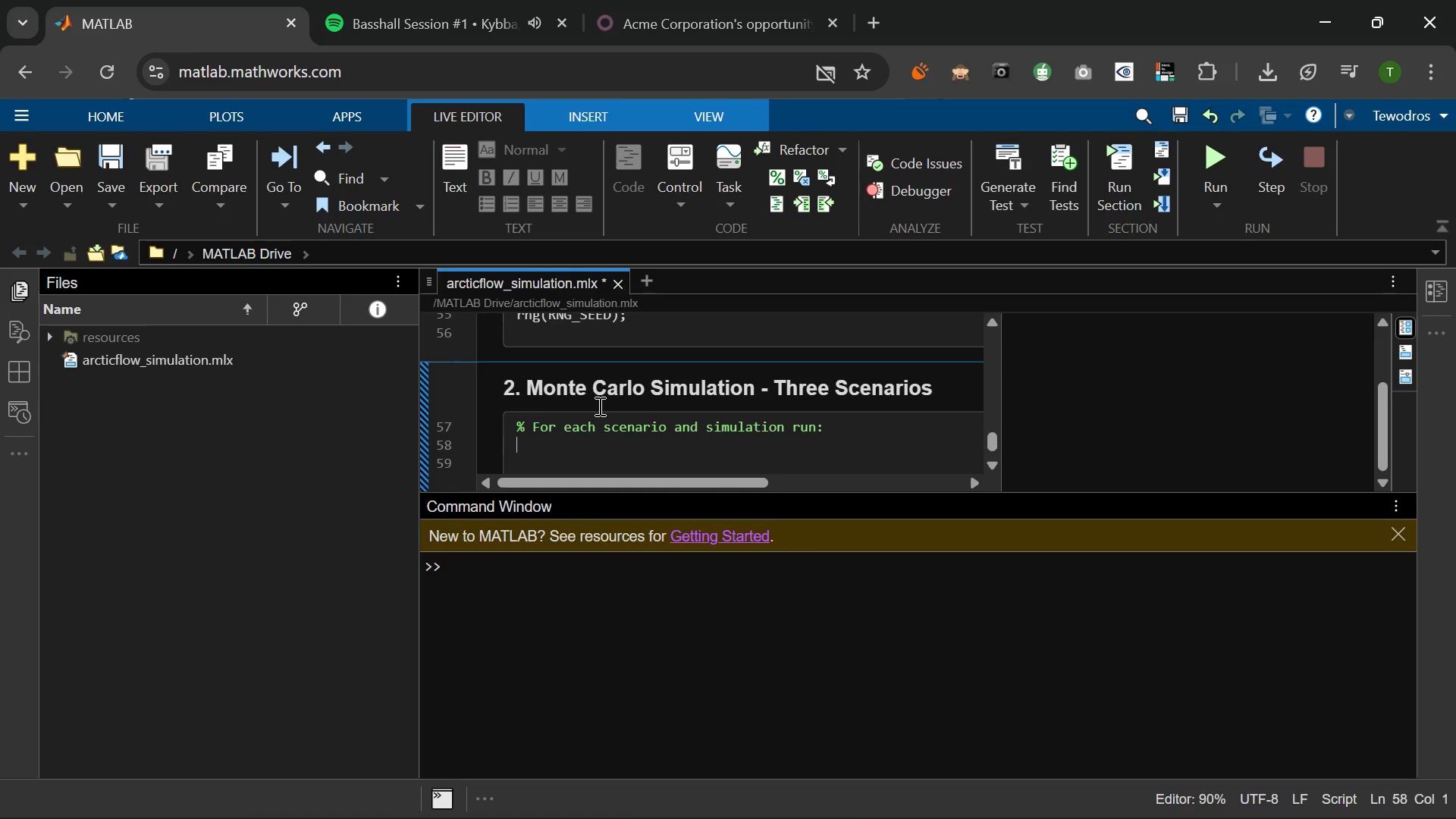 
type(%     1. Draw daily lead coul)
key(Backspace)
type(nt from p)
key(Backspace)
type(Pos)
key(Backspace)
type(isos)
key(Backspace)
key(Backspace)
type(son distribution)
 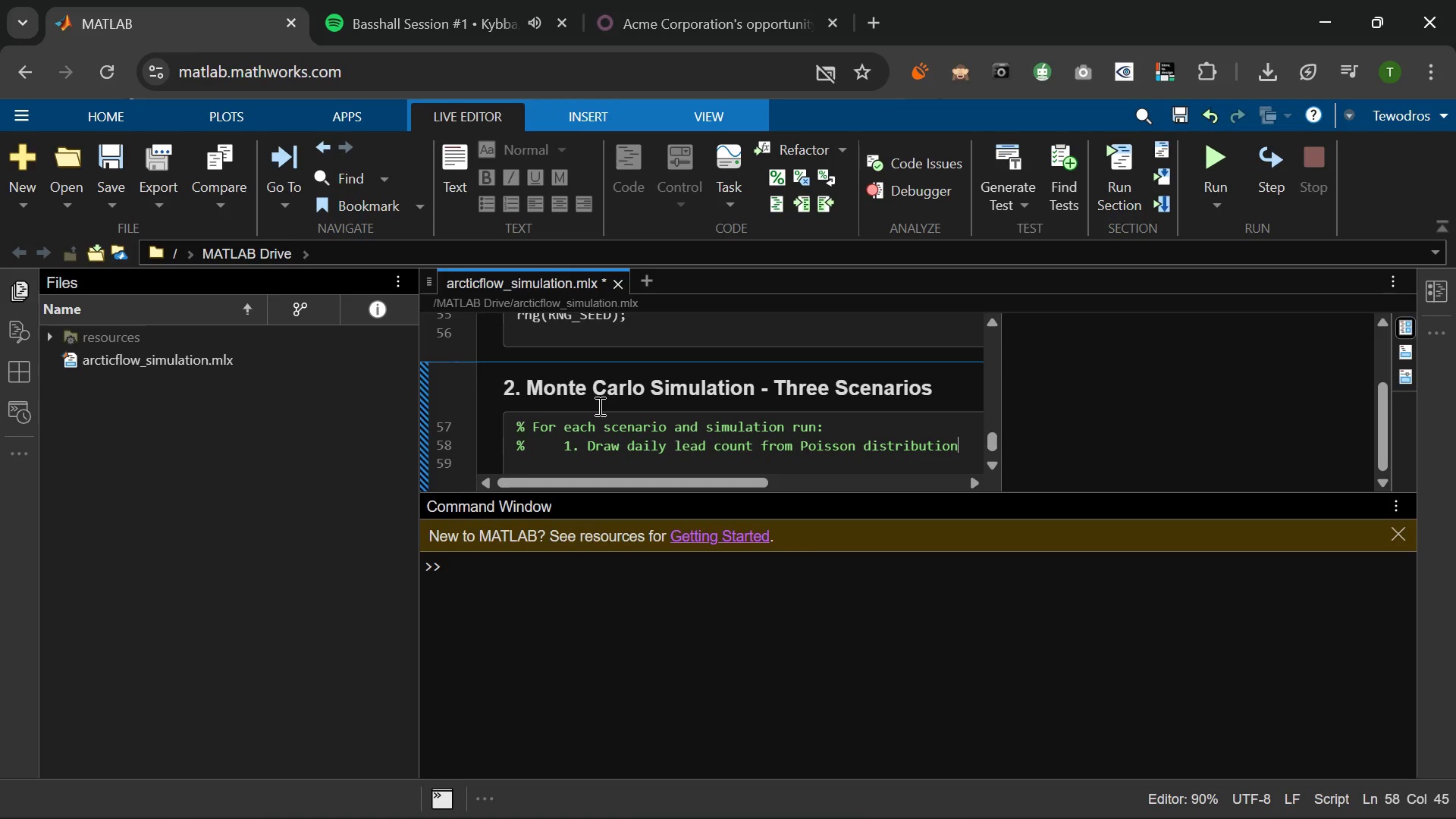 
key(Enter)
 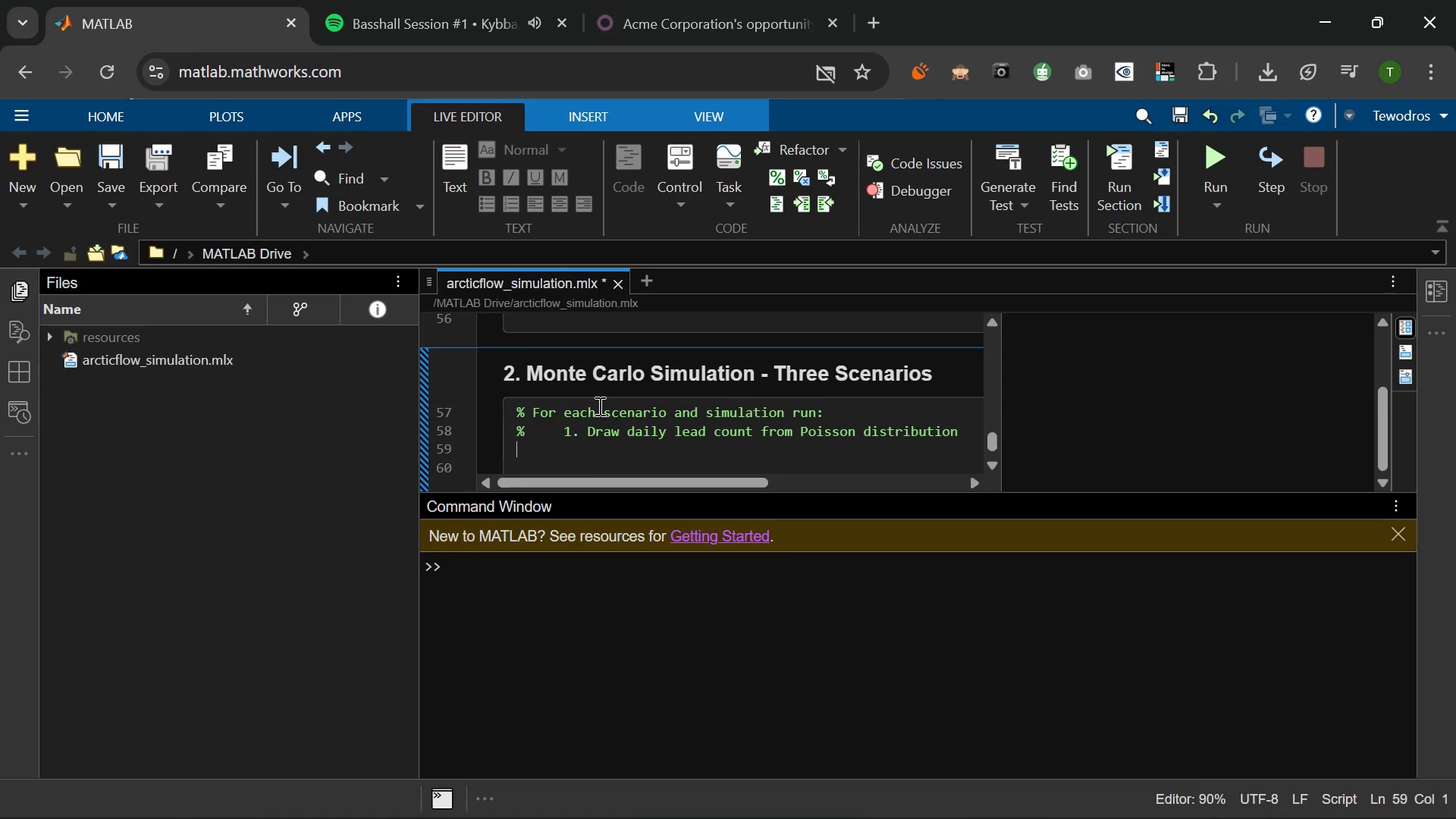 
type(%     2. SA)
key(Backspace)
key(Backspace)
type(Assign random arrival times across 10-hour window)
 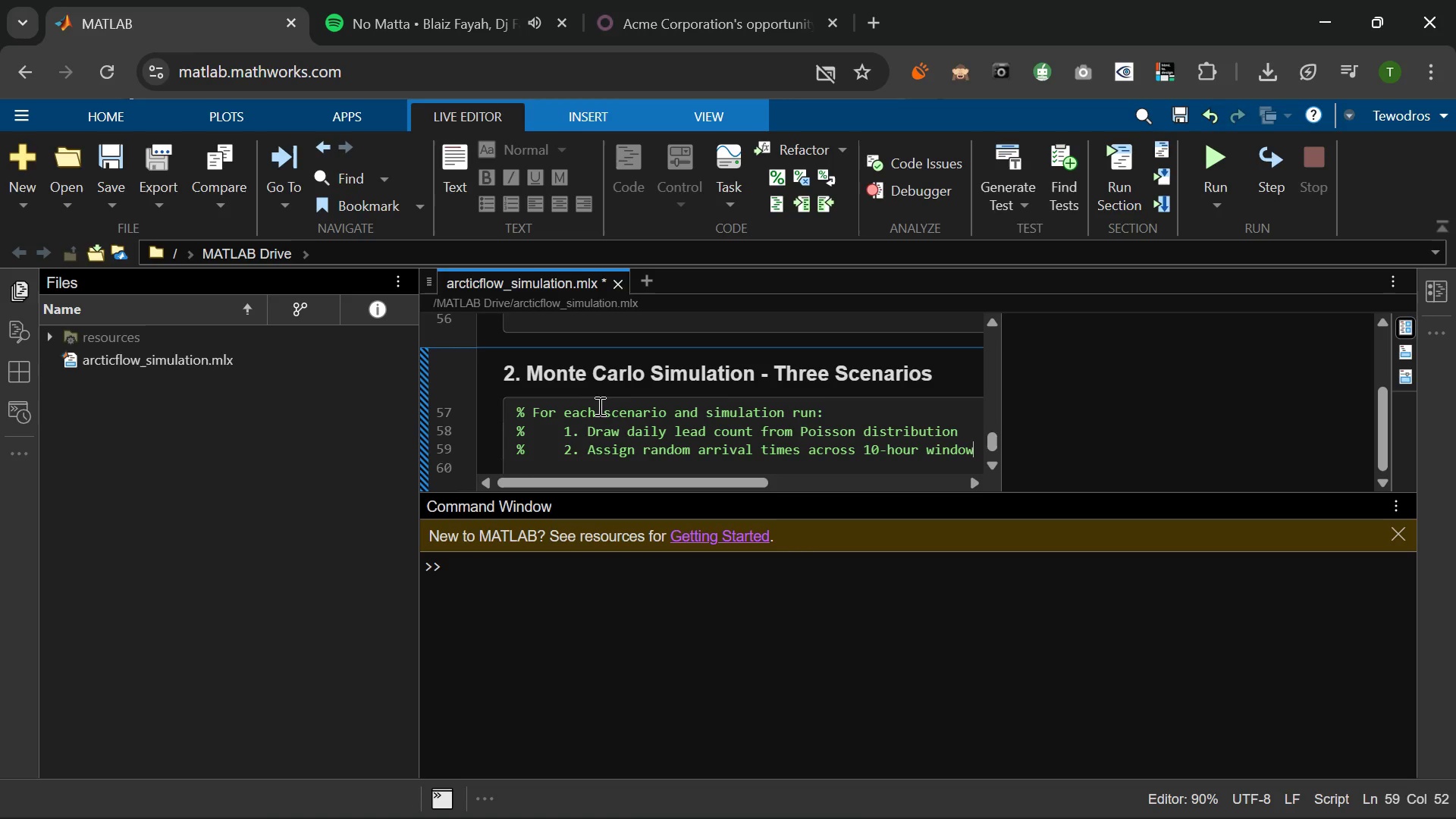 
key(Enter)
 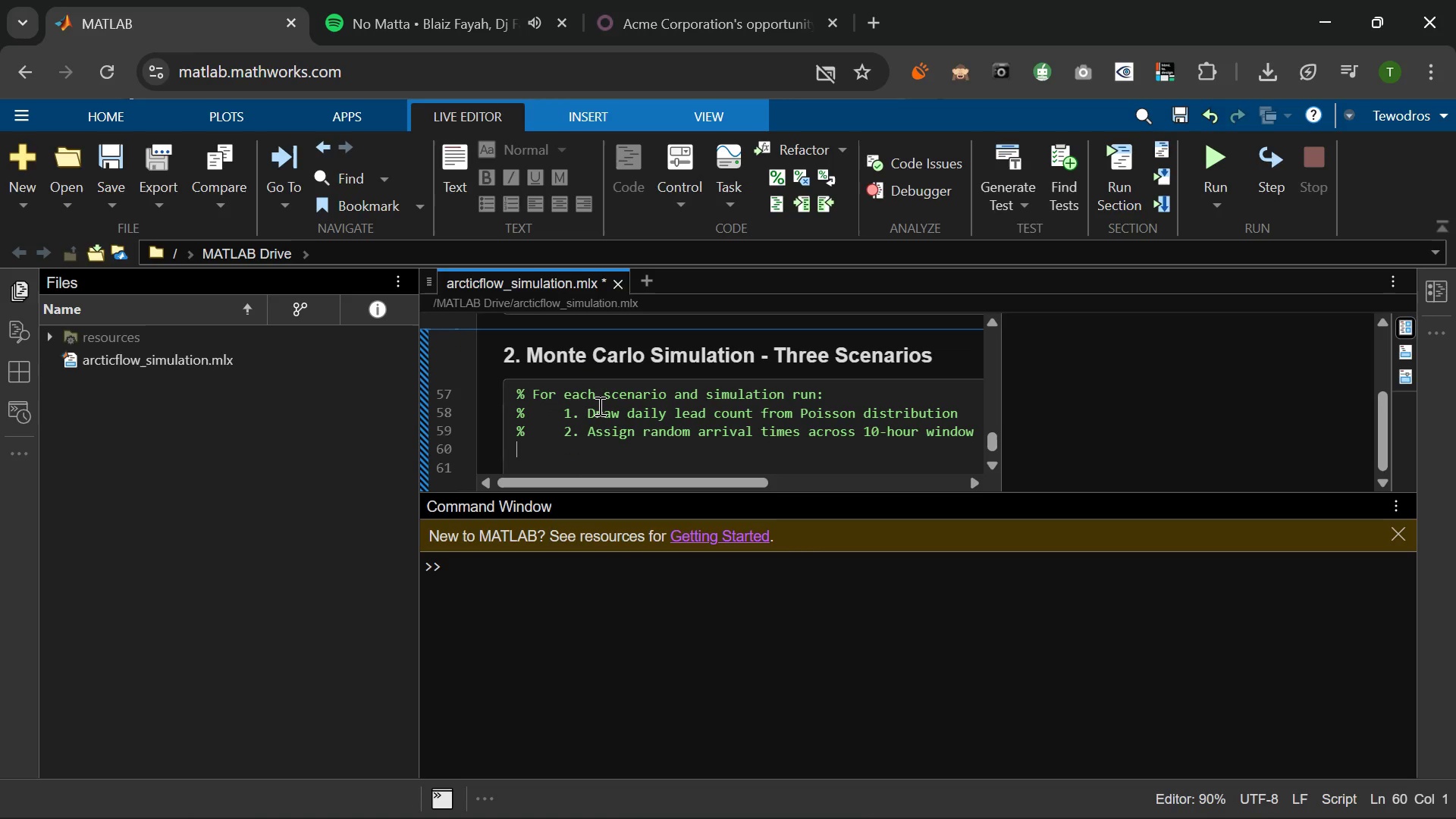 
type(^)
key(Backspace)
type(%     3. Draw job duri)
key(Backspace)
type(ations from Gamma + travel from u)
key(Backspace)
type(Uniform)
 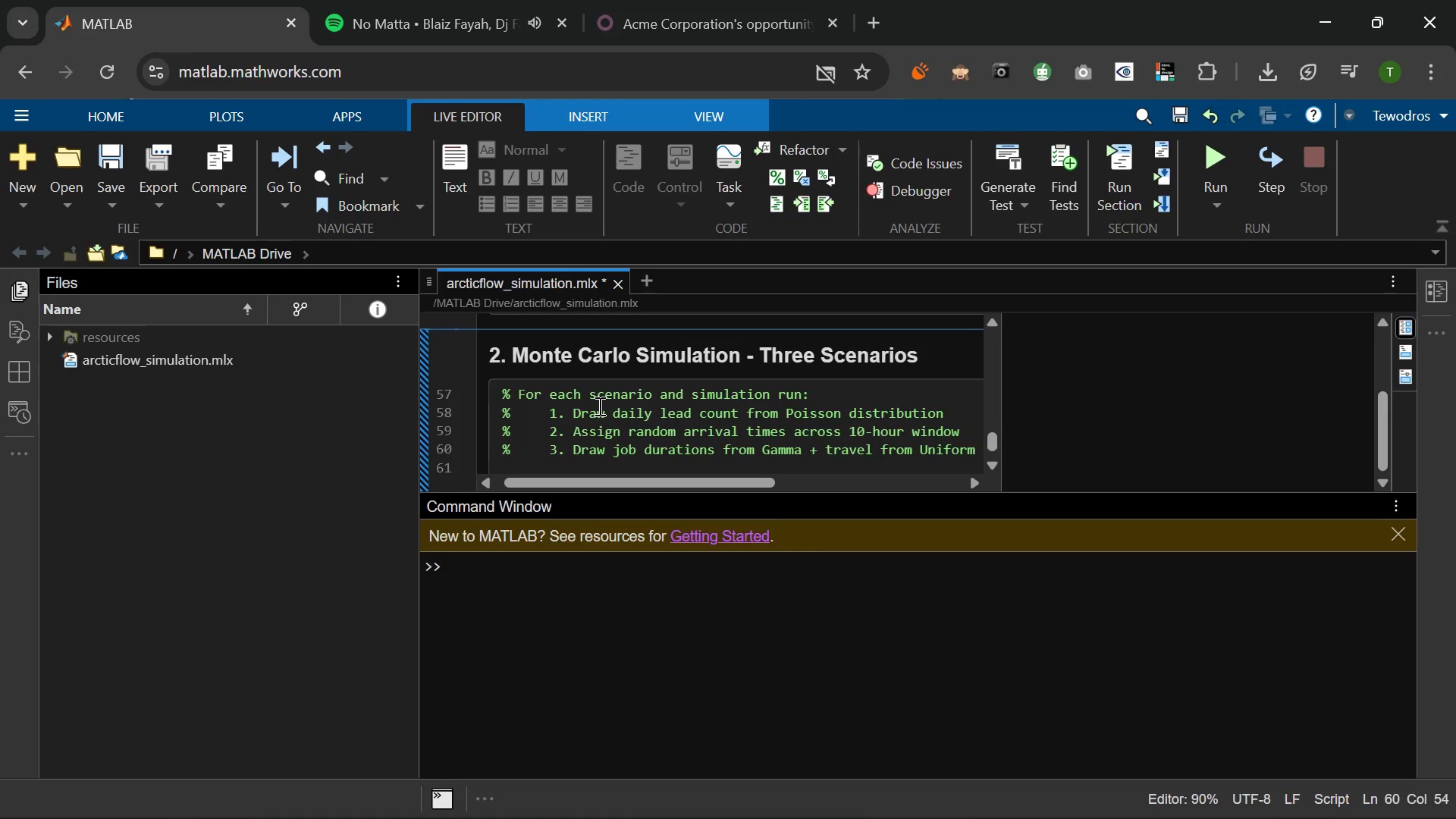 
key(Enter)
 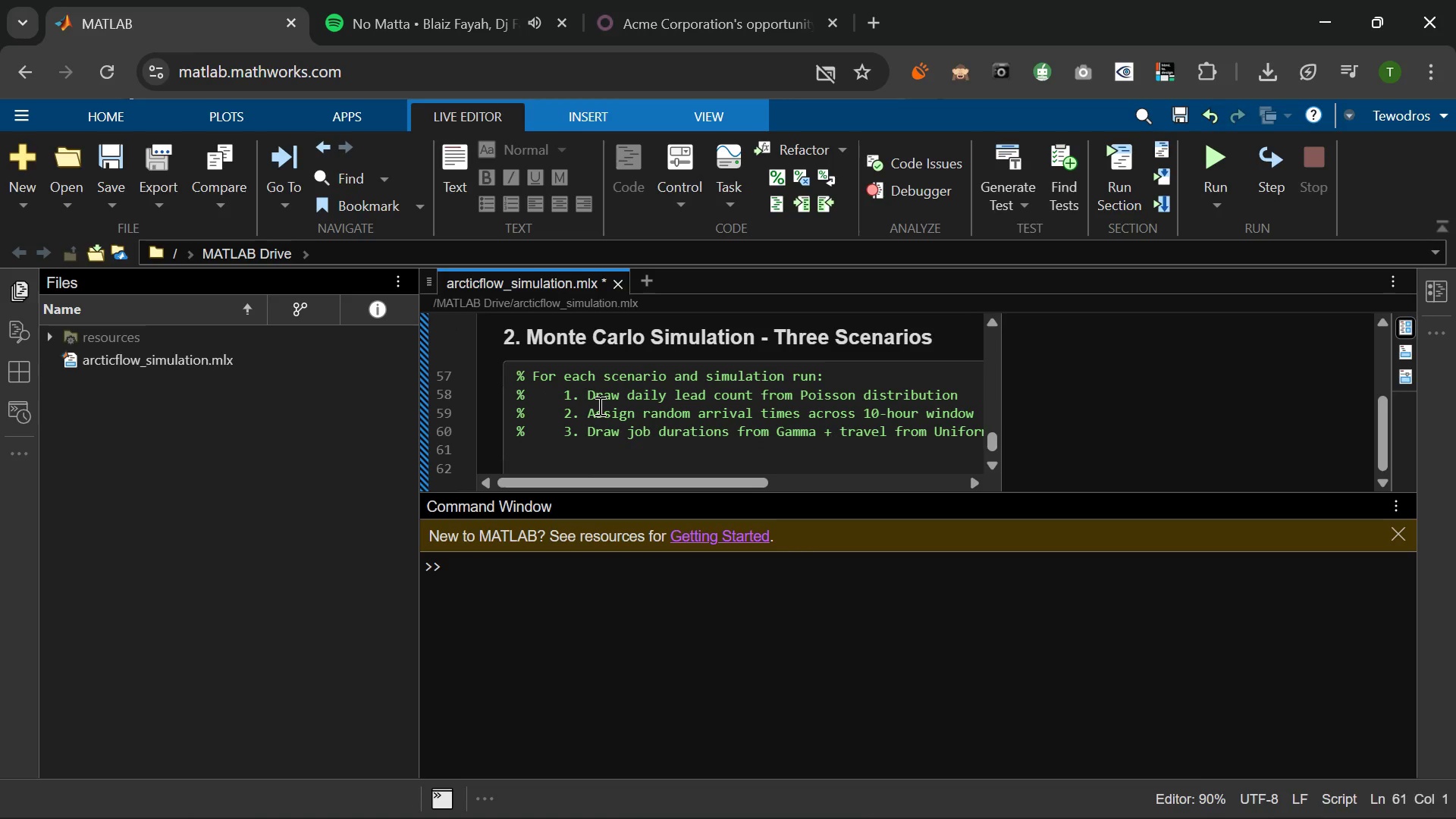 
type(5     4. assign jobs to technicians (greedy: pick first availble tech)
 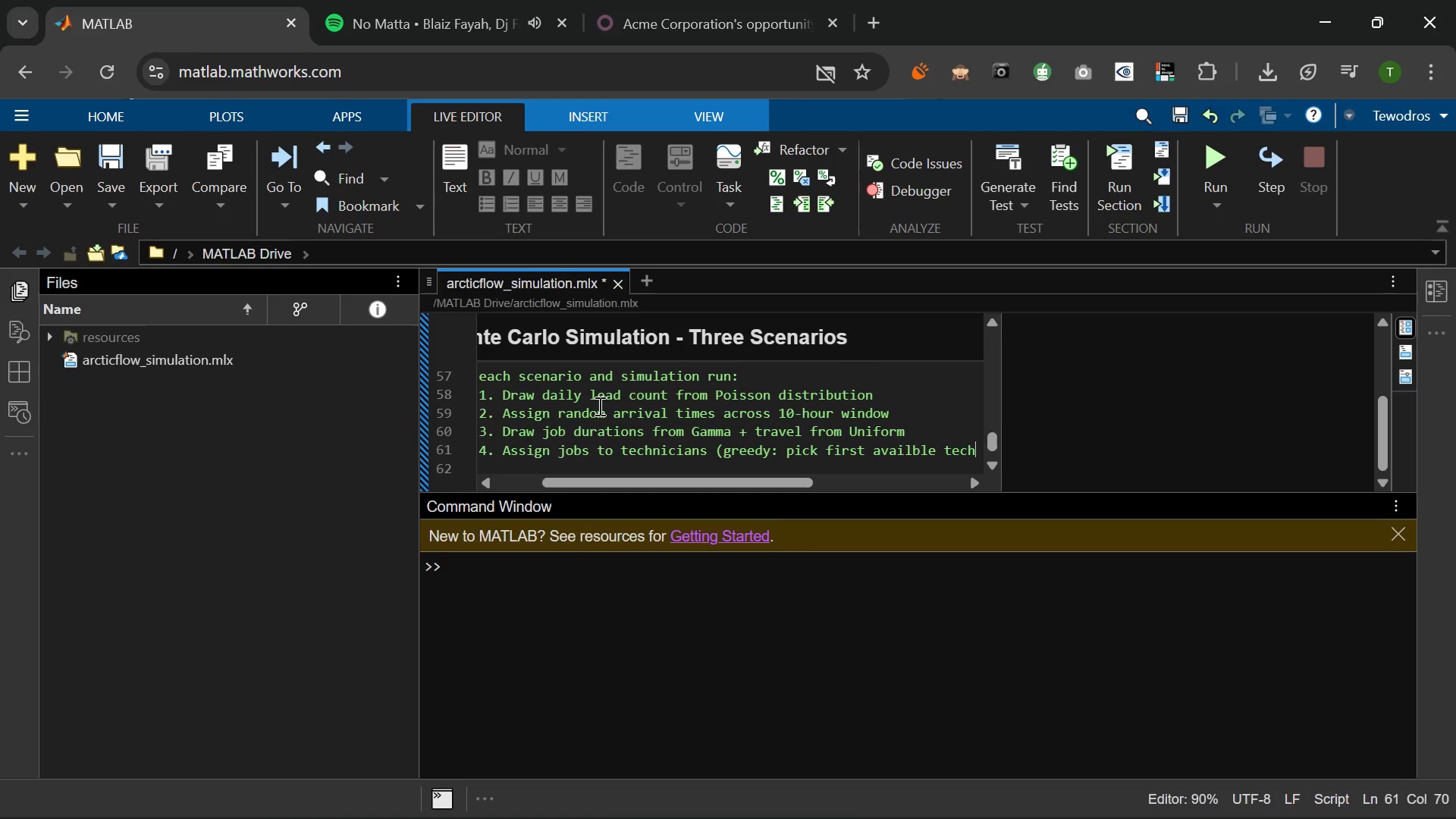 
wait(22.01)
 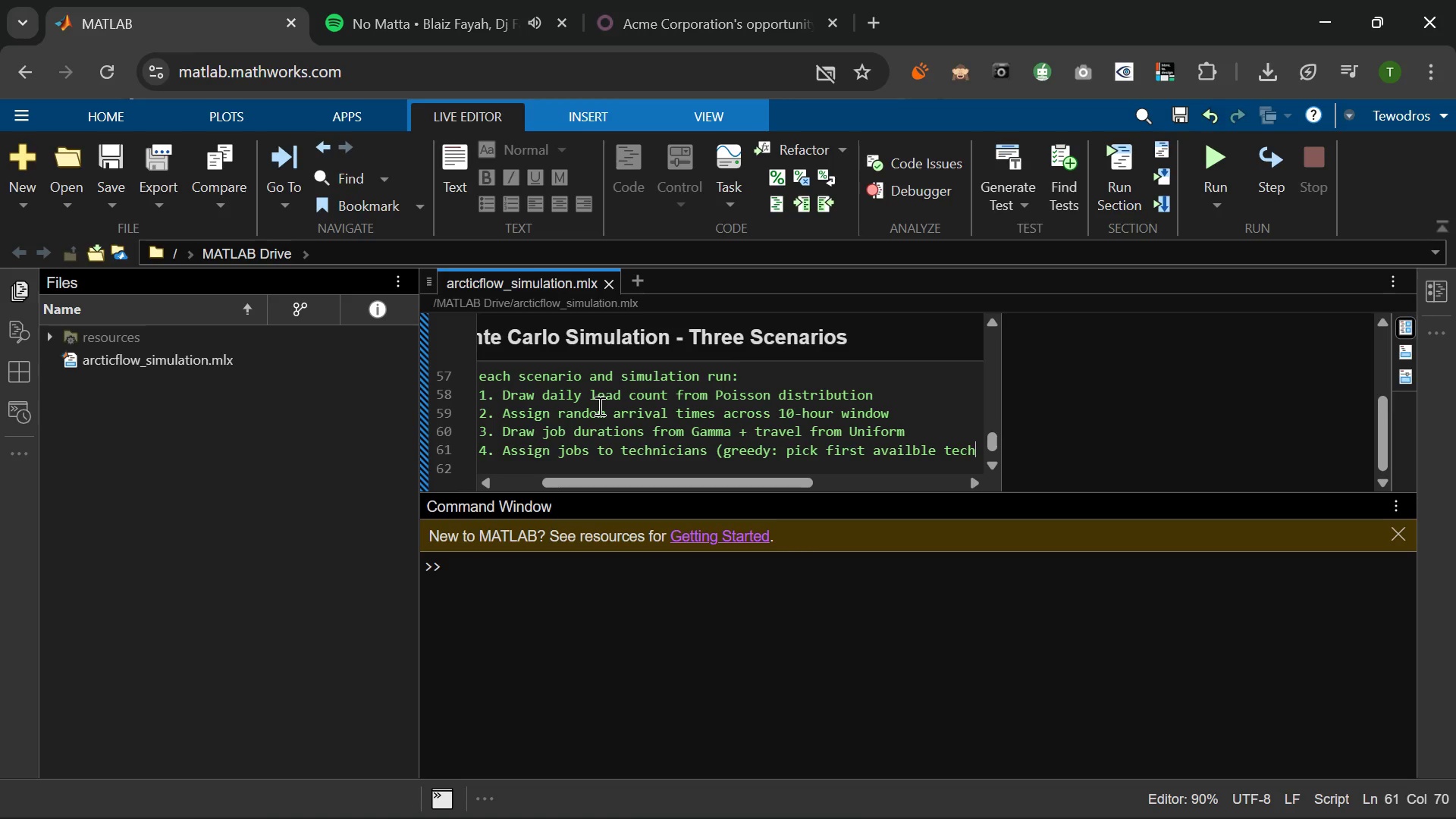 
key(Shift+0)
 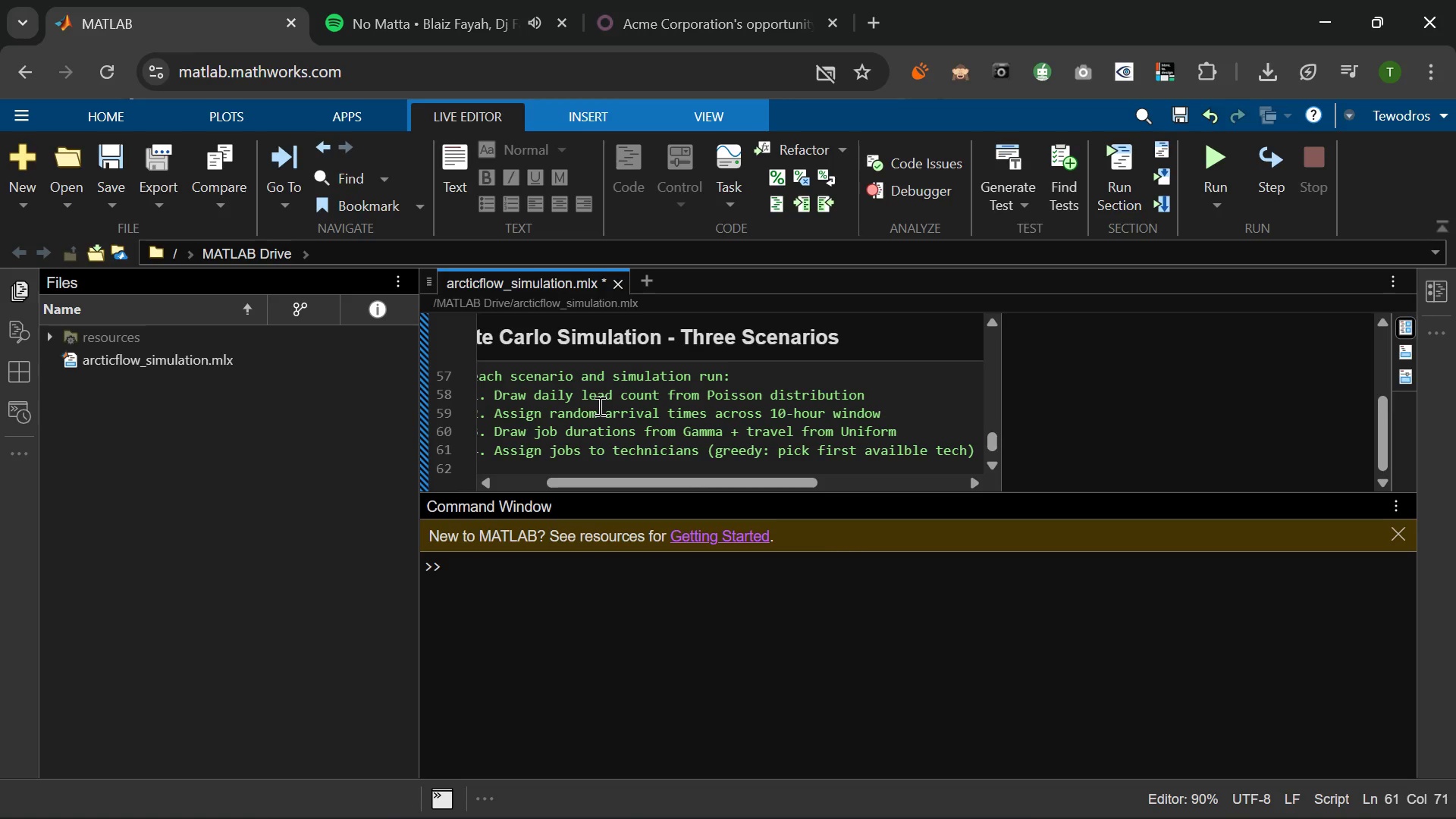 
key(Enter)
 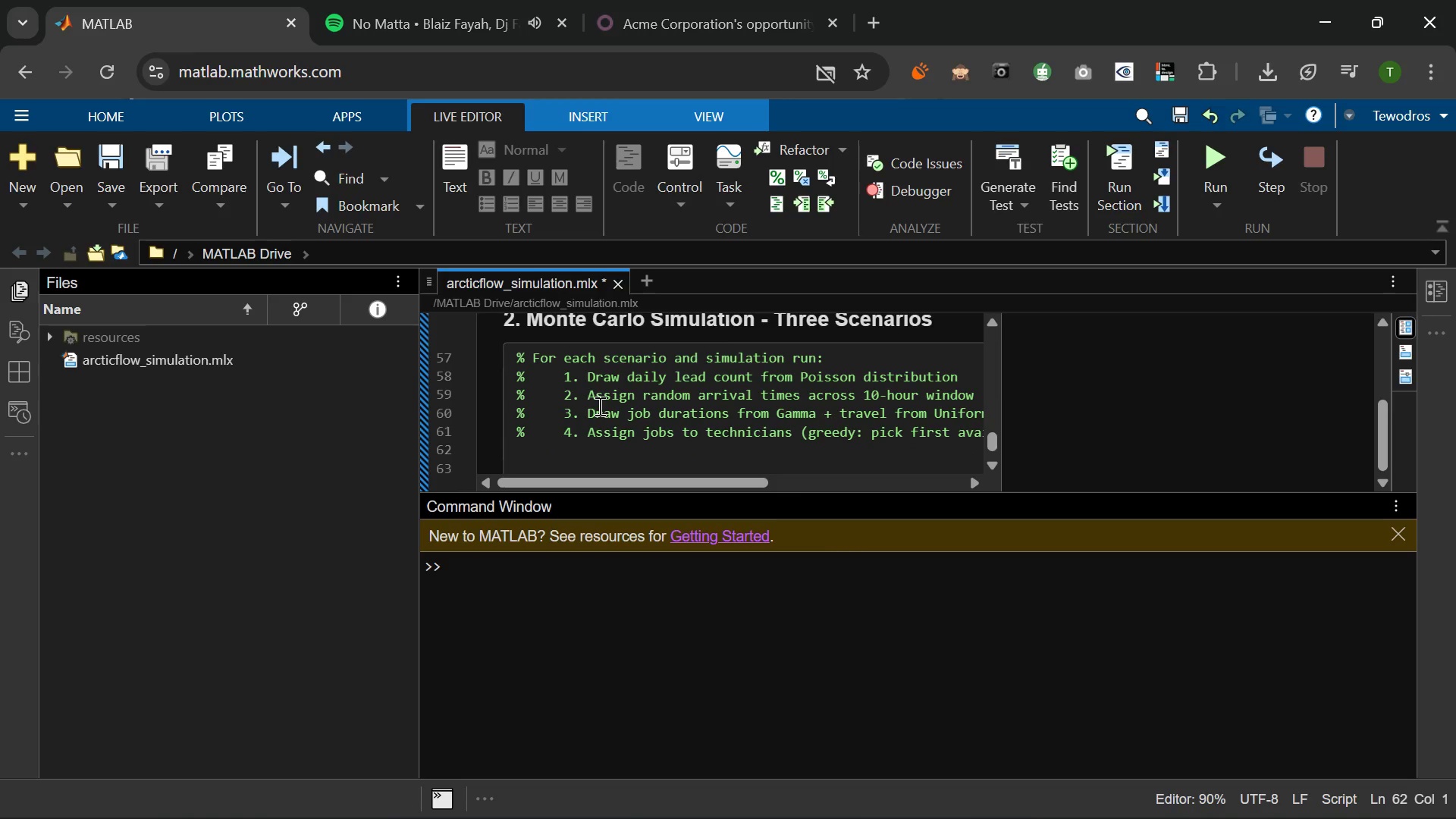 
type(%     6)
key(Backspace)
type(5. Record waid)
key(Backspace)
type(t )
 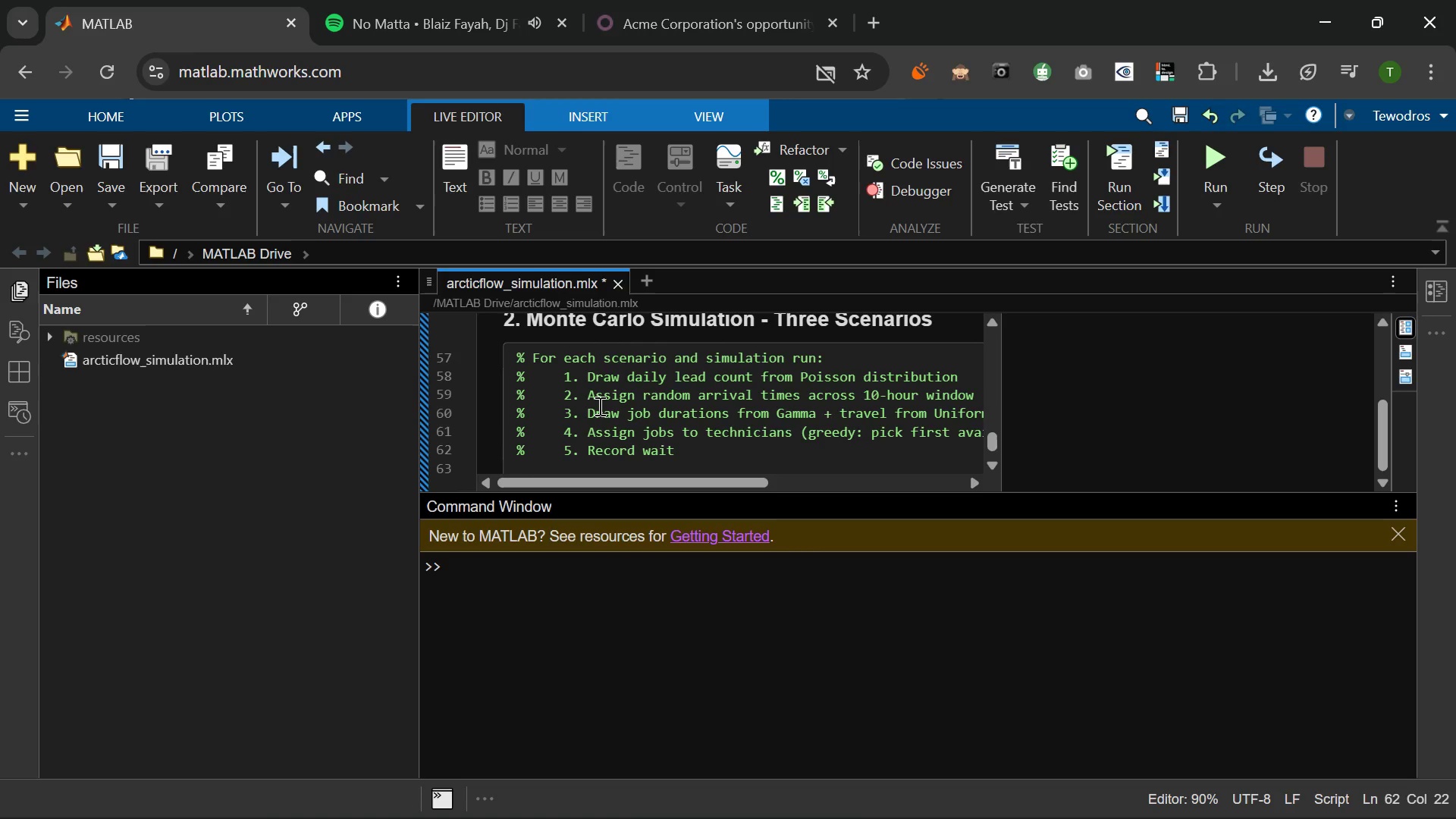 
wait(12.73)
 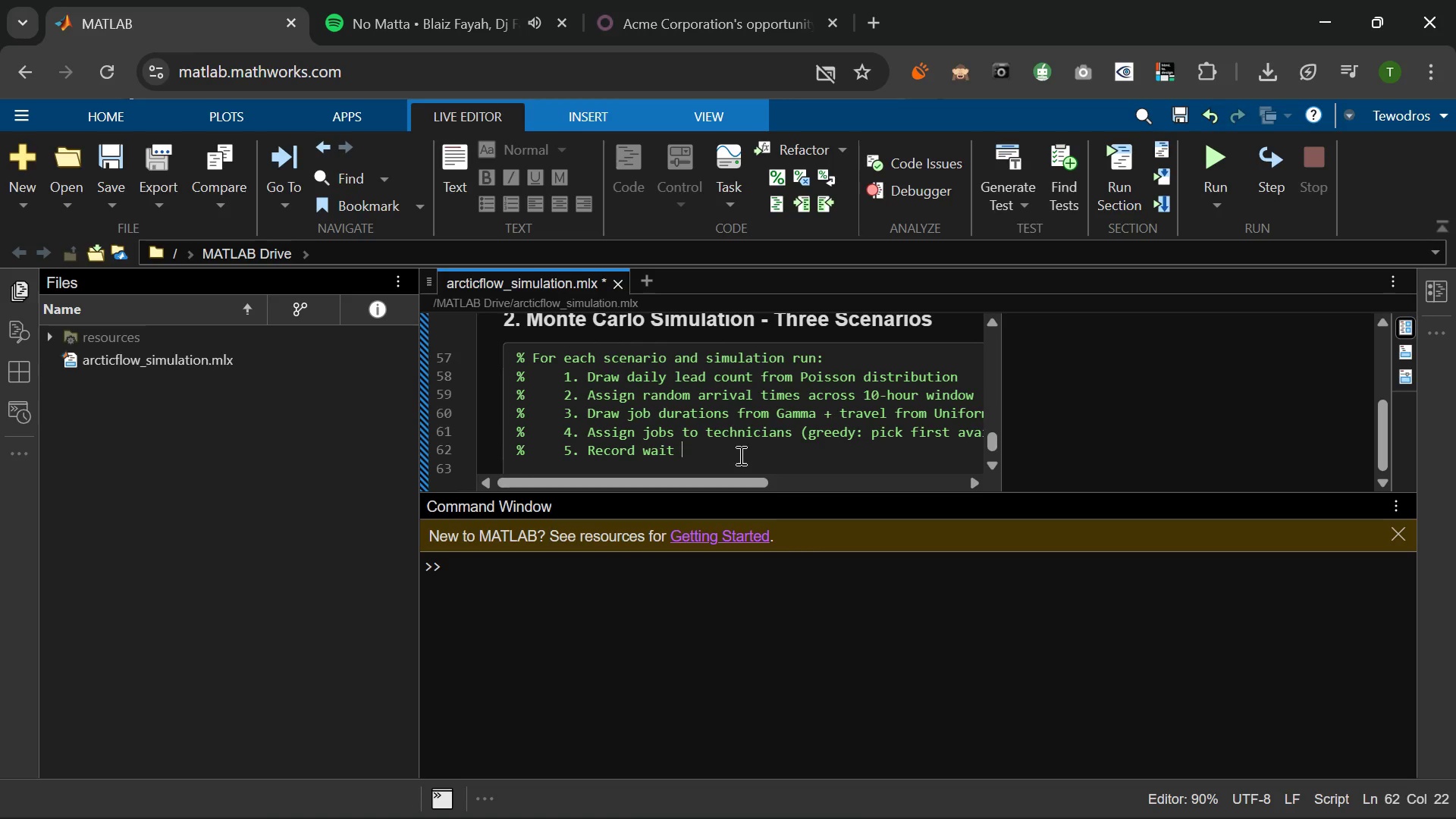 
left_click([349, 0])
 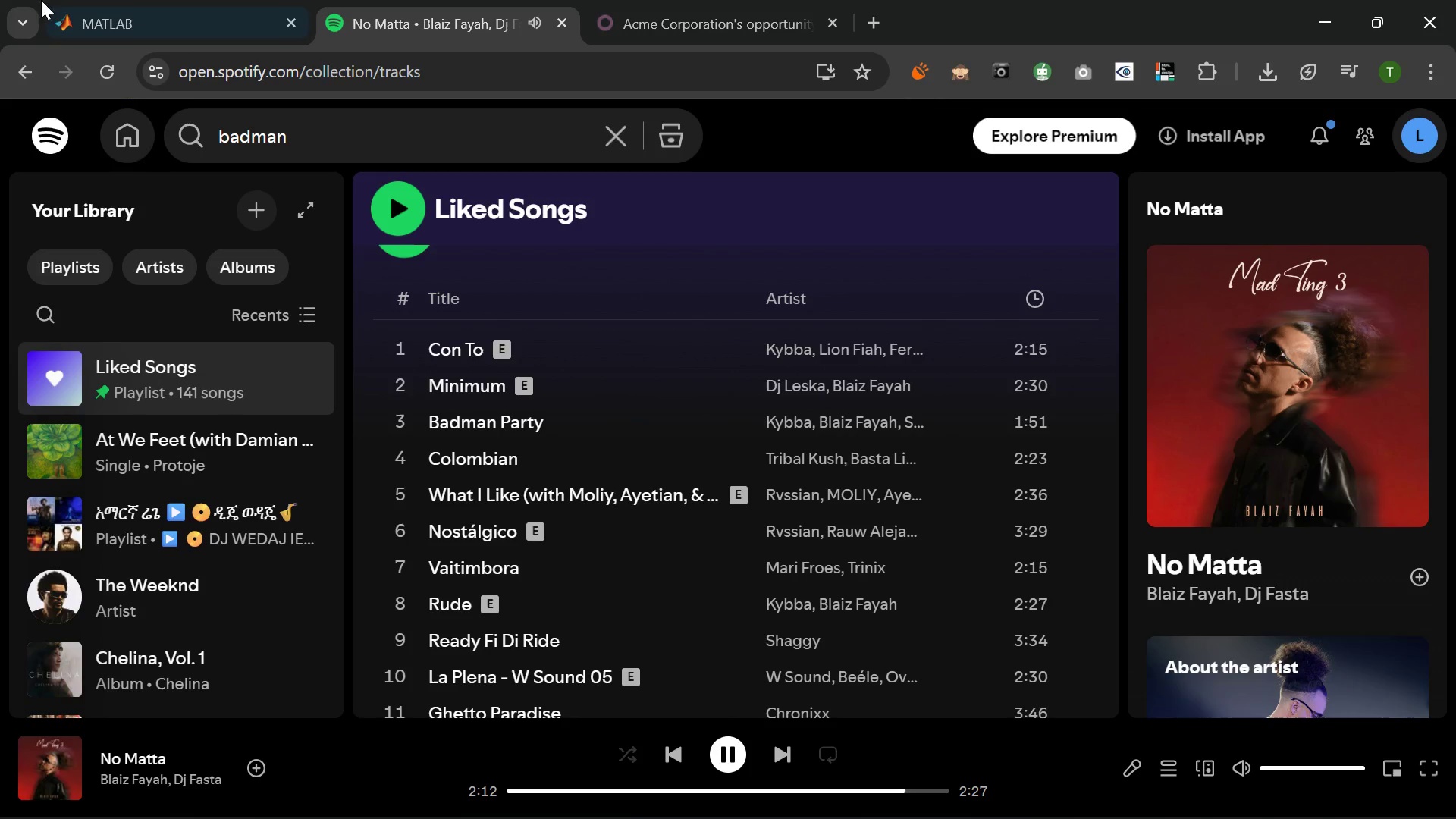 
left_click([0, 0])
 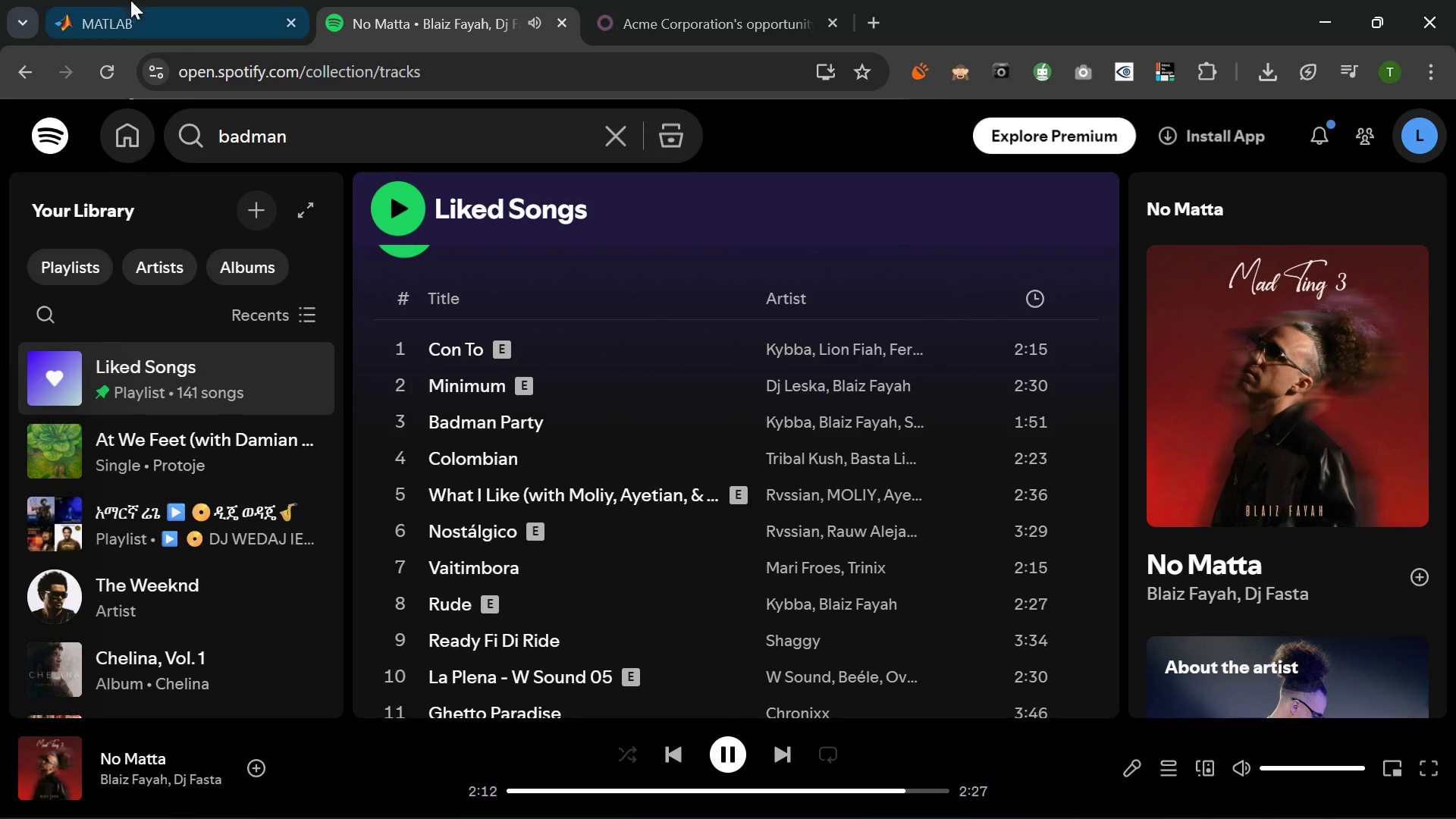 
left_click([162, 0])
 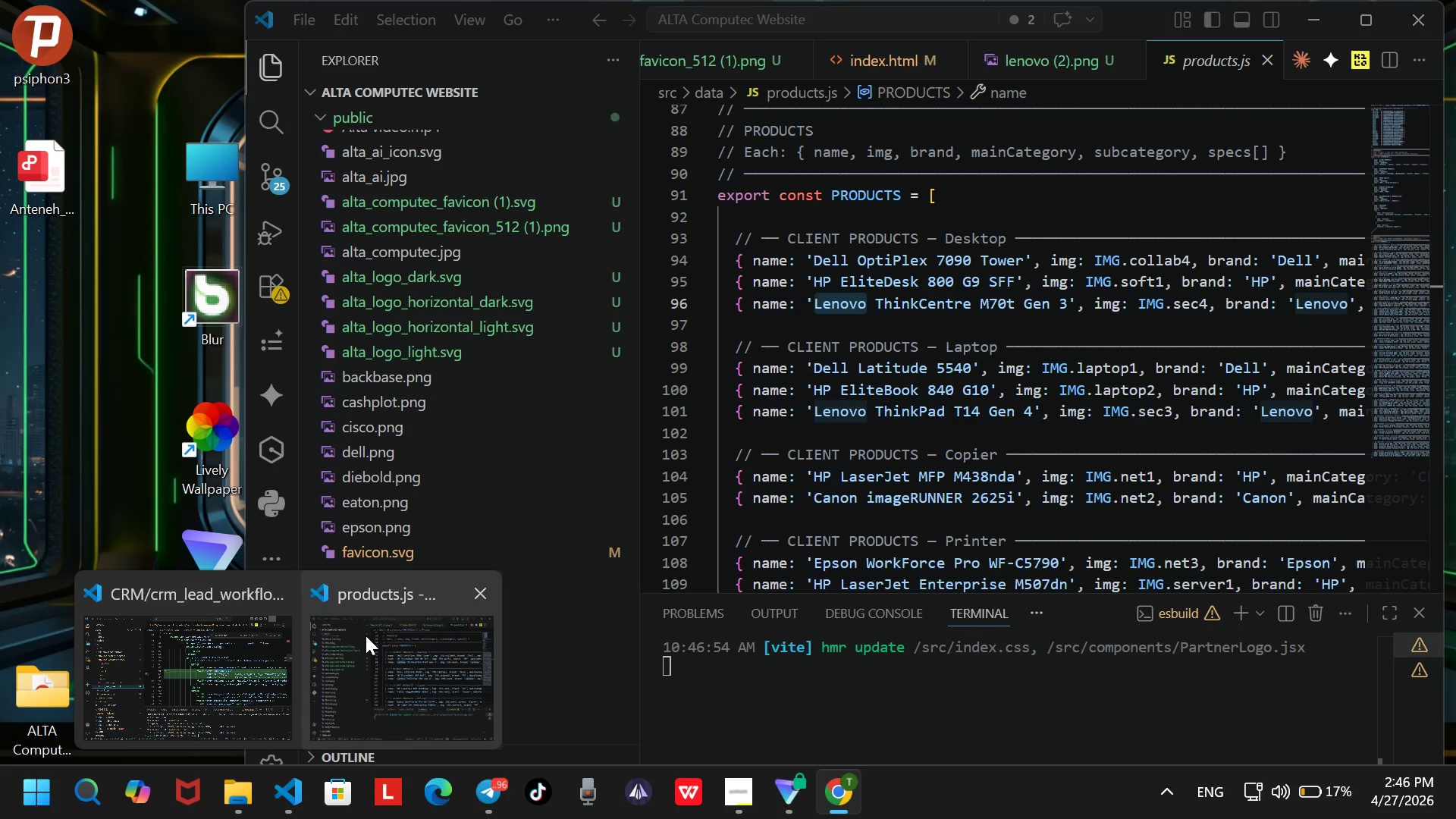 
wait(5.33)
 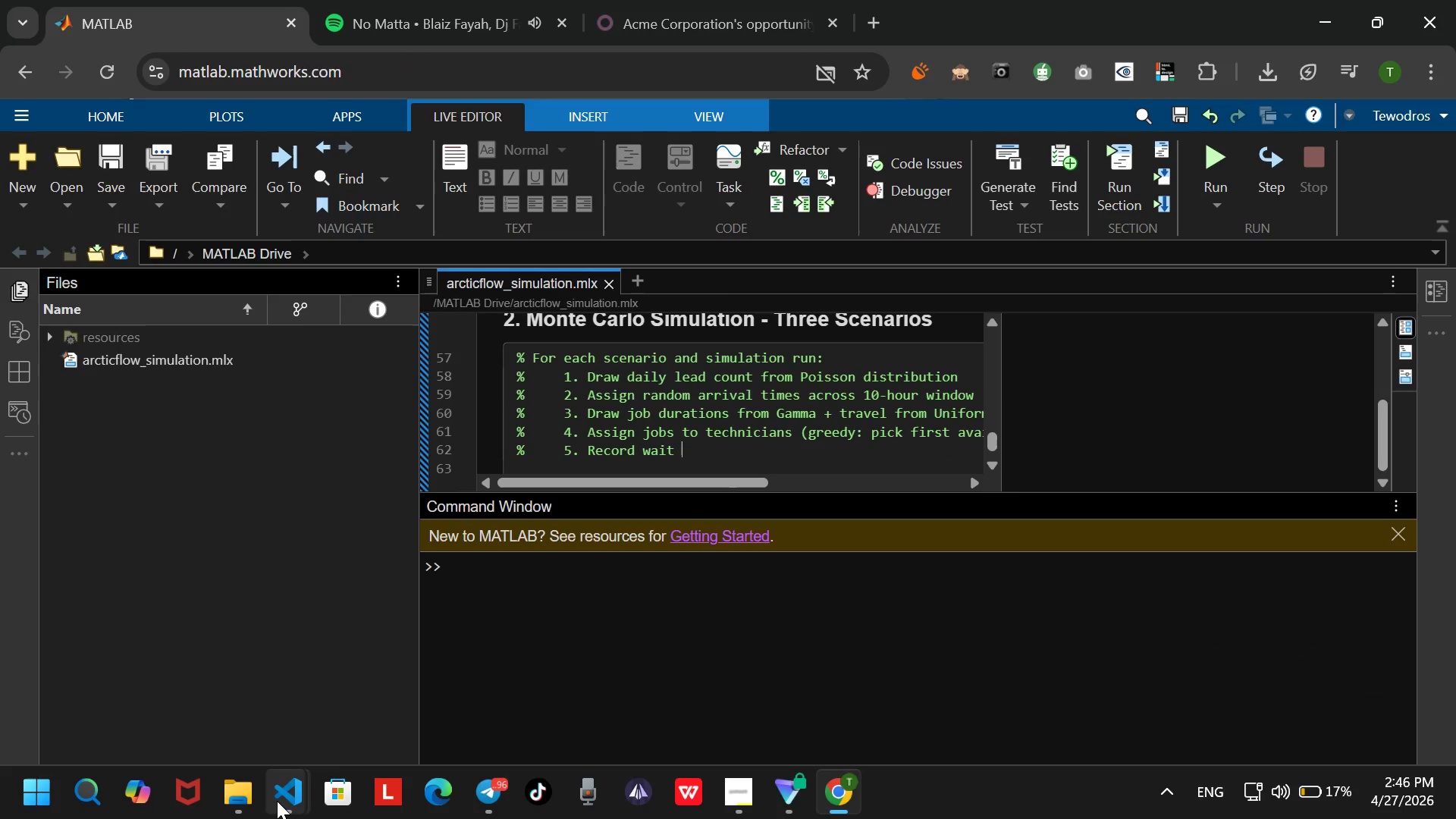 
left_click([366, 635])
 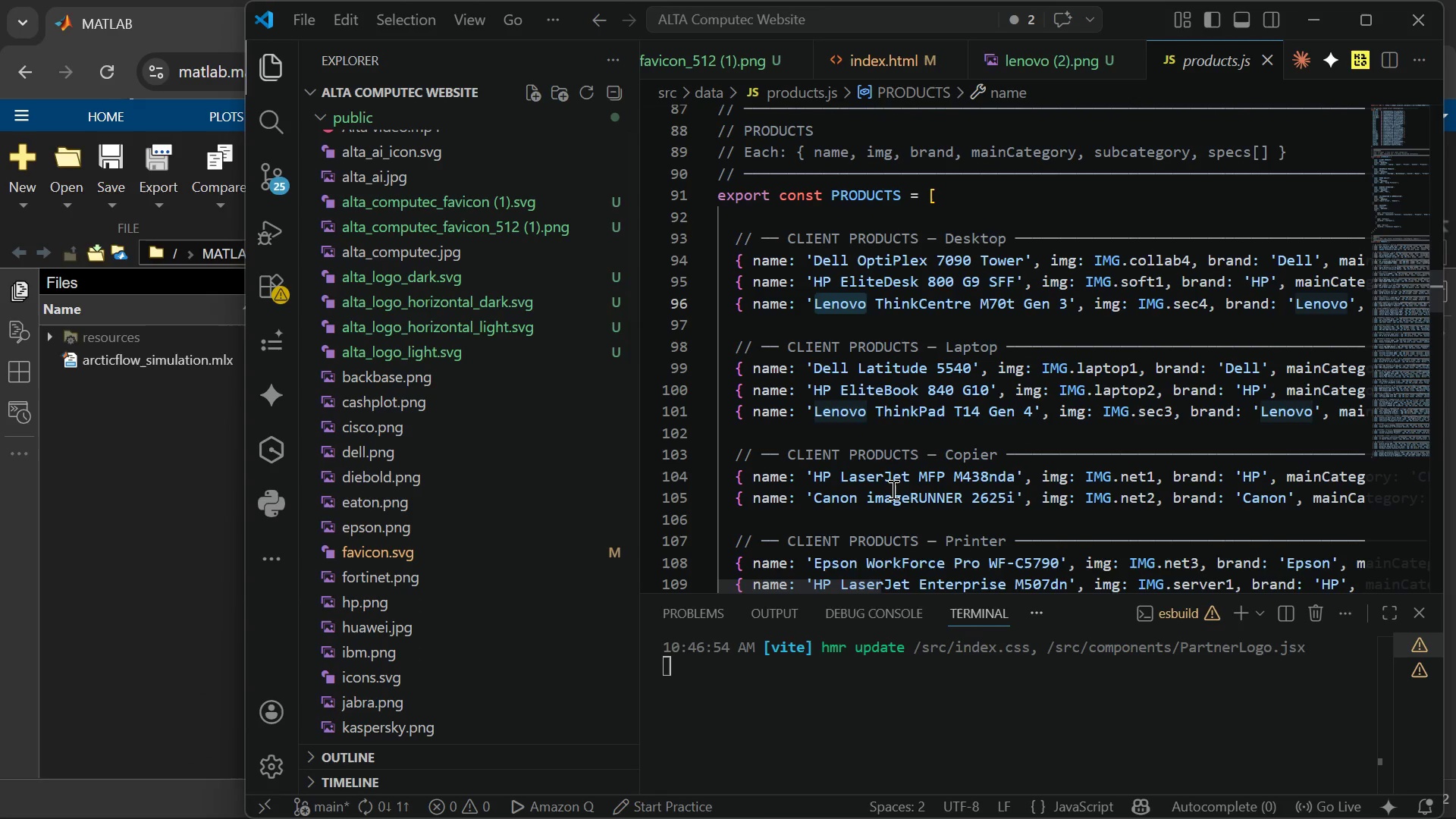 
scroll: coordinate [884, 337], scroll_direction: down, amount: 12.0
 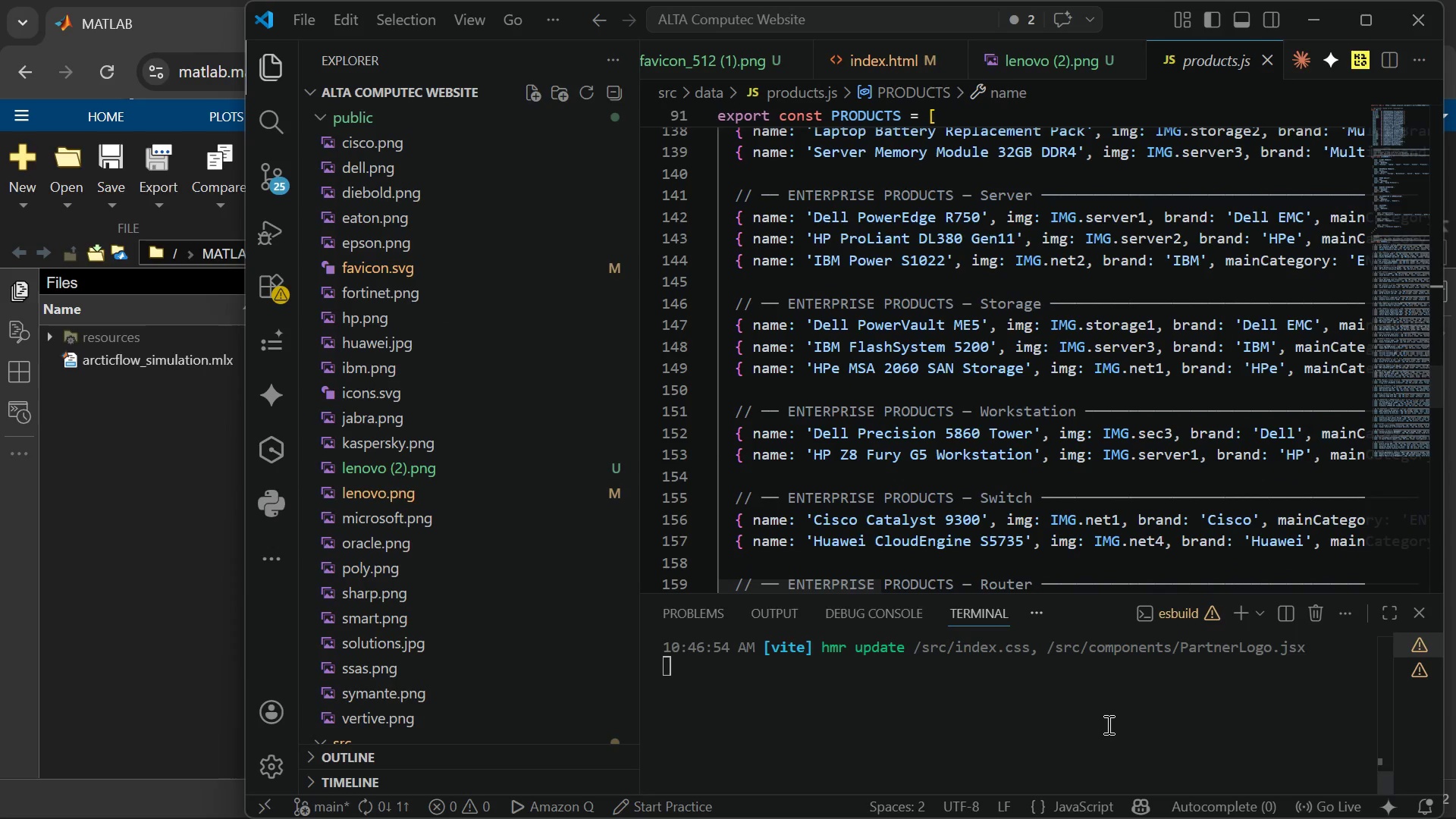 
scroll: coordinate [1107, 724], scroll_direction: up, amount: 1.0
 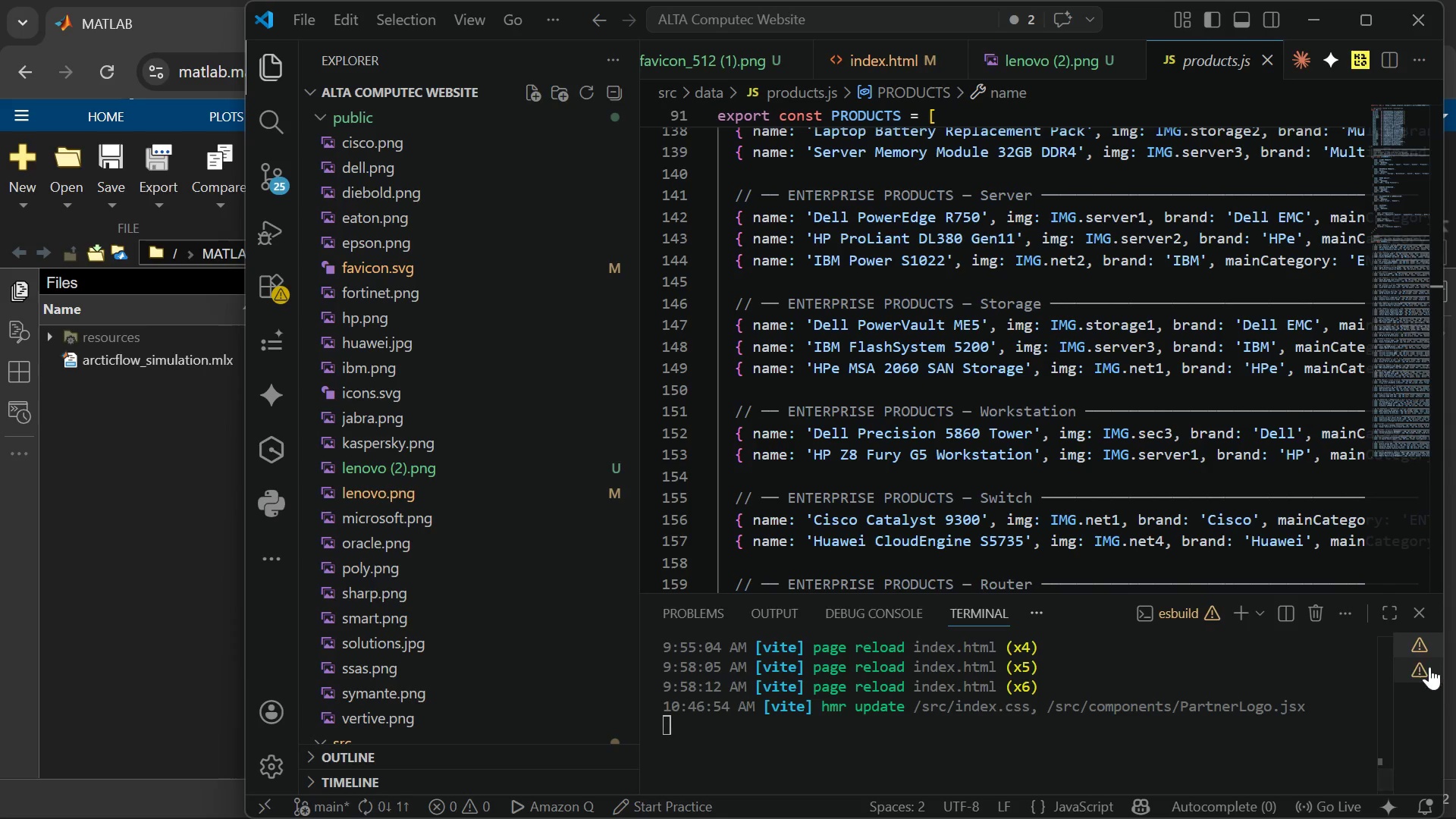 
left_click([1429, 667])
 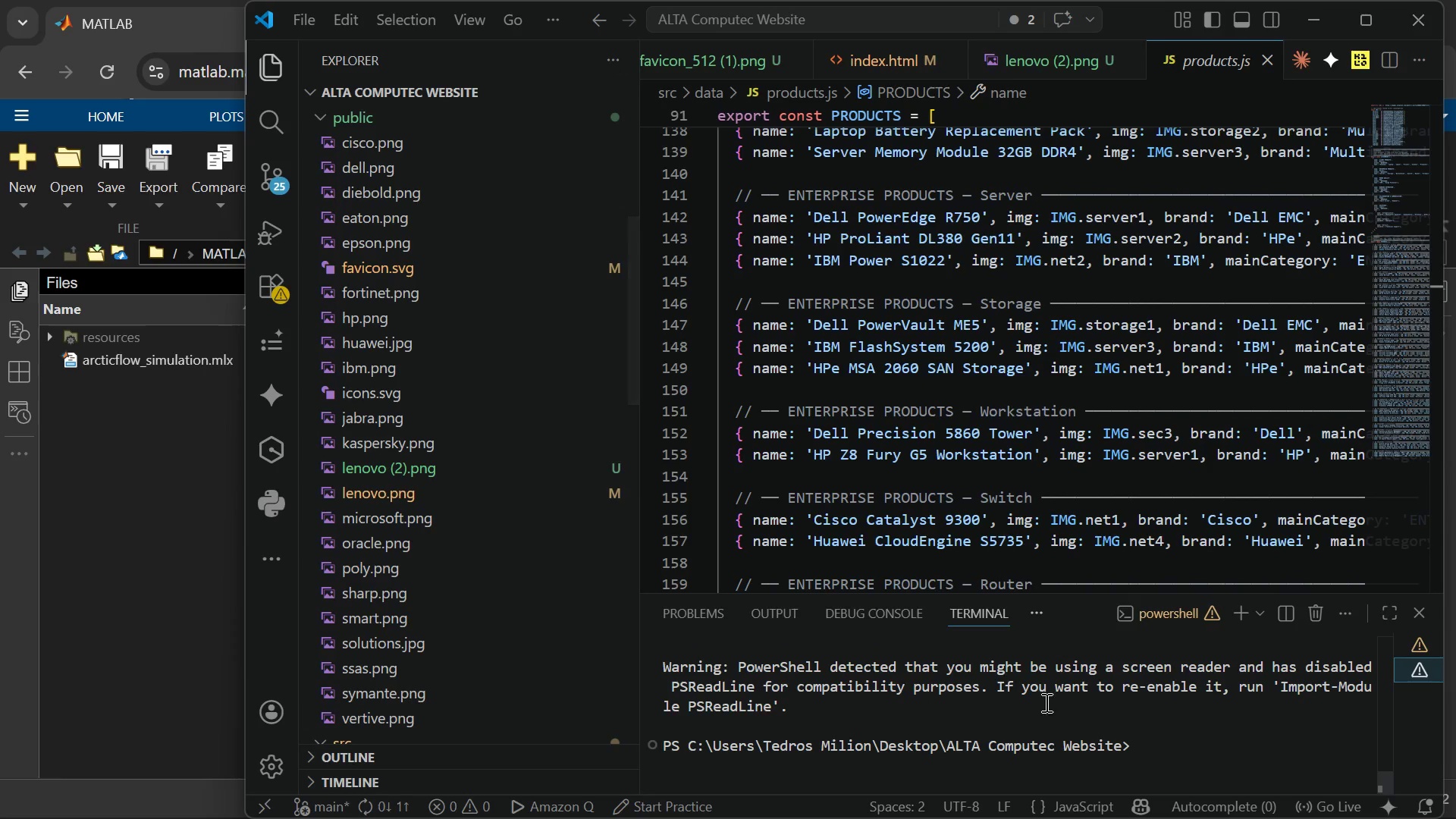 
left_click([1190, 732])
 